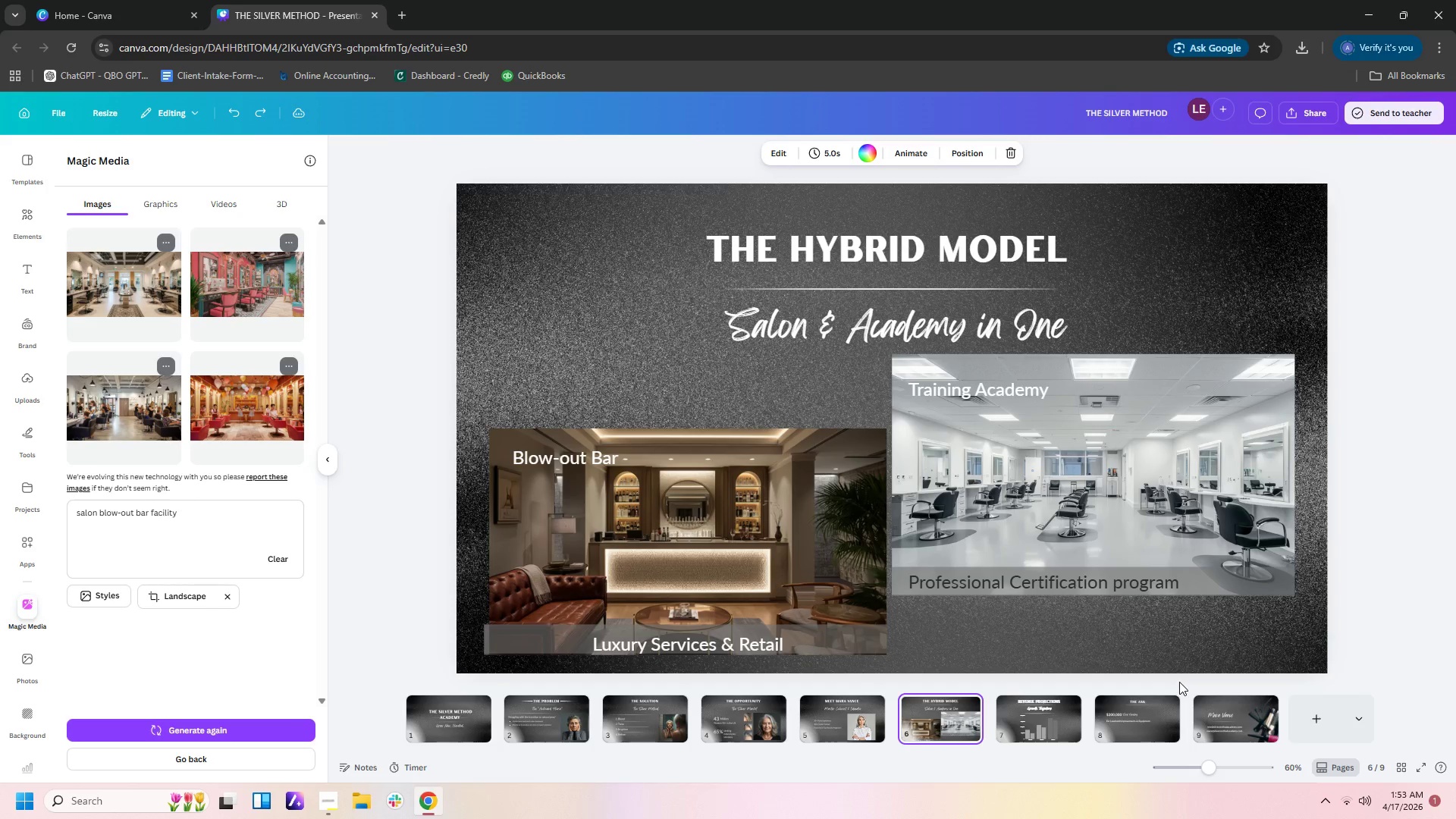 
key(Control+Z)
 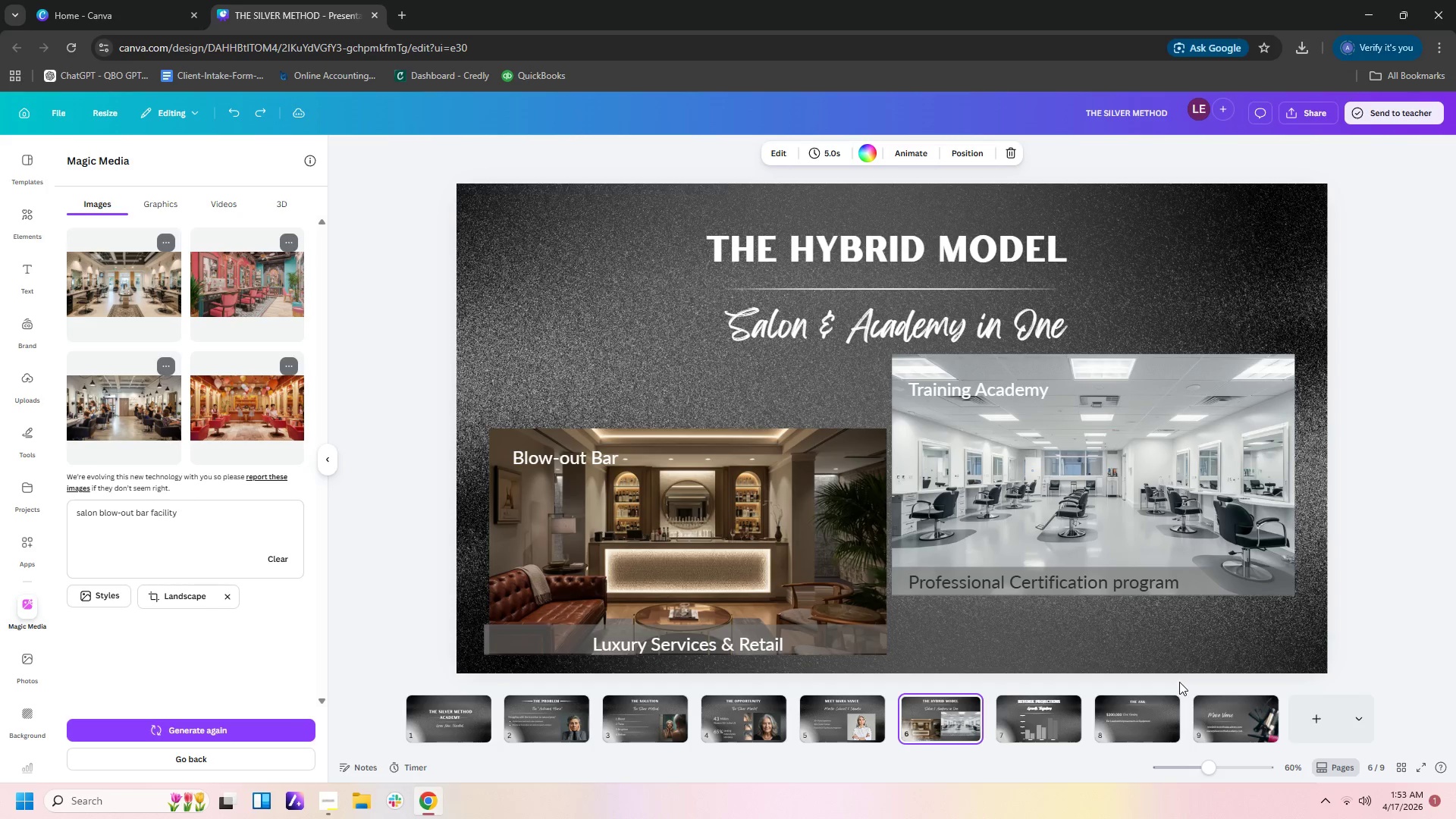 
key(Control+Z)
 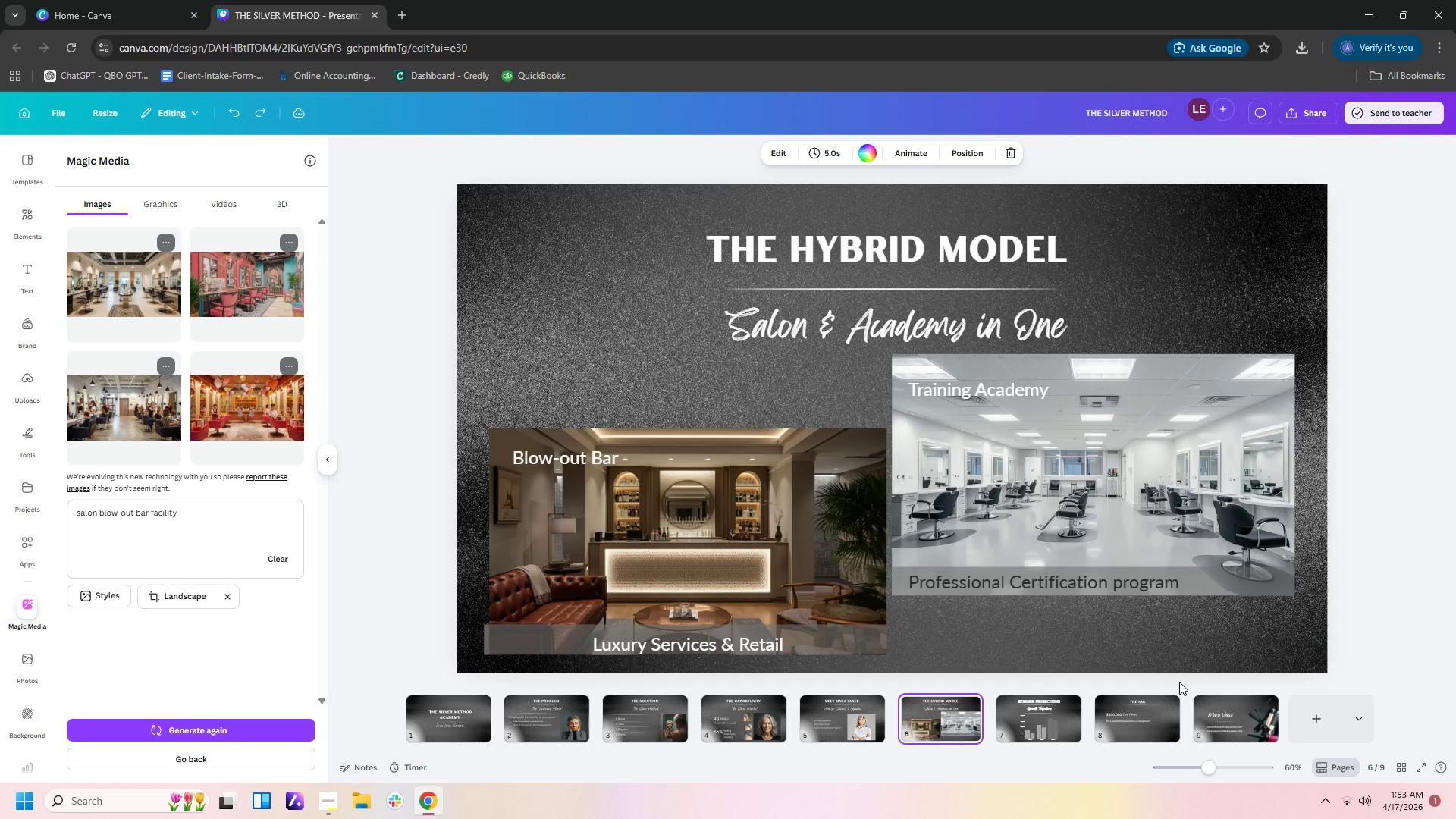 
key(Control+Z)
 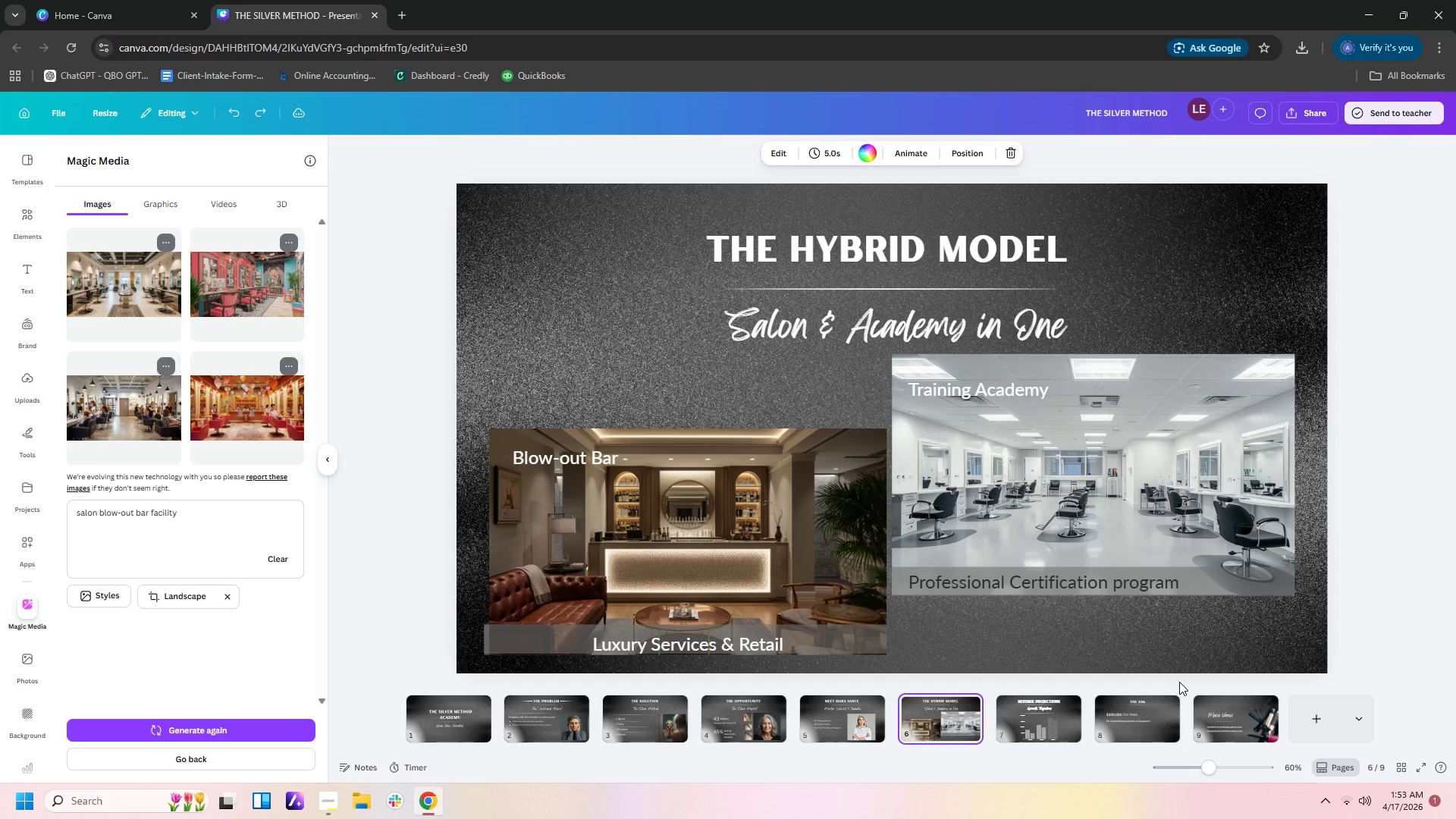 
key(Control+Z)
 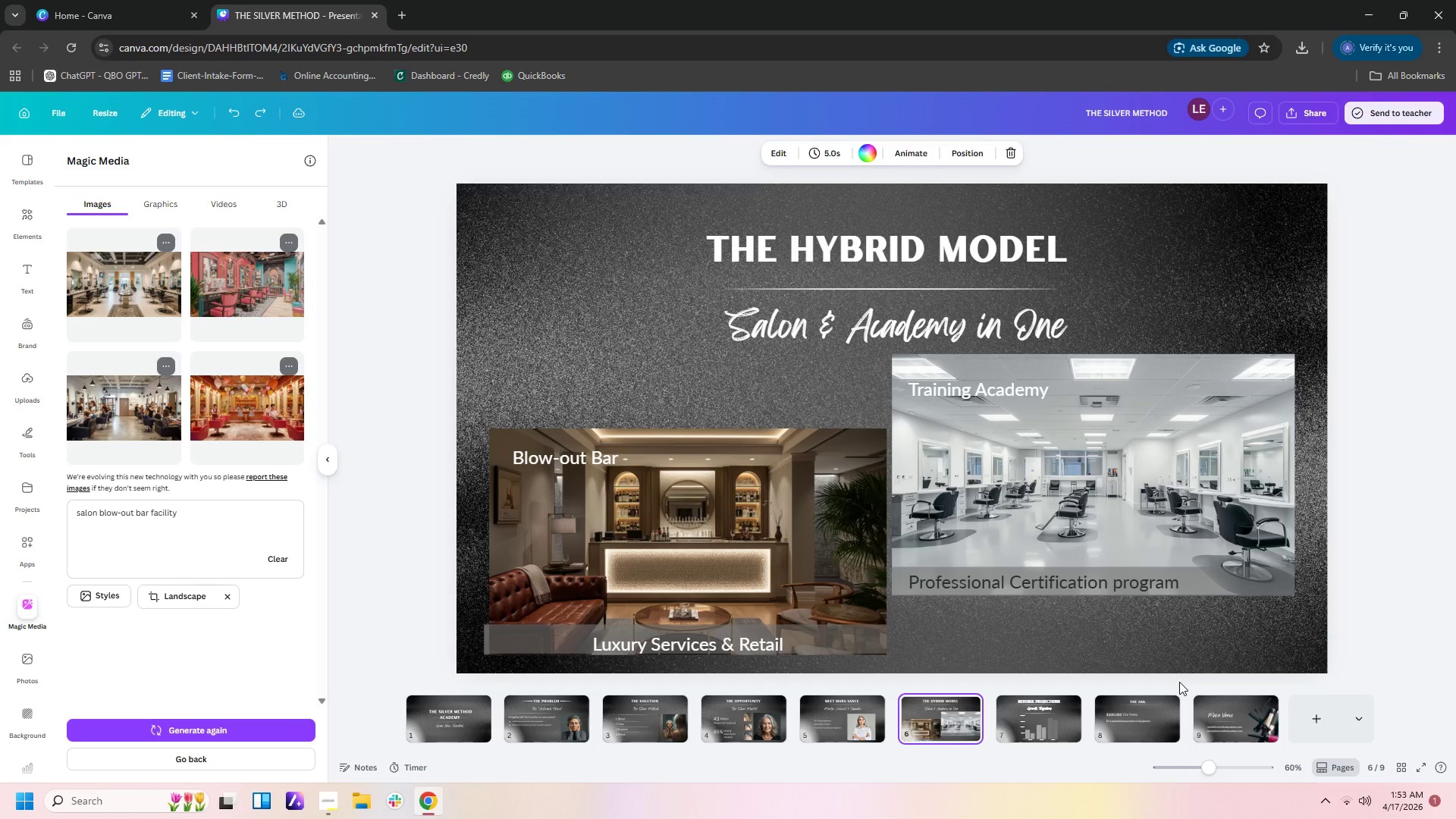 
key(Control+Z)
 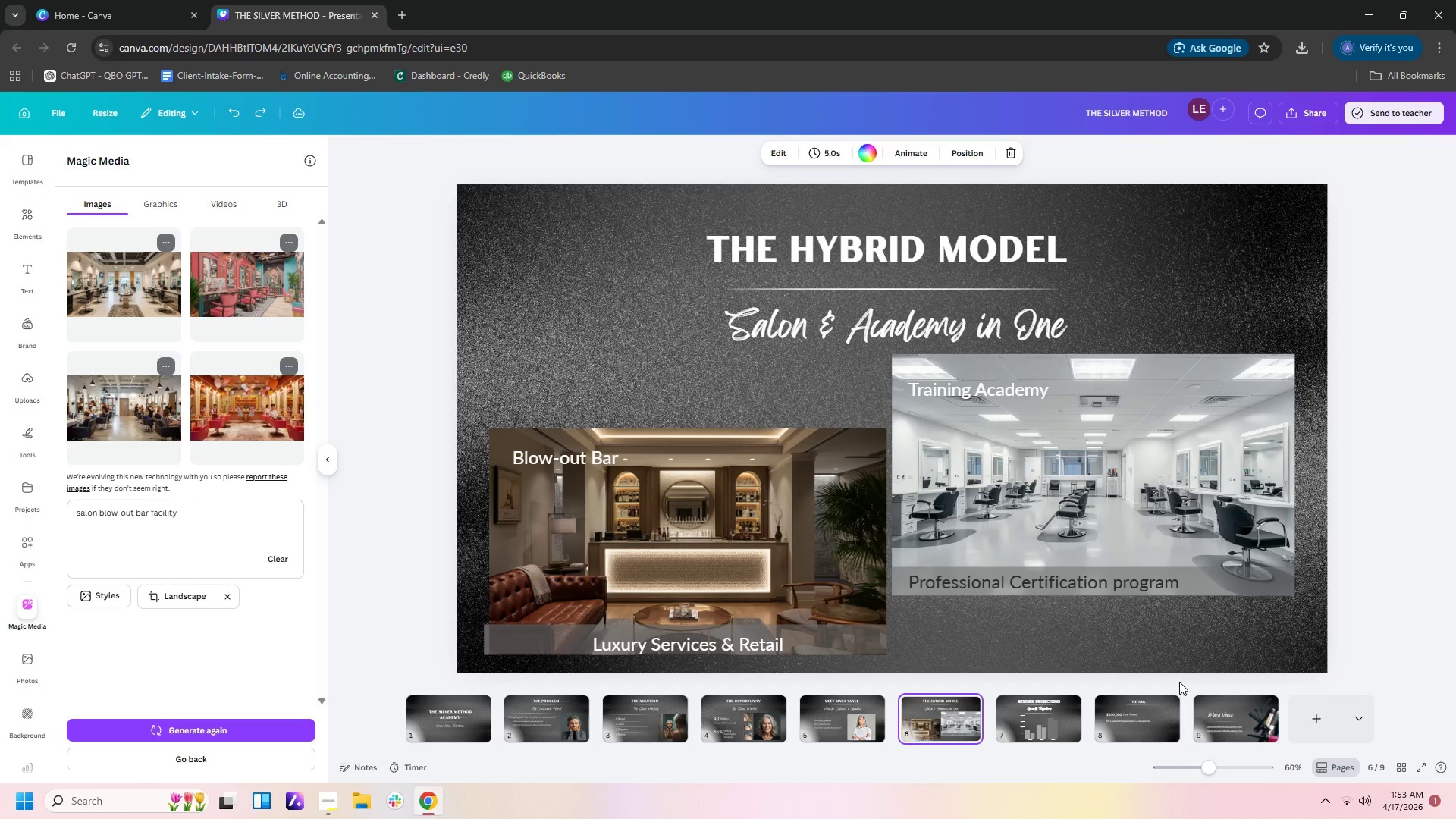 
key(Control+Z)
 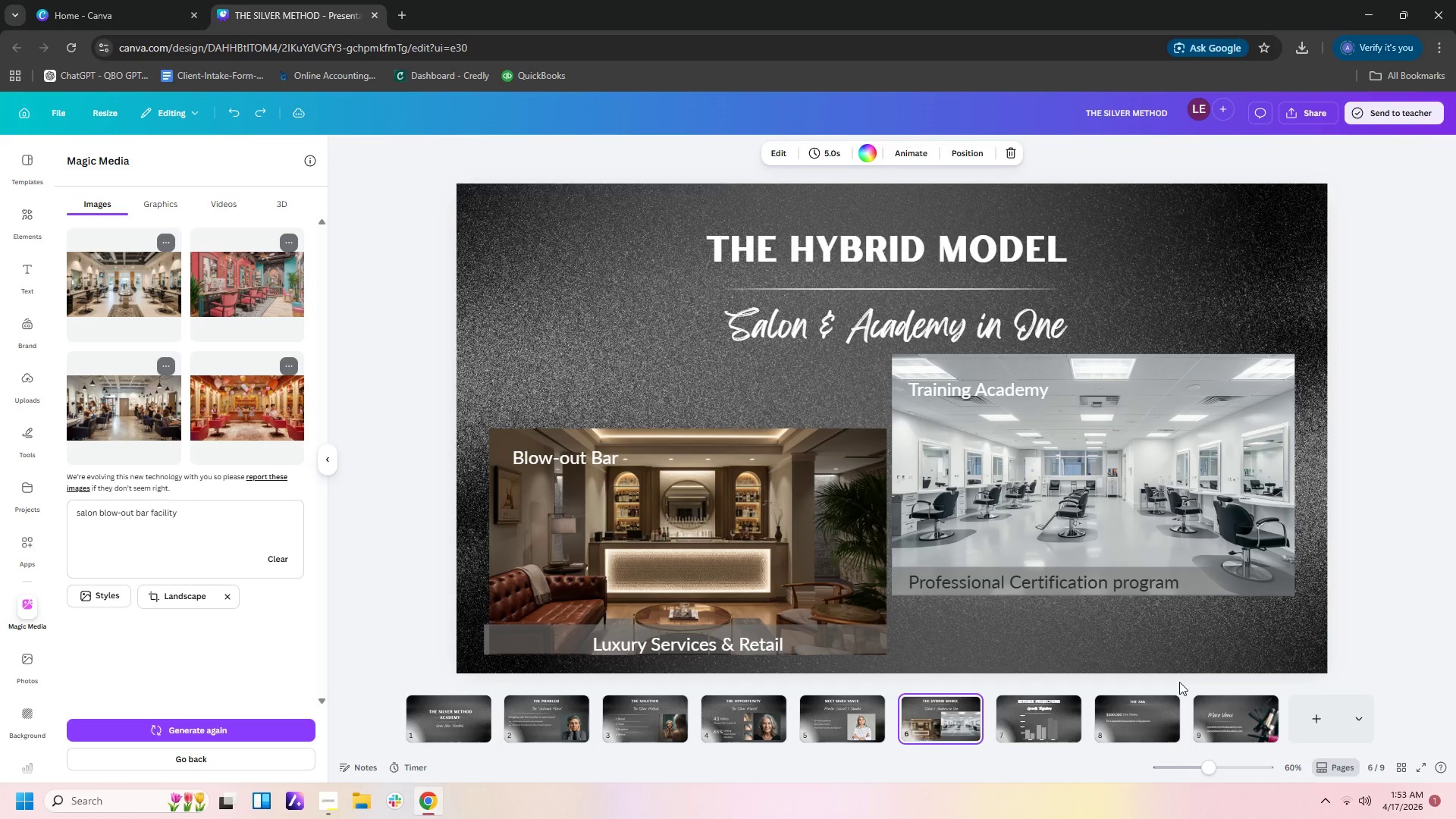 
key(Control+Z)
 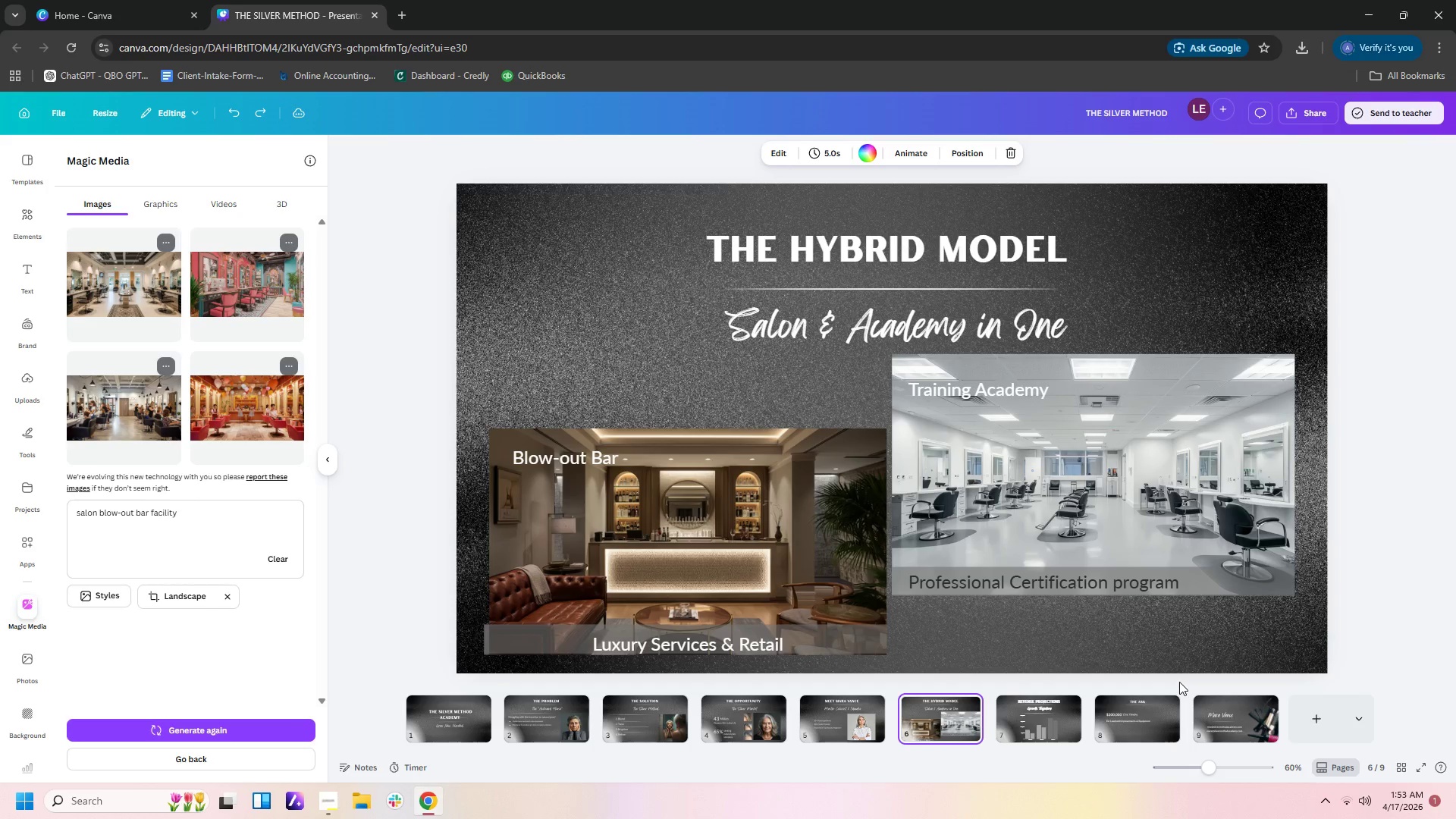 
key(Control+Z)
 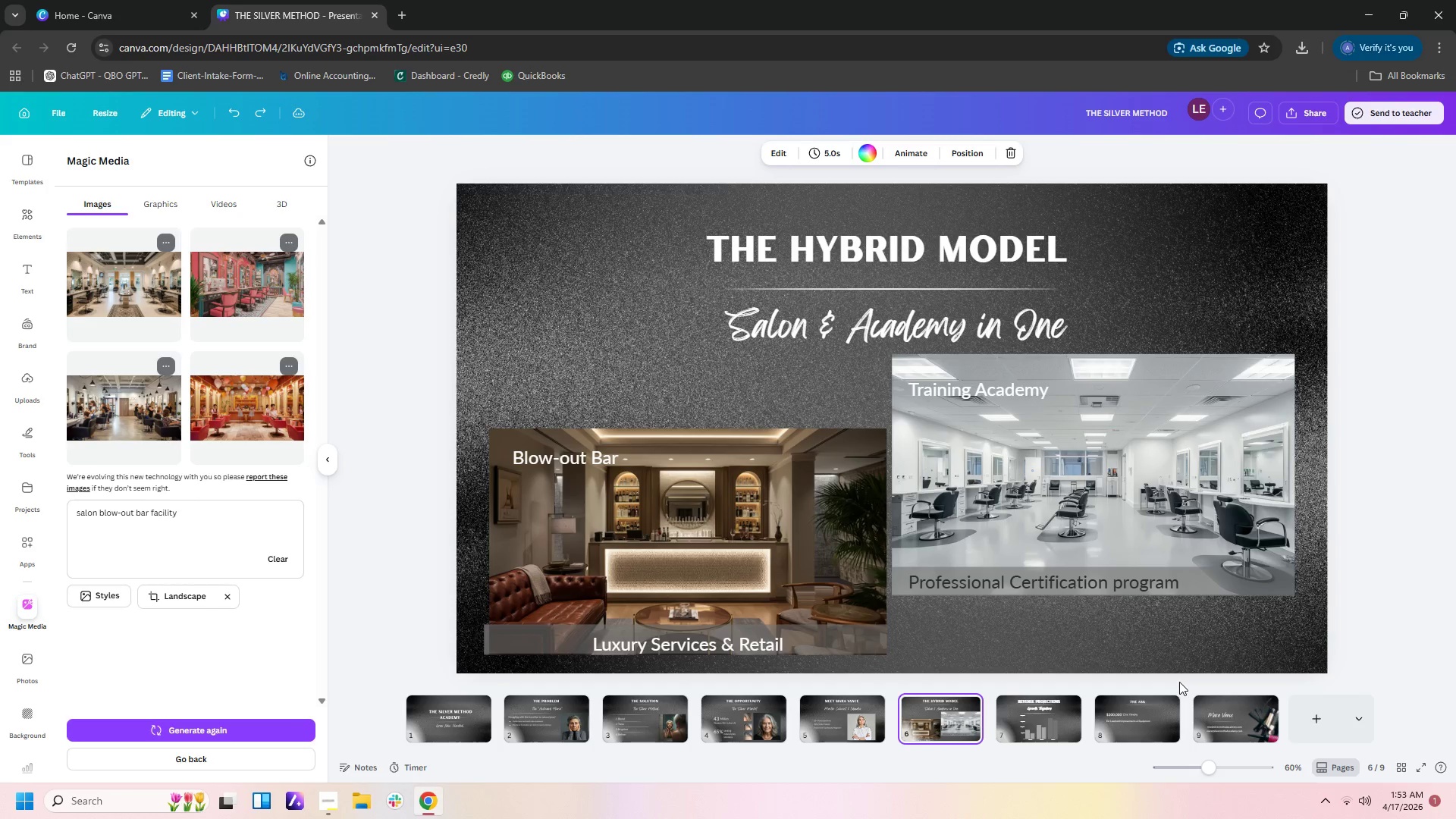 
key(Control+Z)
 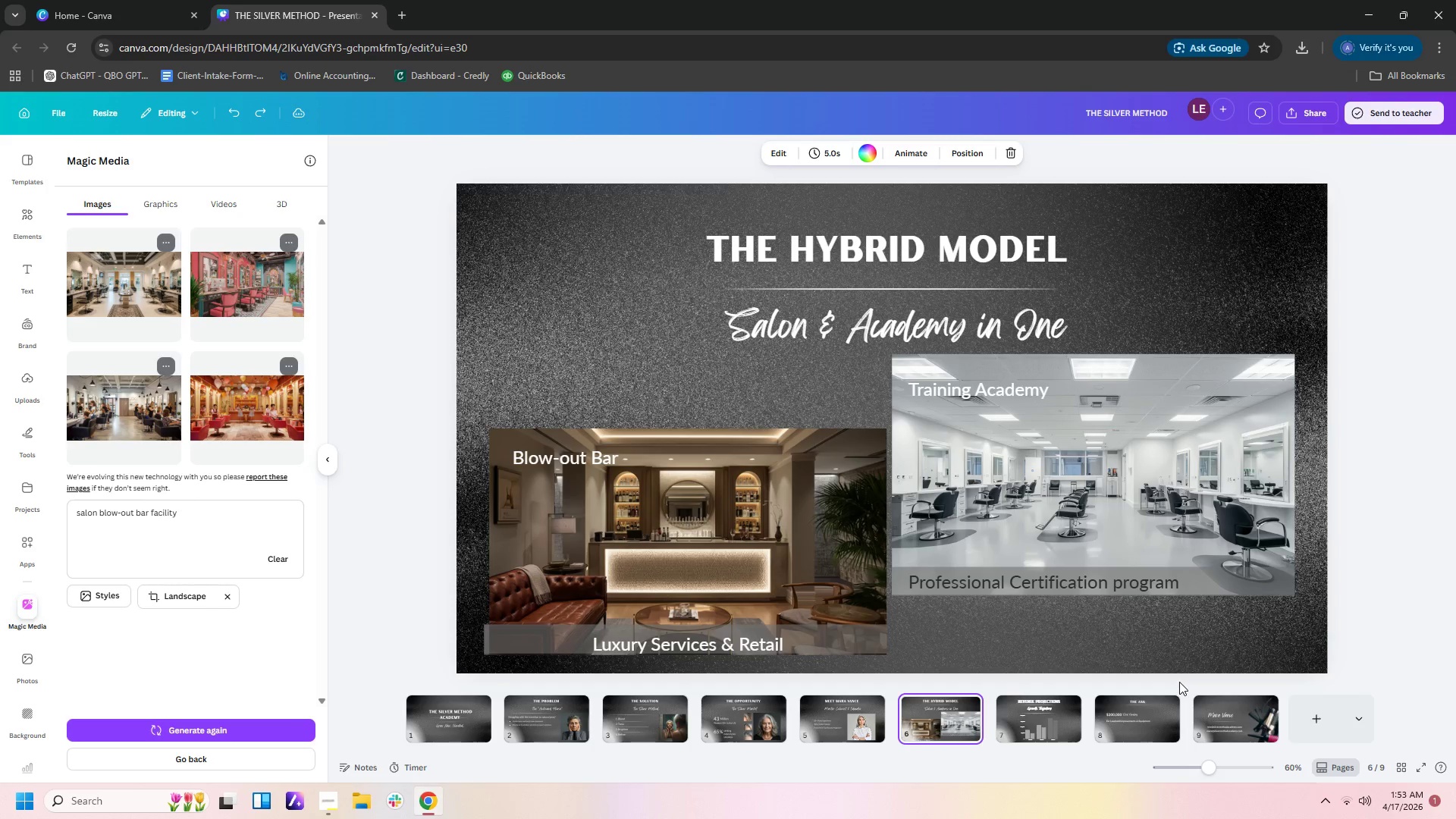 
key(Control+Z)
 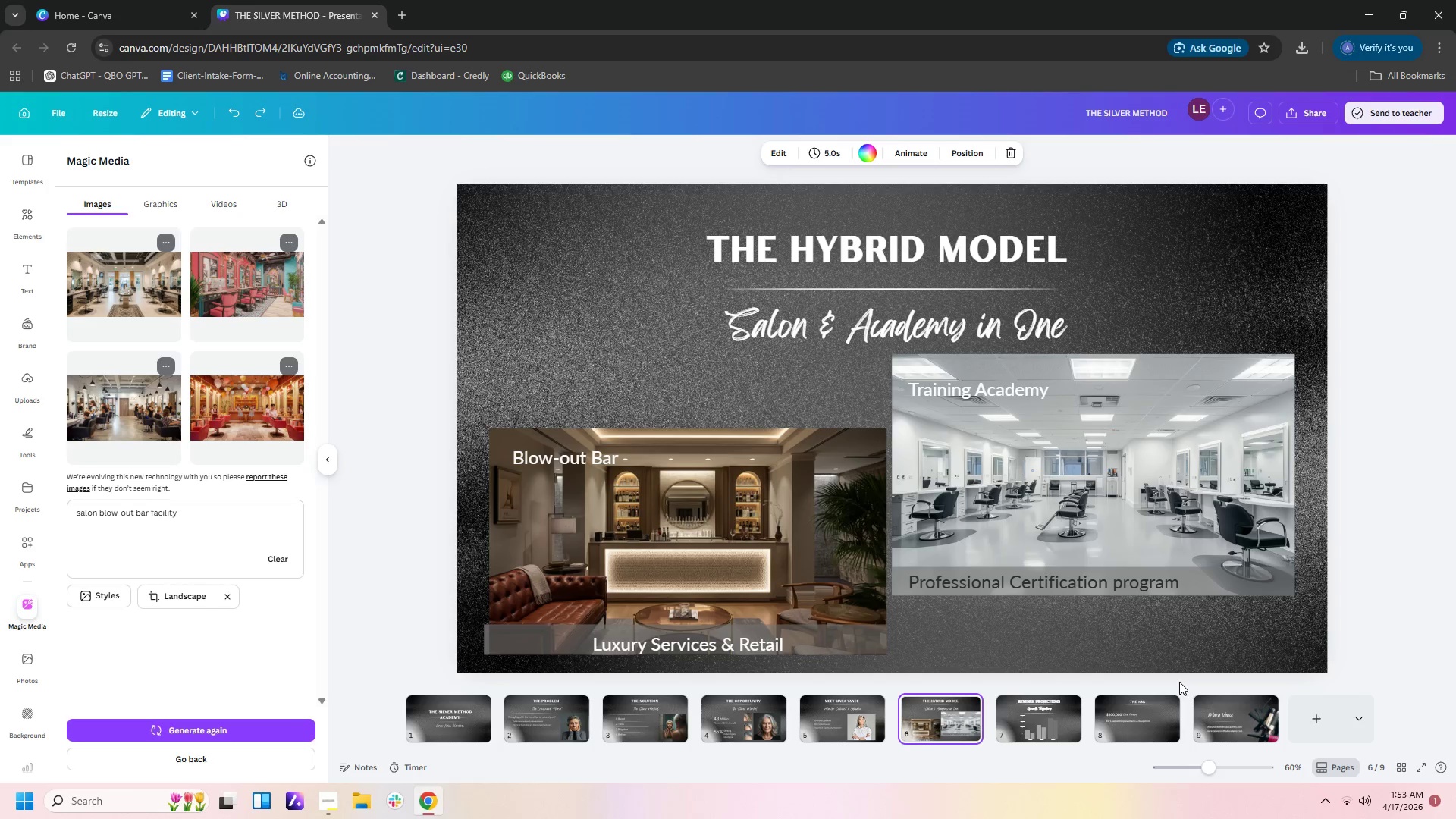 
key(Control+Z)
 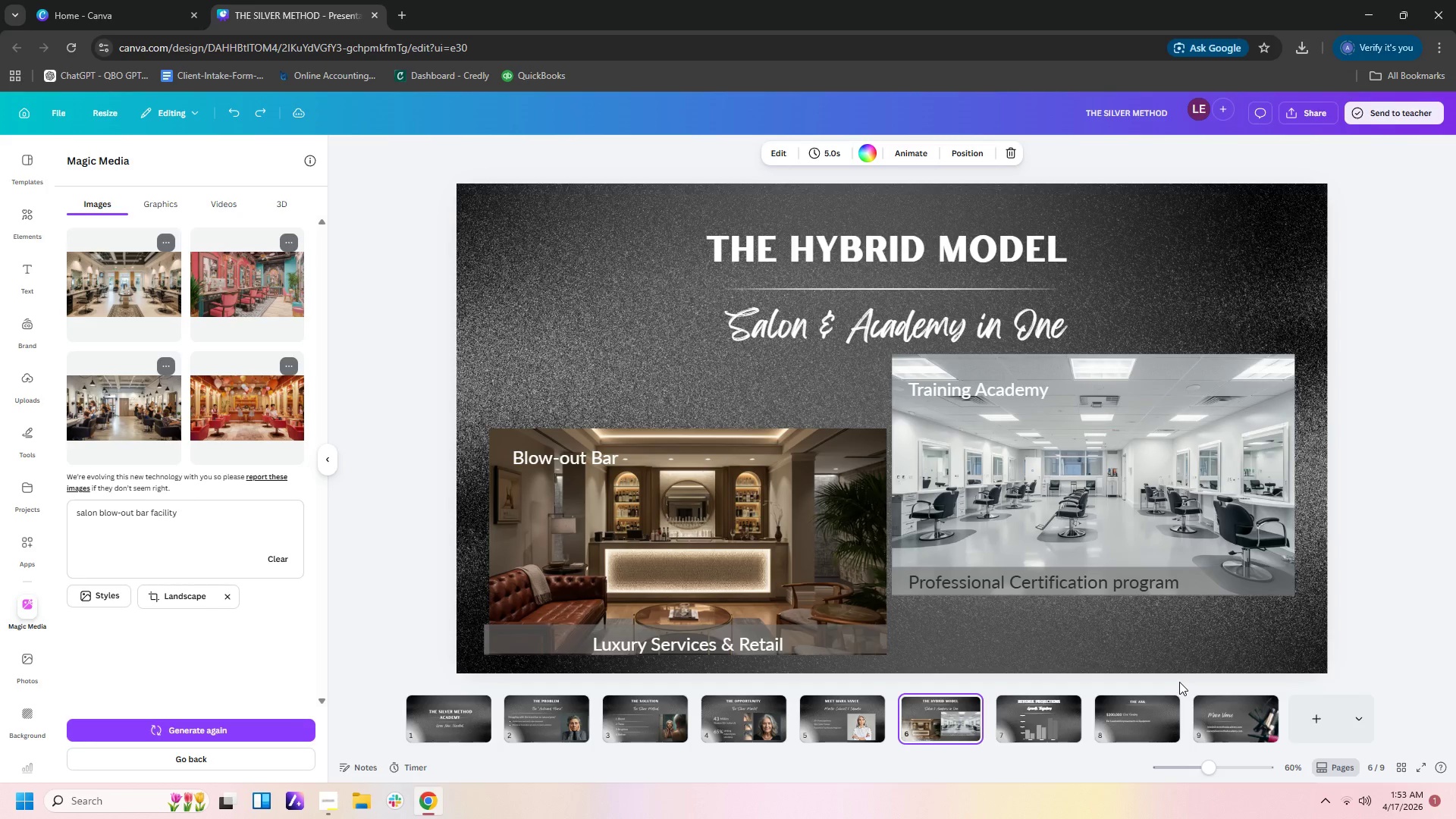 
key(Control+Z)
 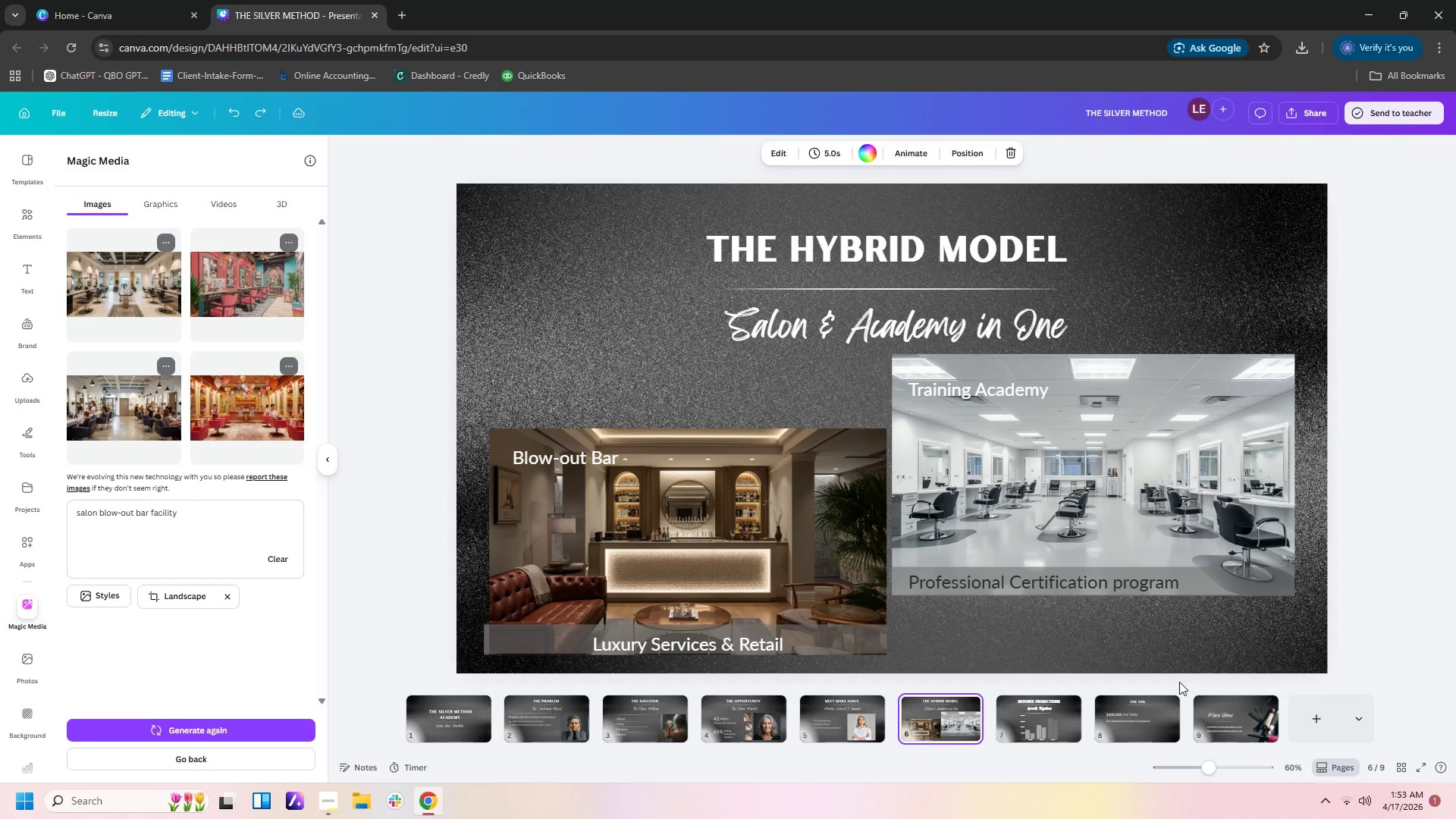 
key(Control+Z)
 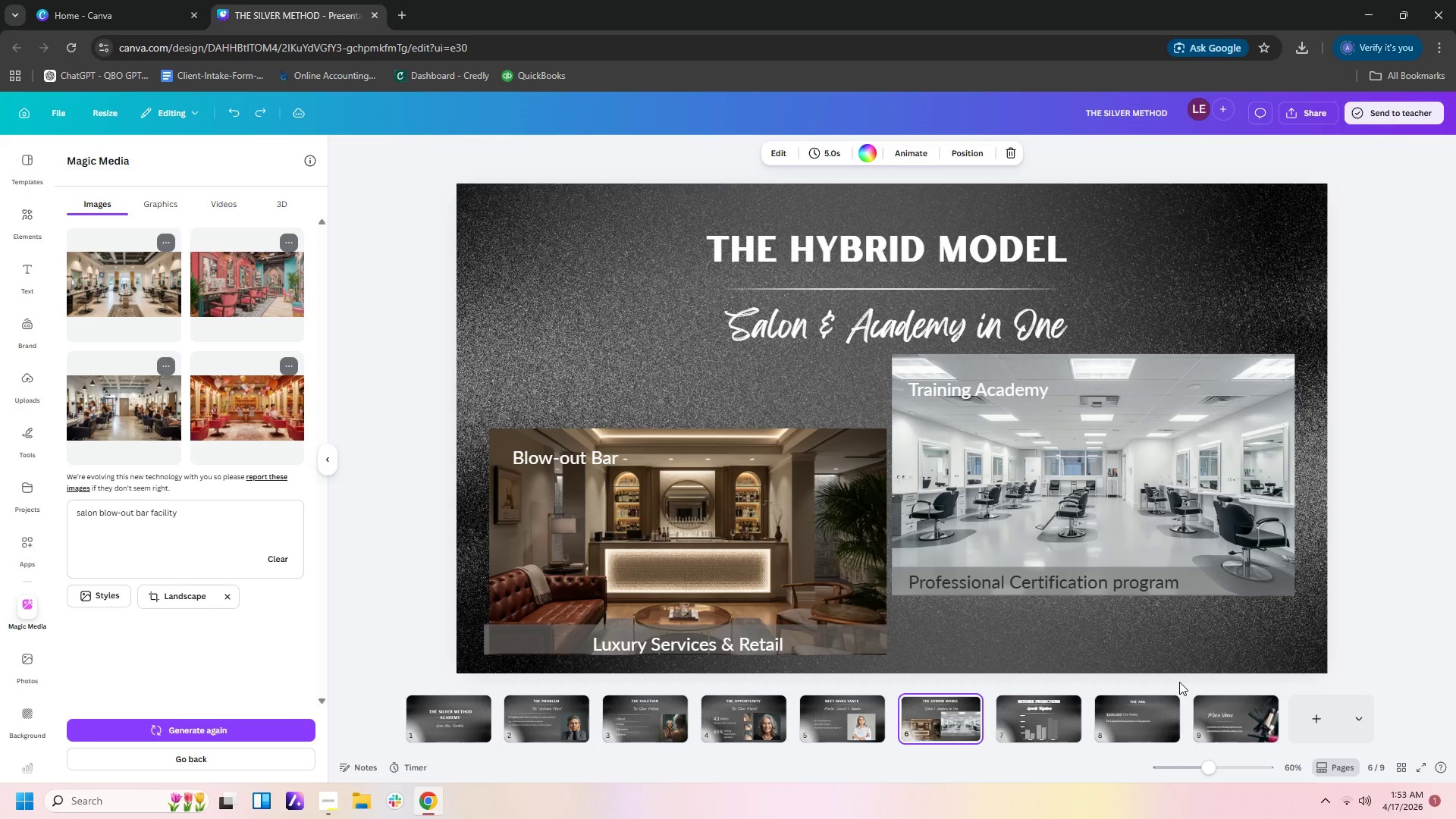 
key(Control+Z)
 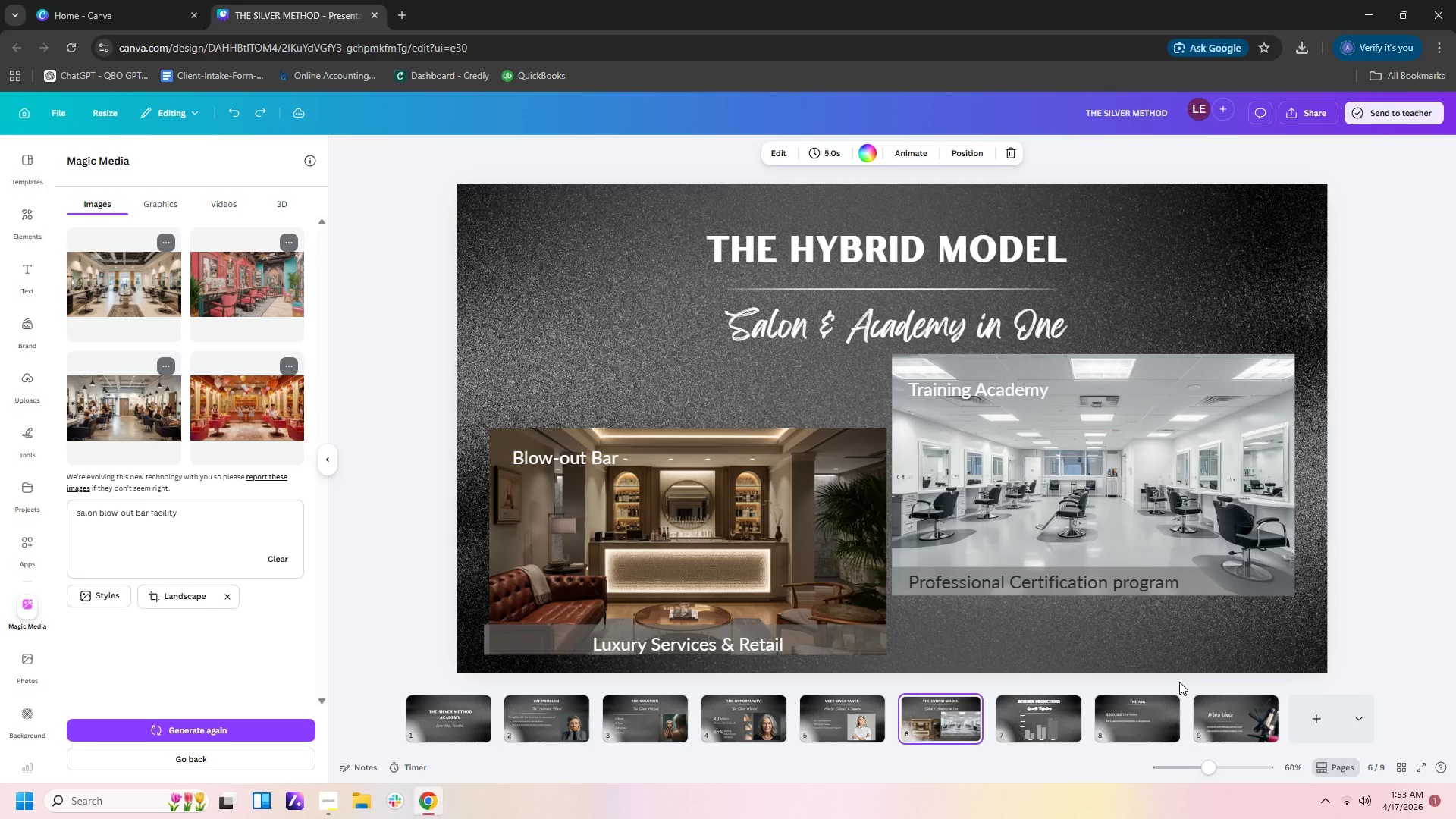 
key(Control+Z)
 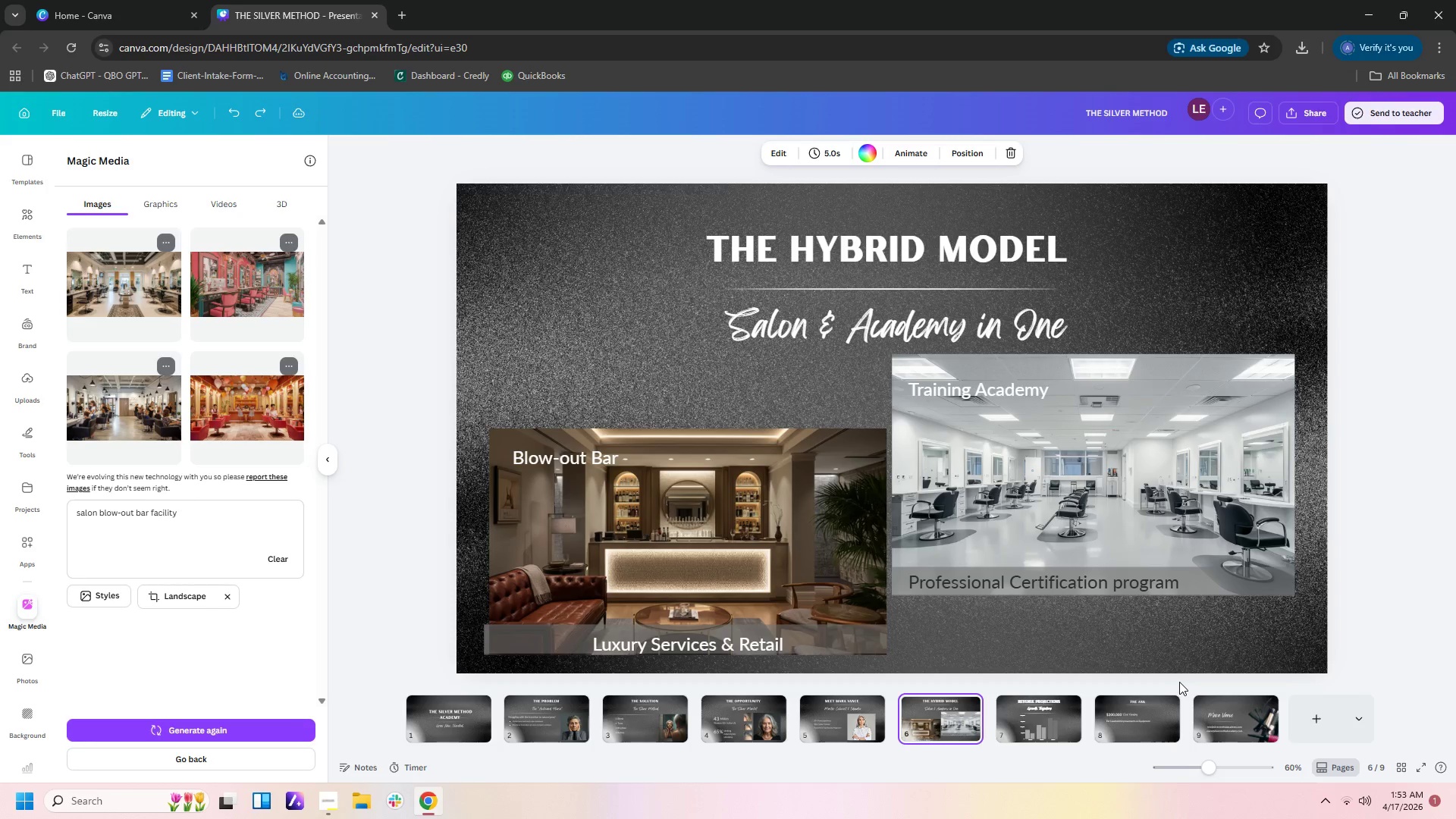 
key(Control+Z)
 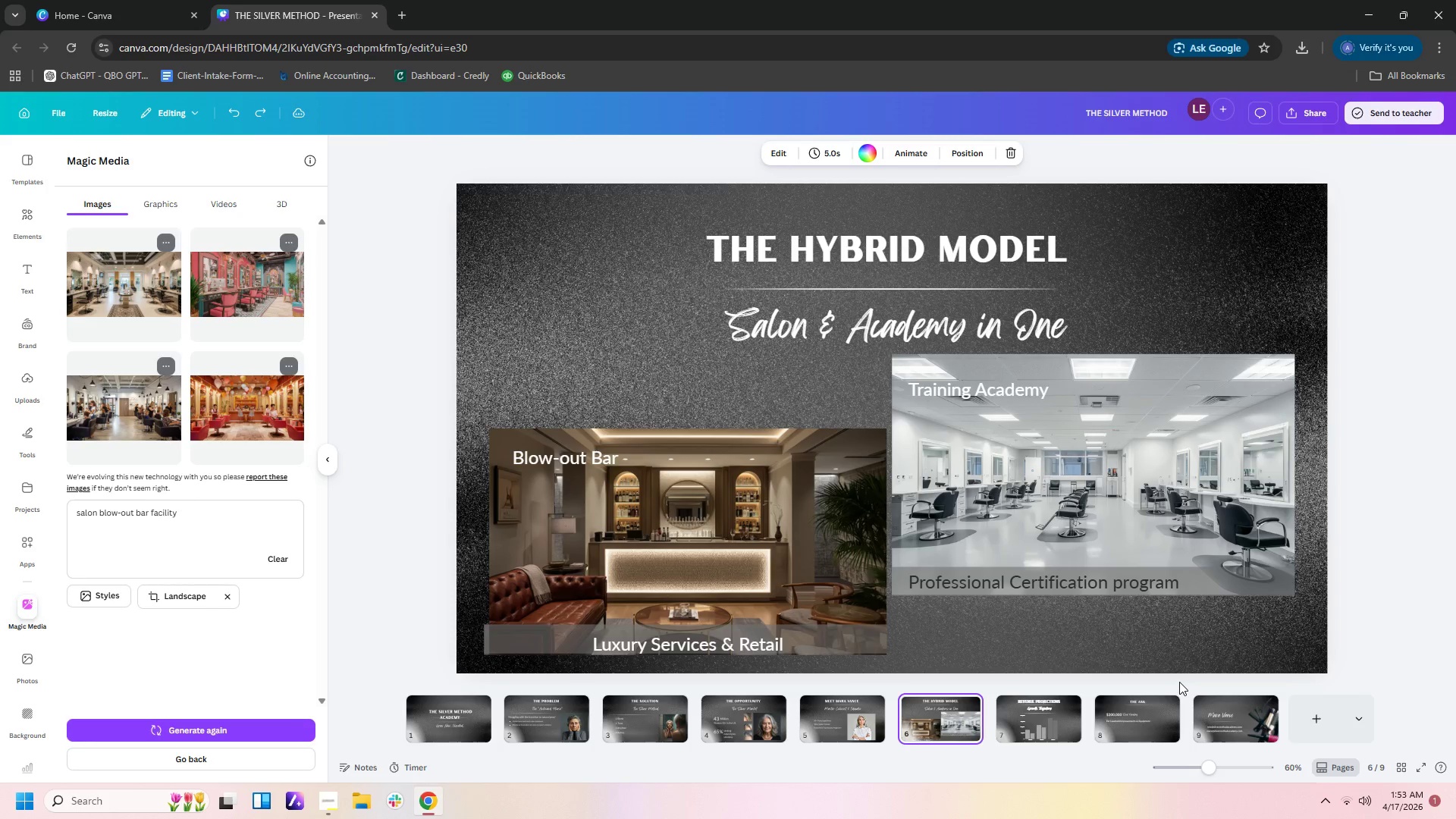 
key(Control+Z)
 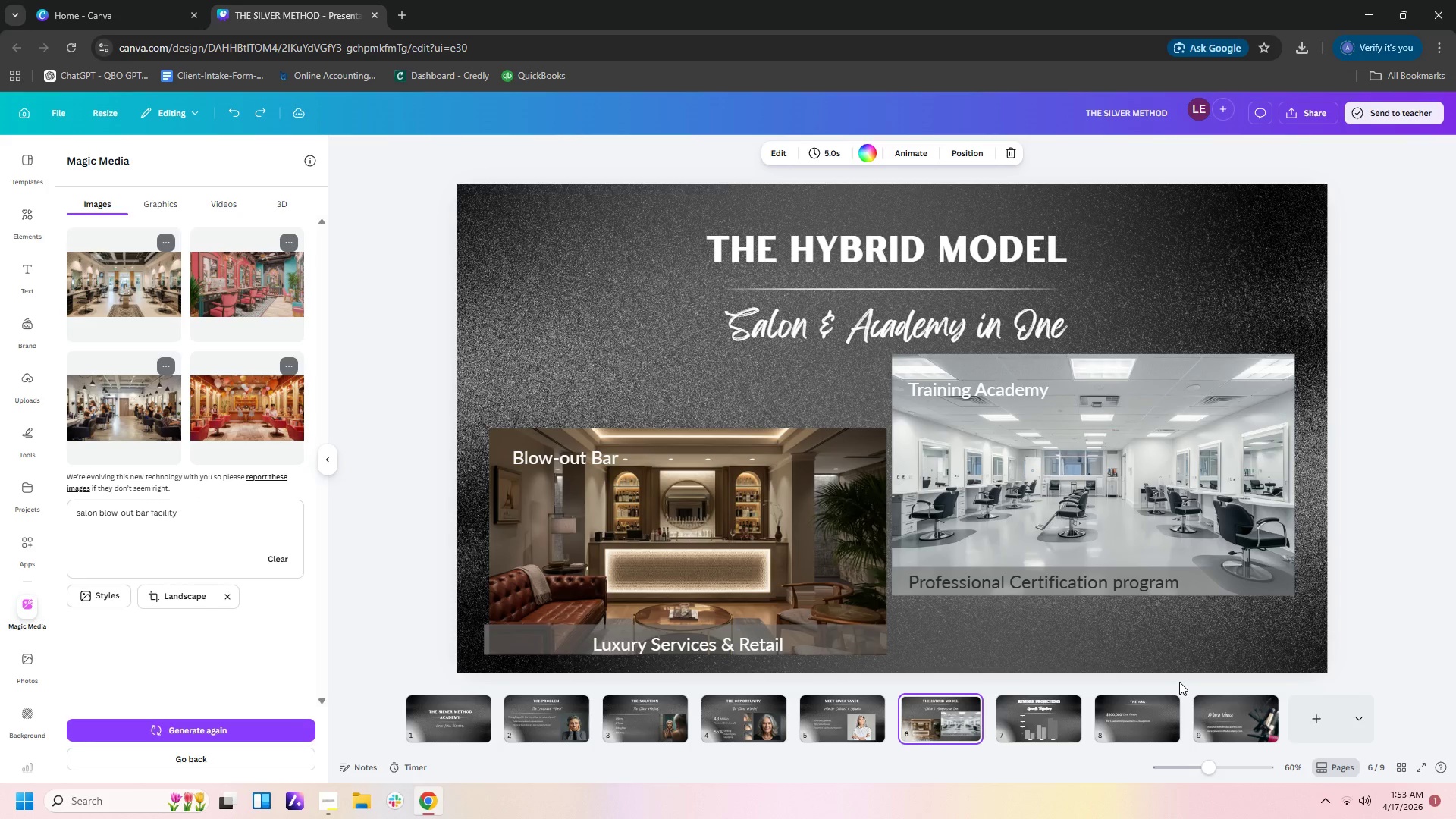 
key(Control+Z)
 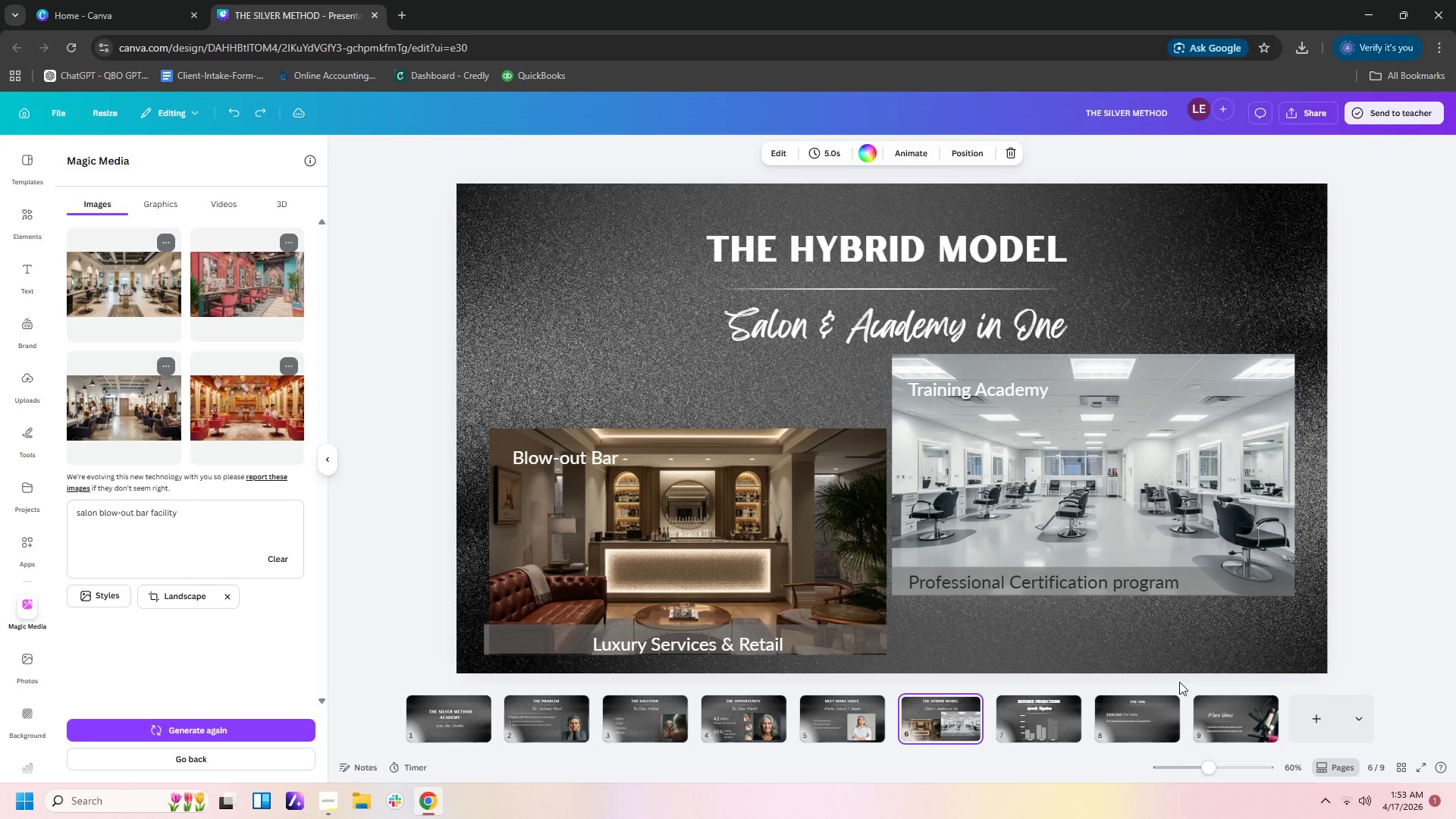 
key(Control+Z)
 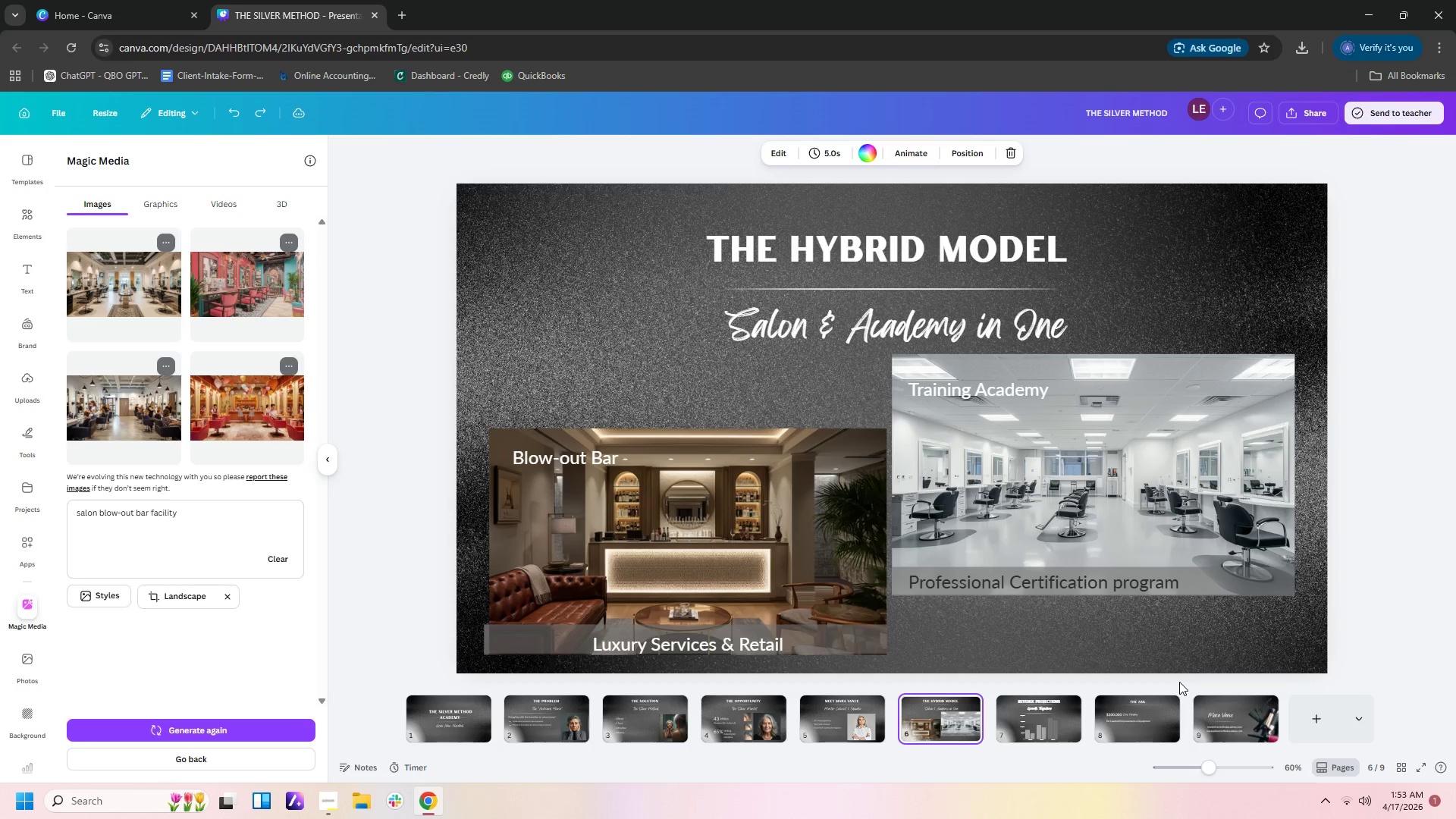 
key(Control+Z)
 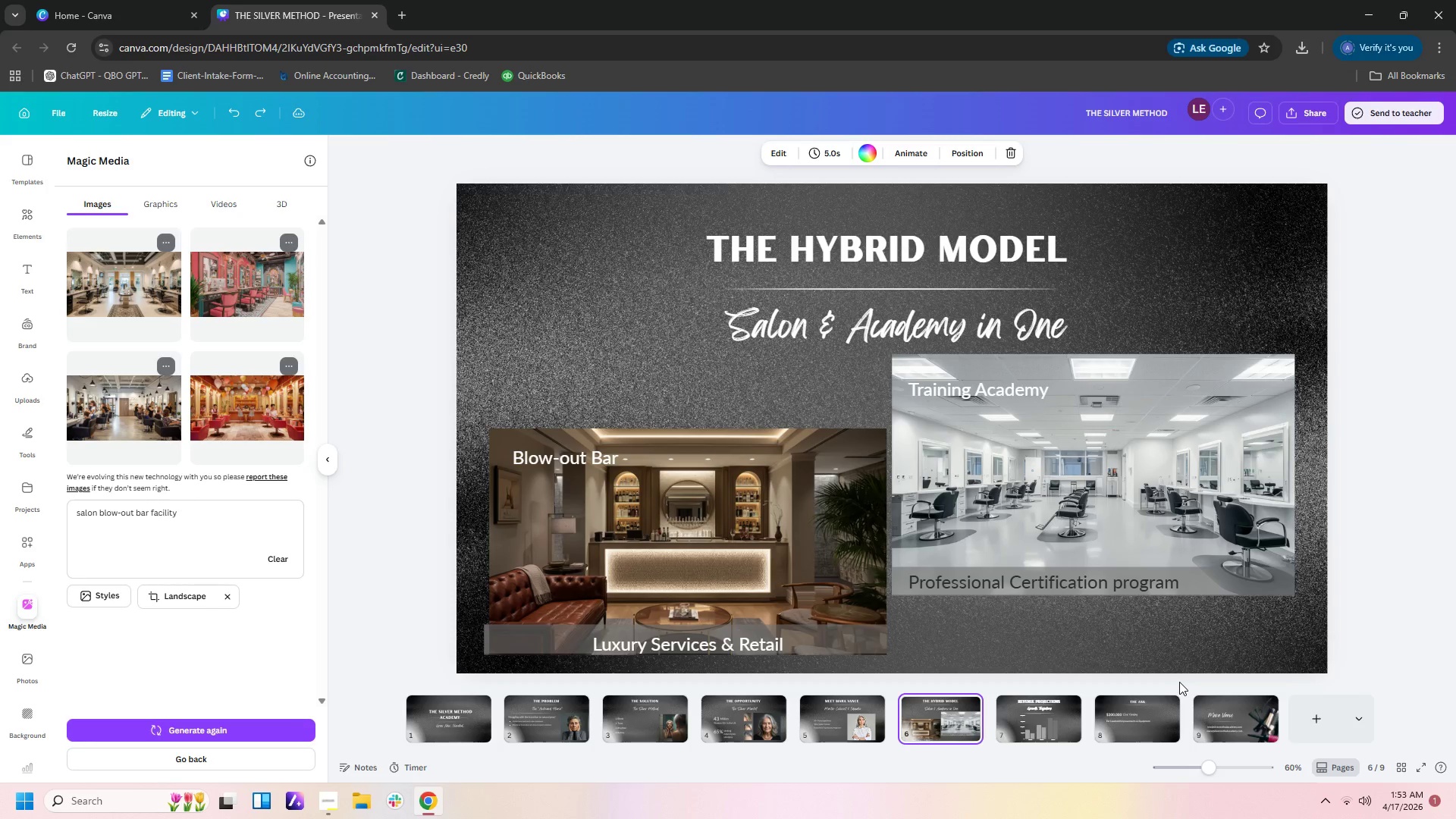 
key(Control+Z)
 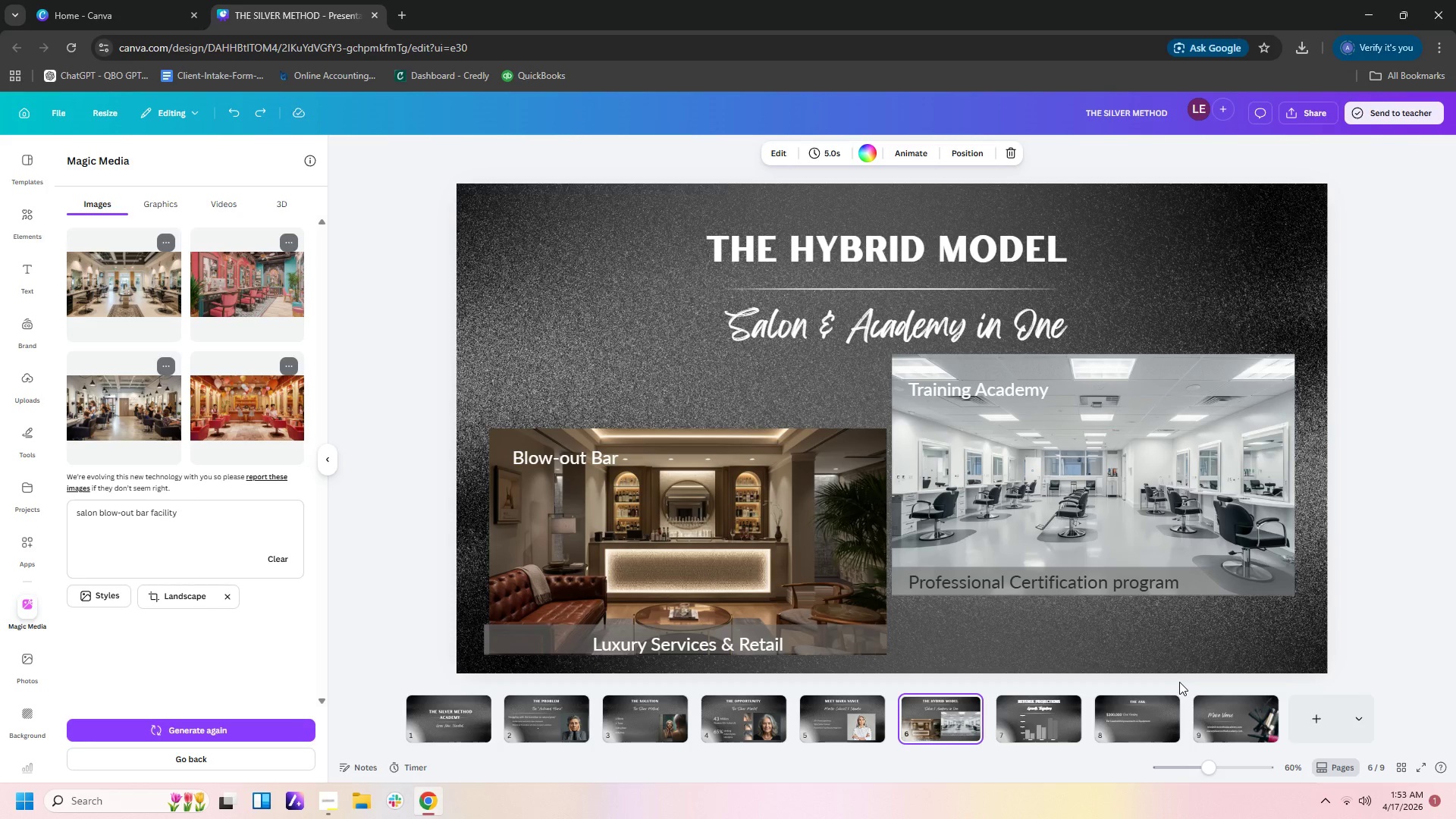 
key(Control+Z)
 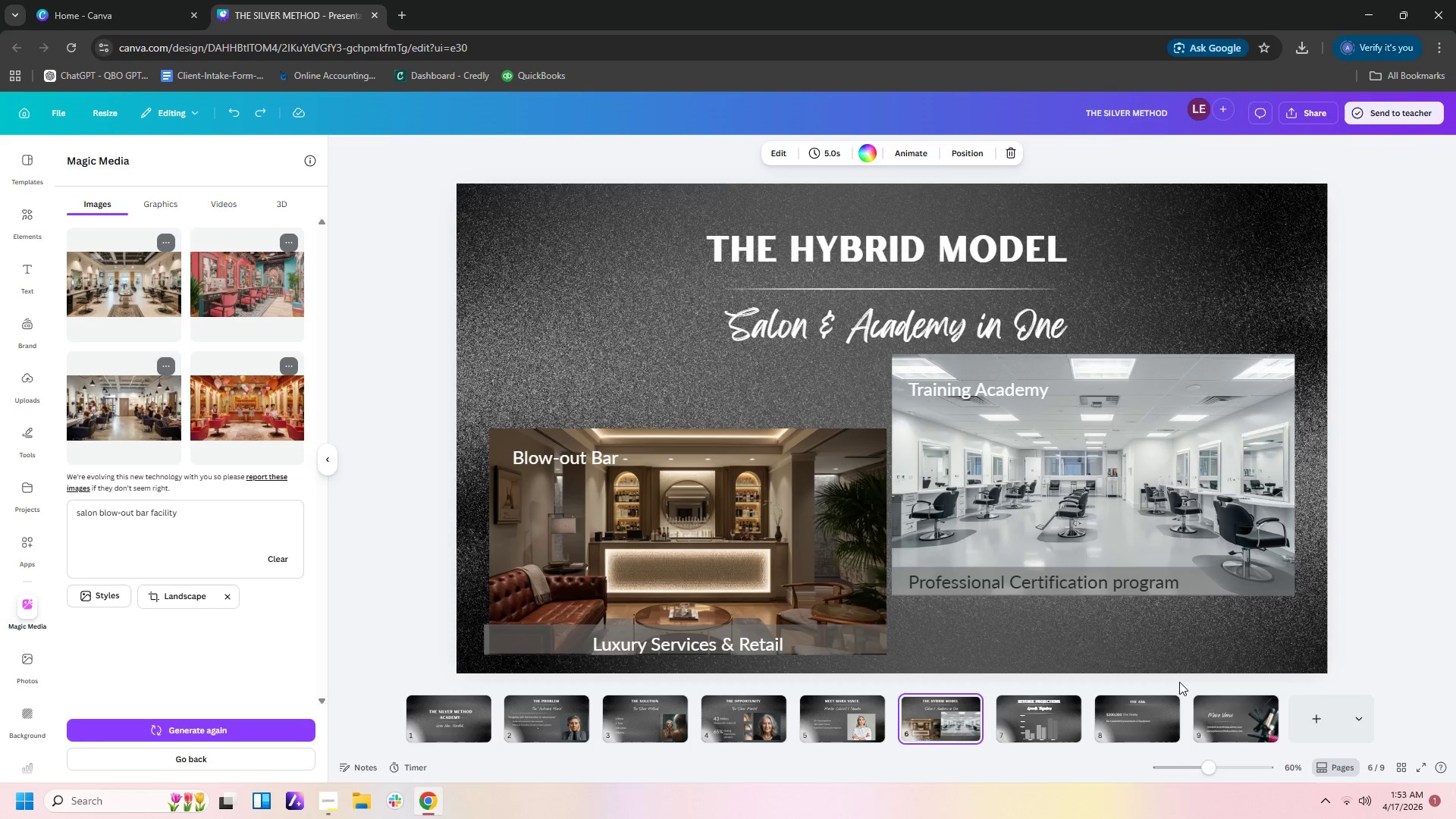 
key(Control+Z)
 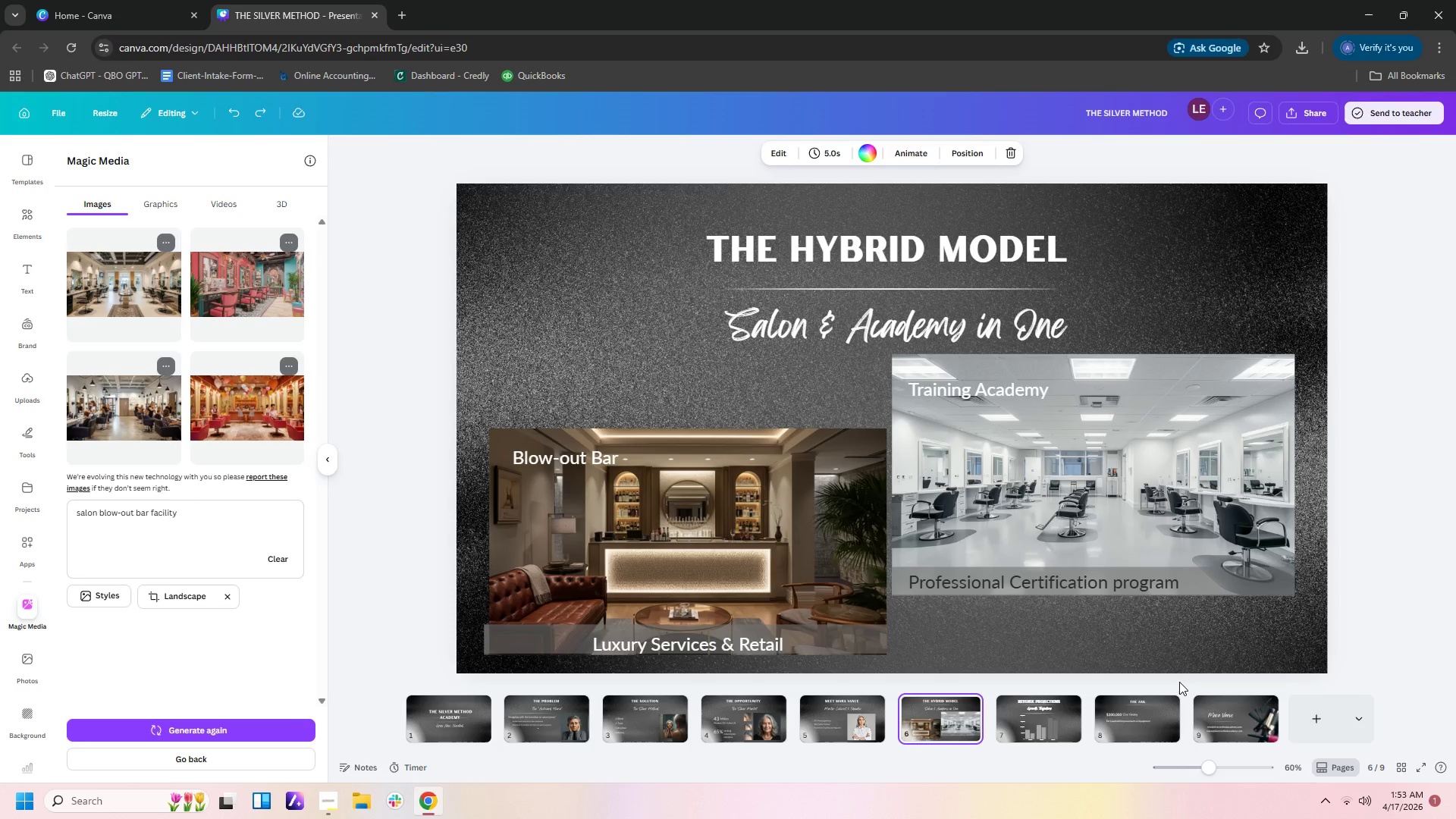 
hold_key(key=Z, duration=1.22)
 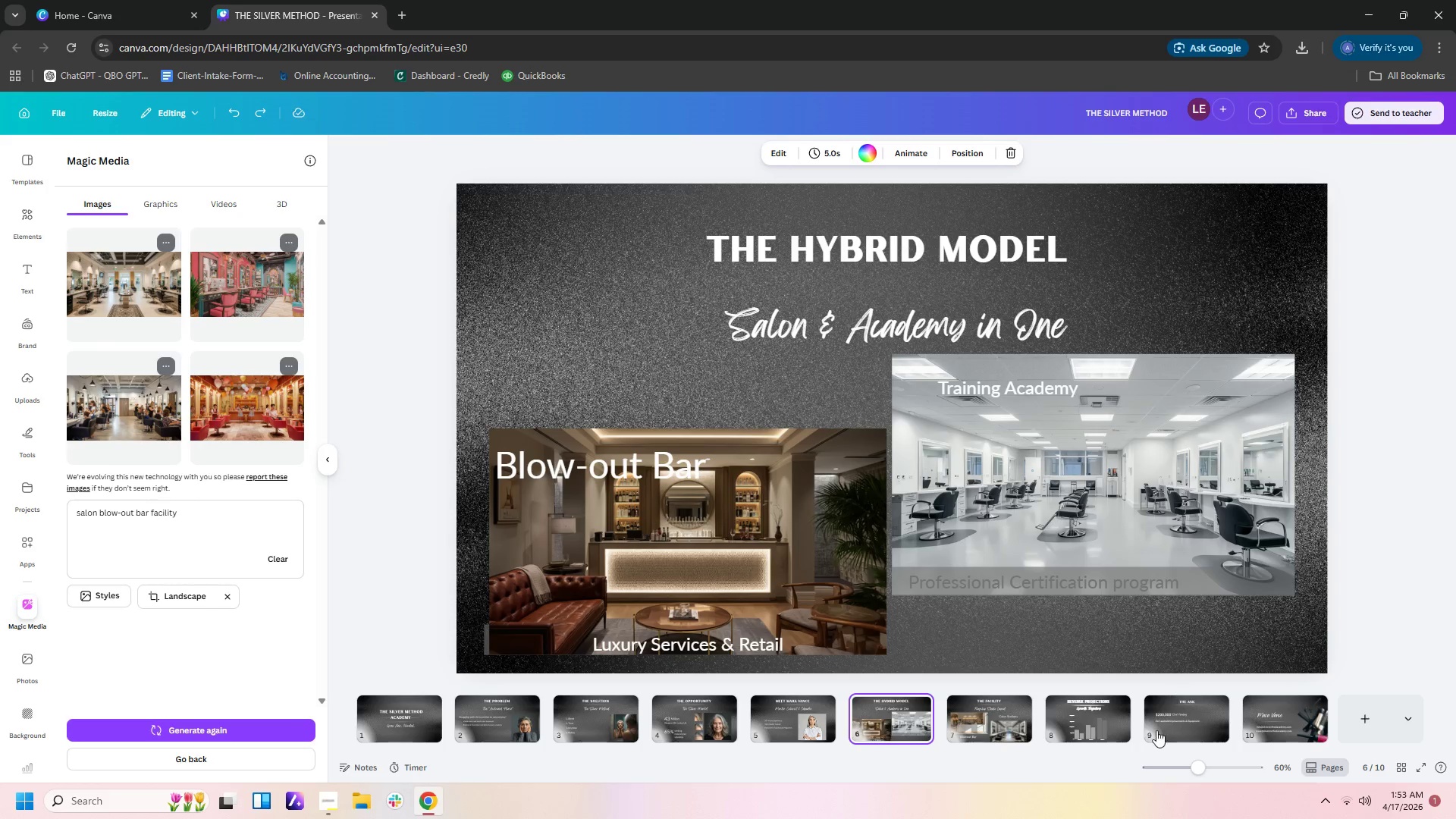 
left_click([1005, 723])
 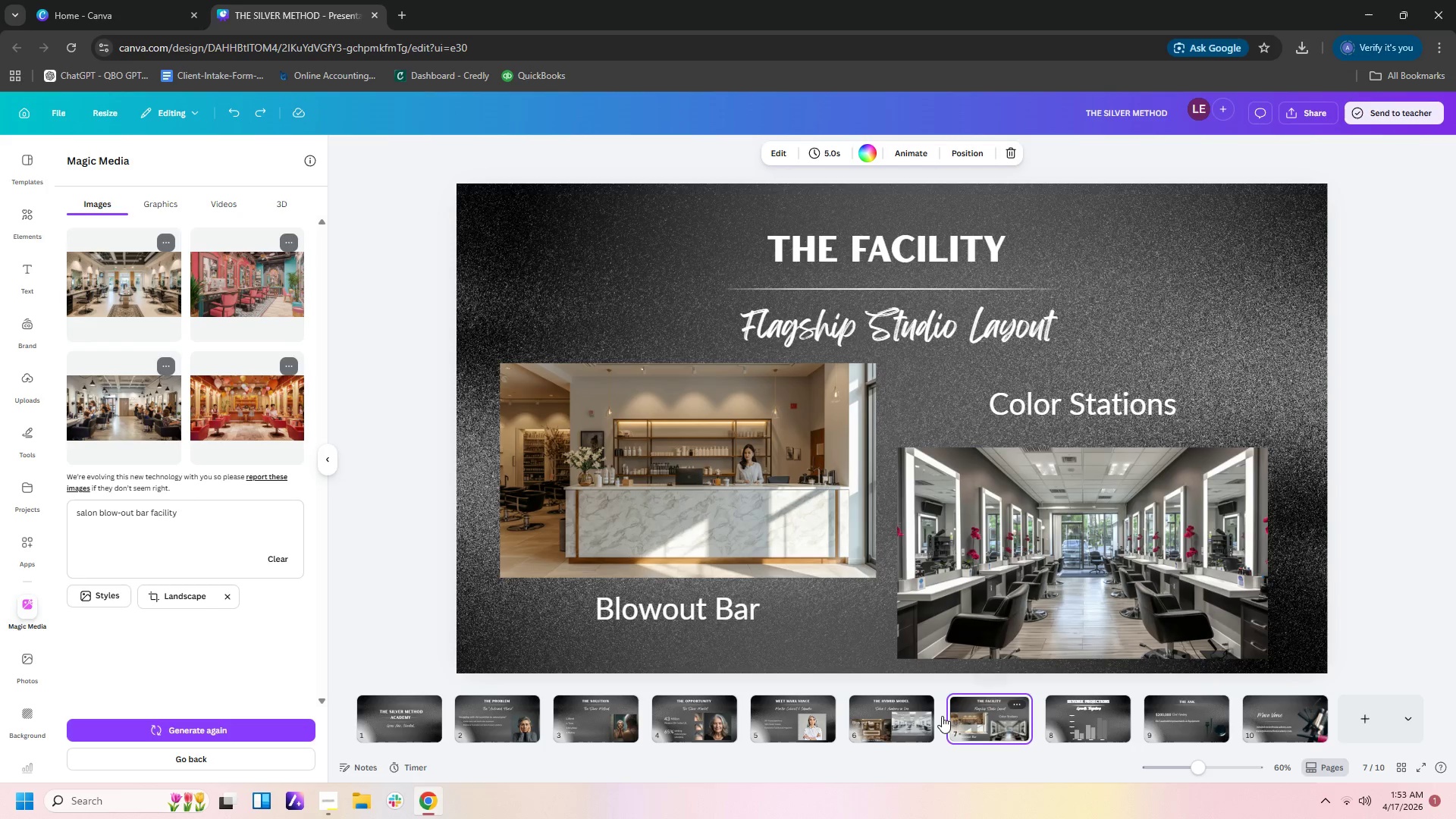 
left_click([410, 705])
 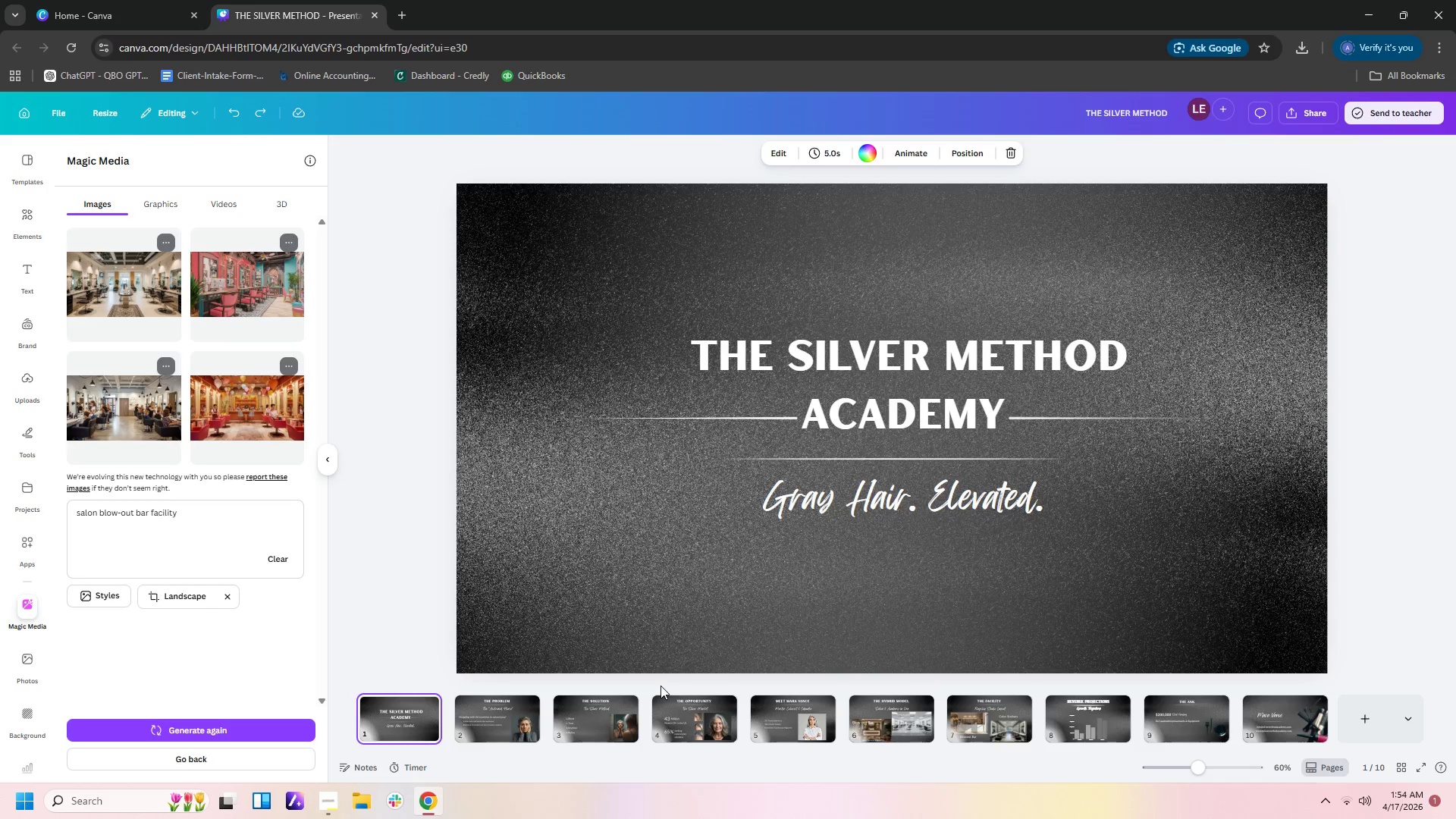 
left_click([504, 720])
 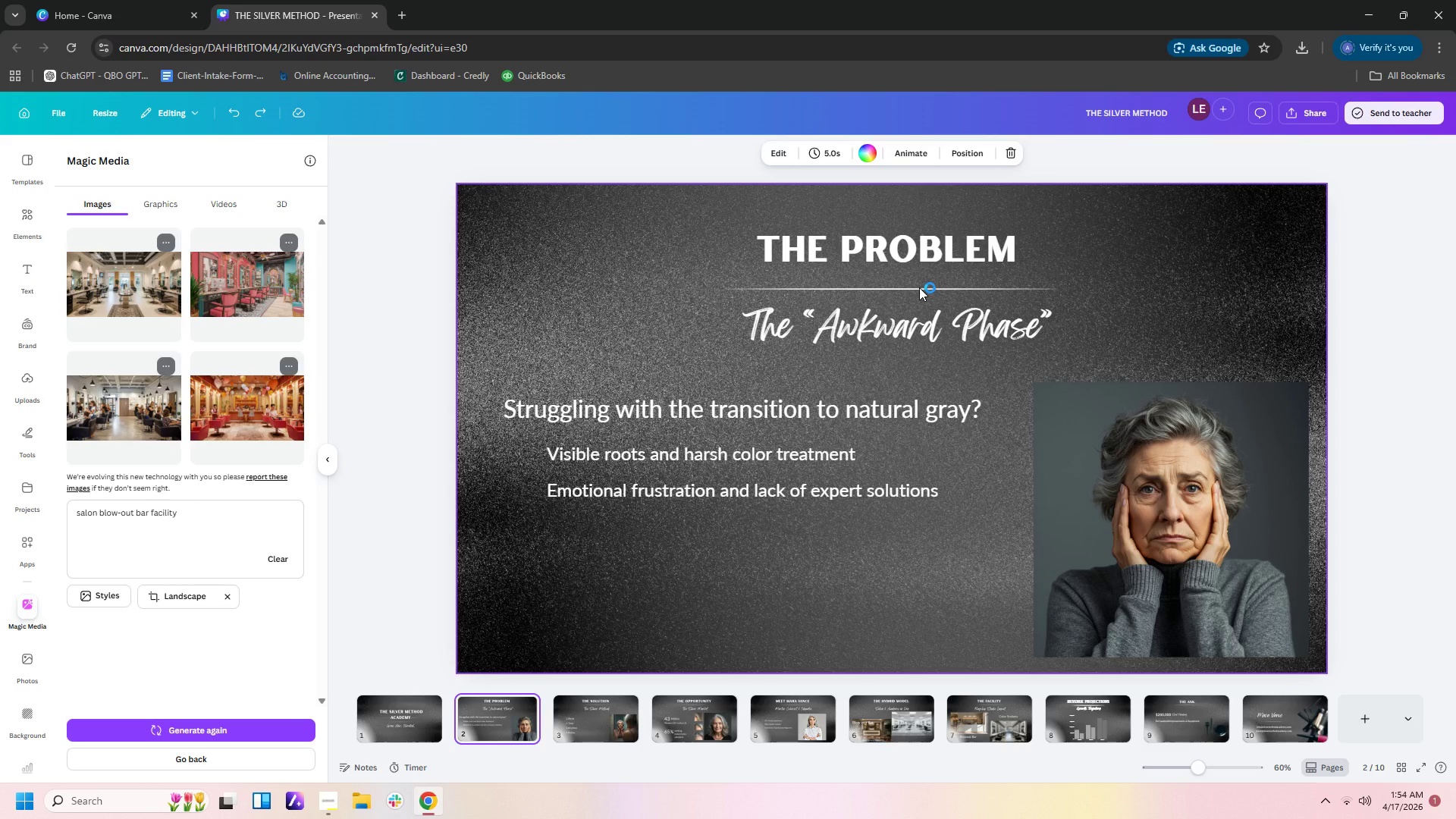 
left_click([919, 287])
 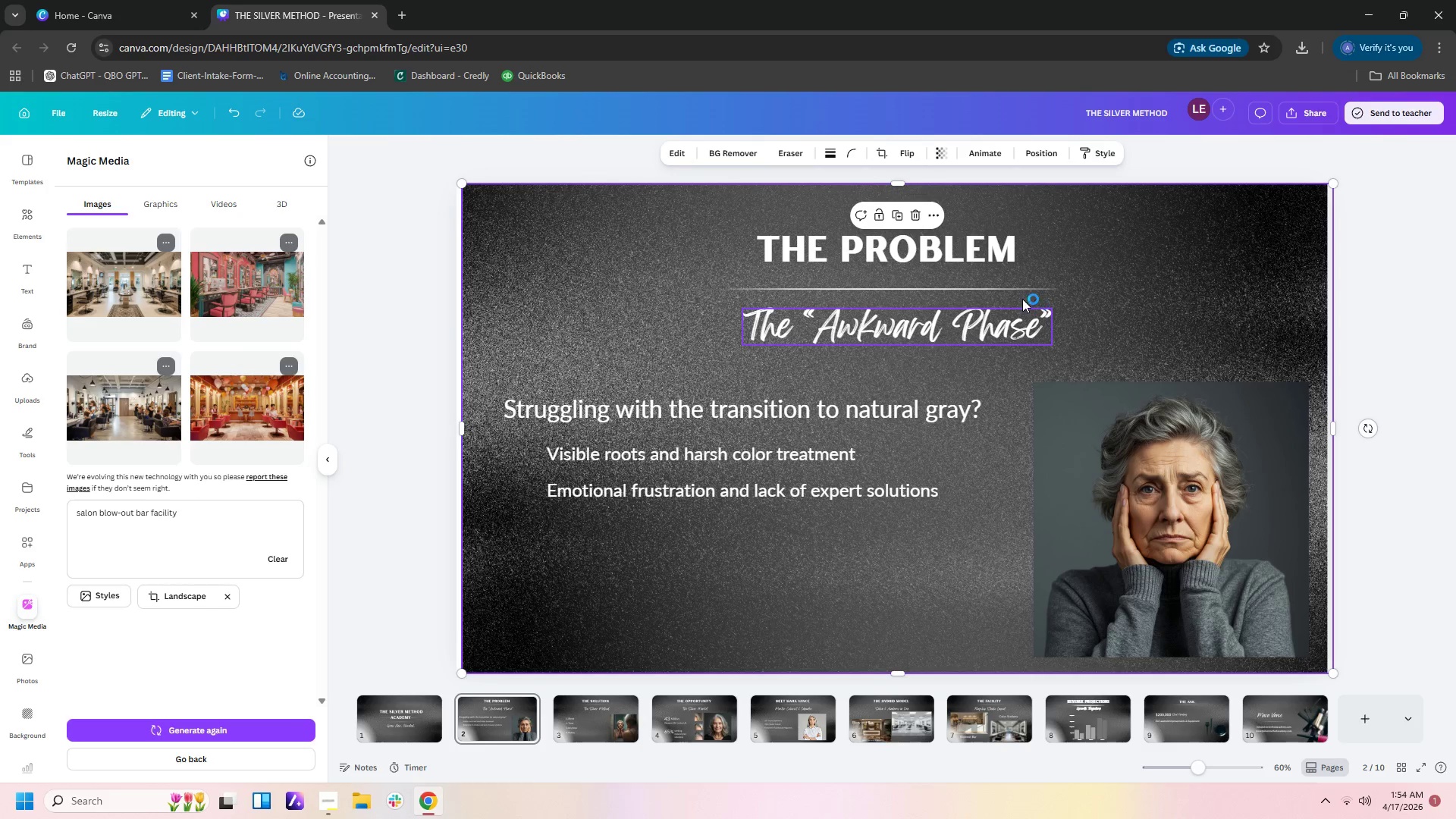 
left_click([1018, 289])
 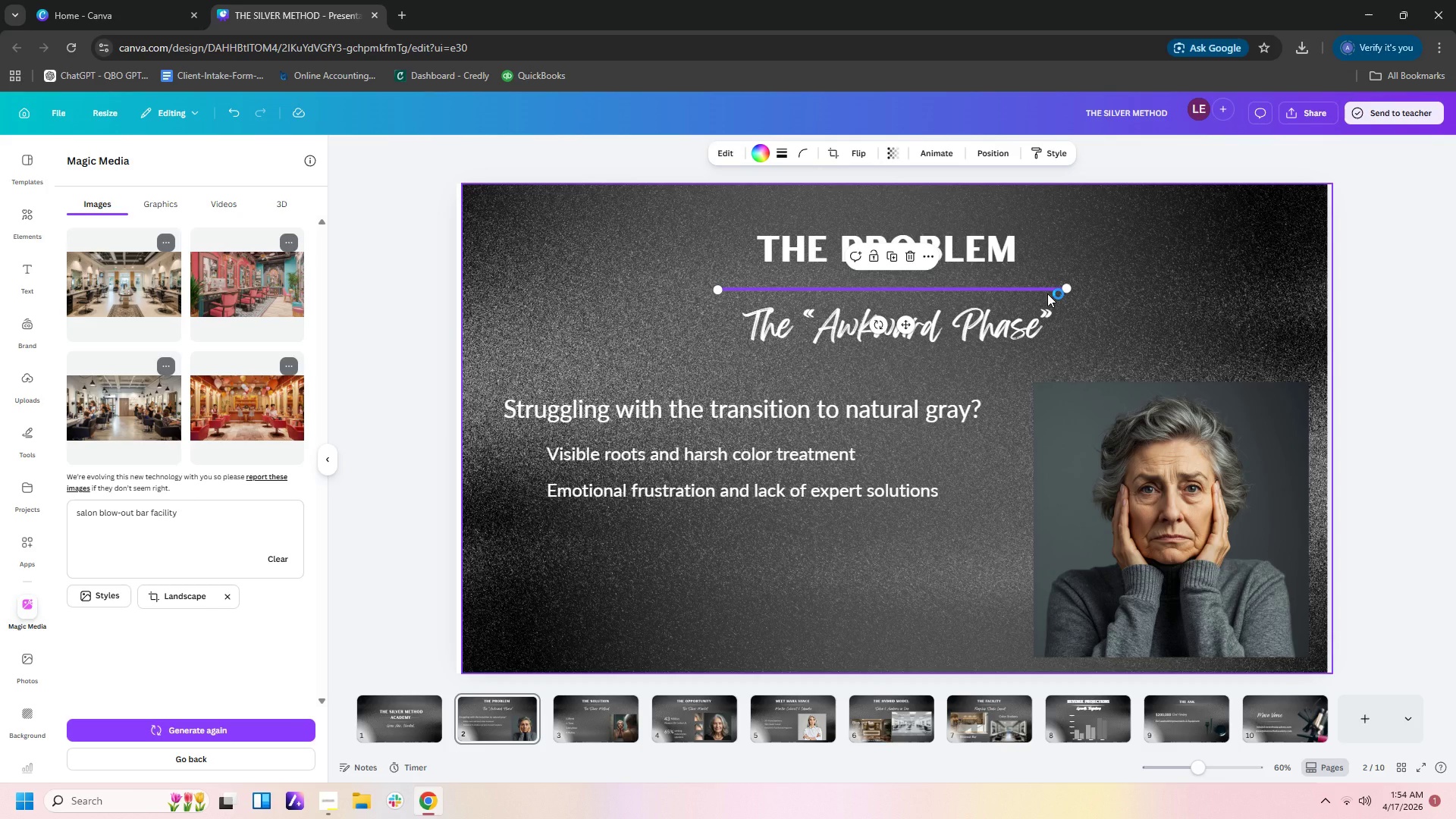 
key(Control+C)
 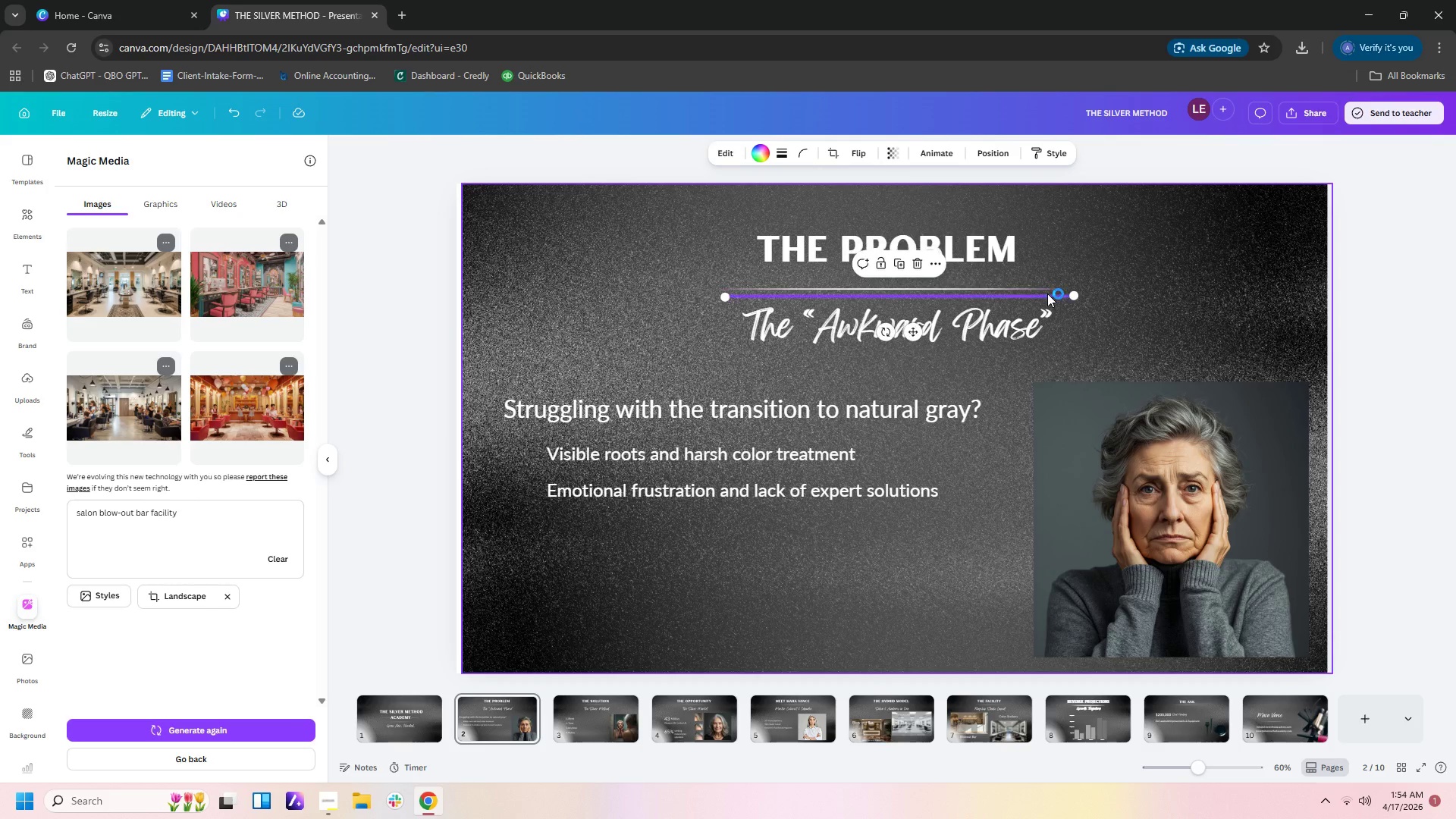 
key(Control+V)
 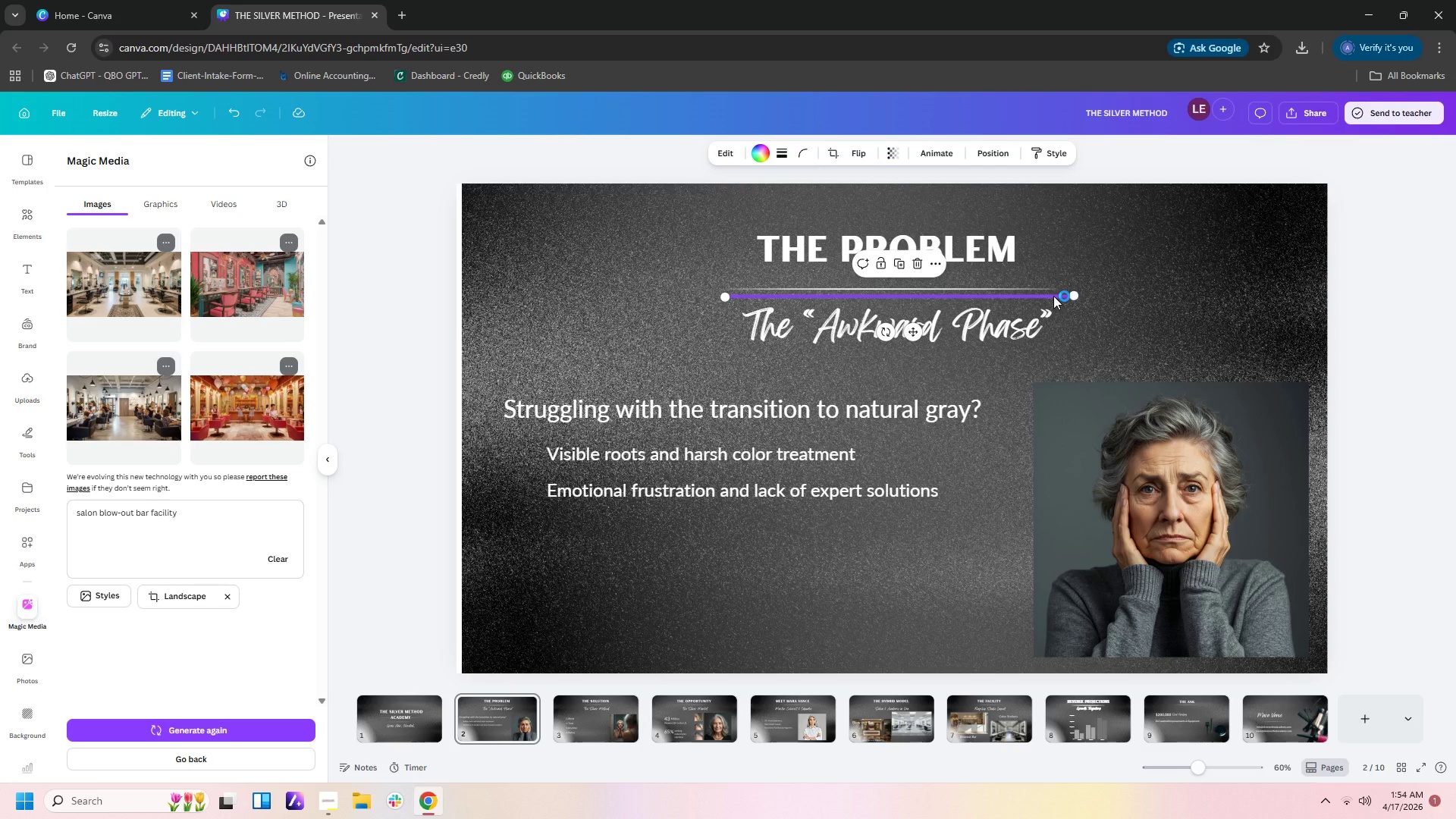 
left_click_drag(start_coordinate=[1053, 296], to_coordinate=[807, 381])
 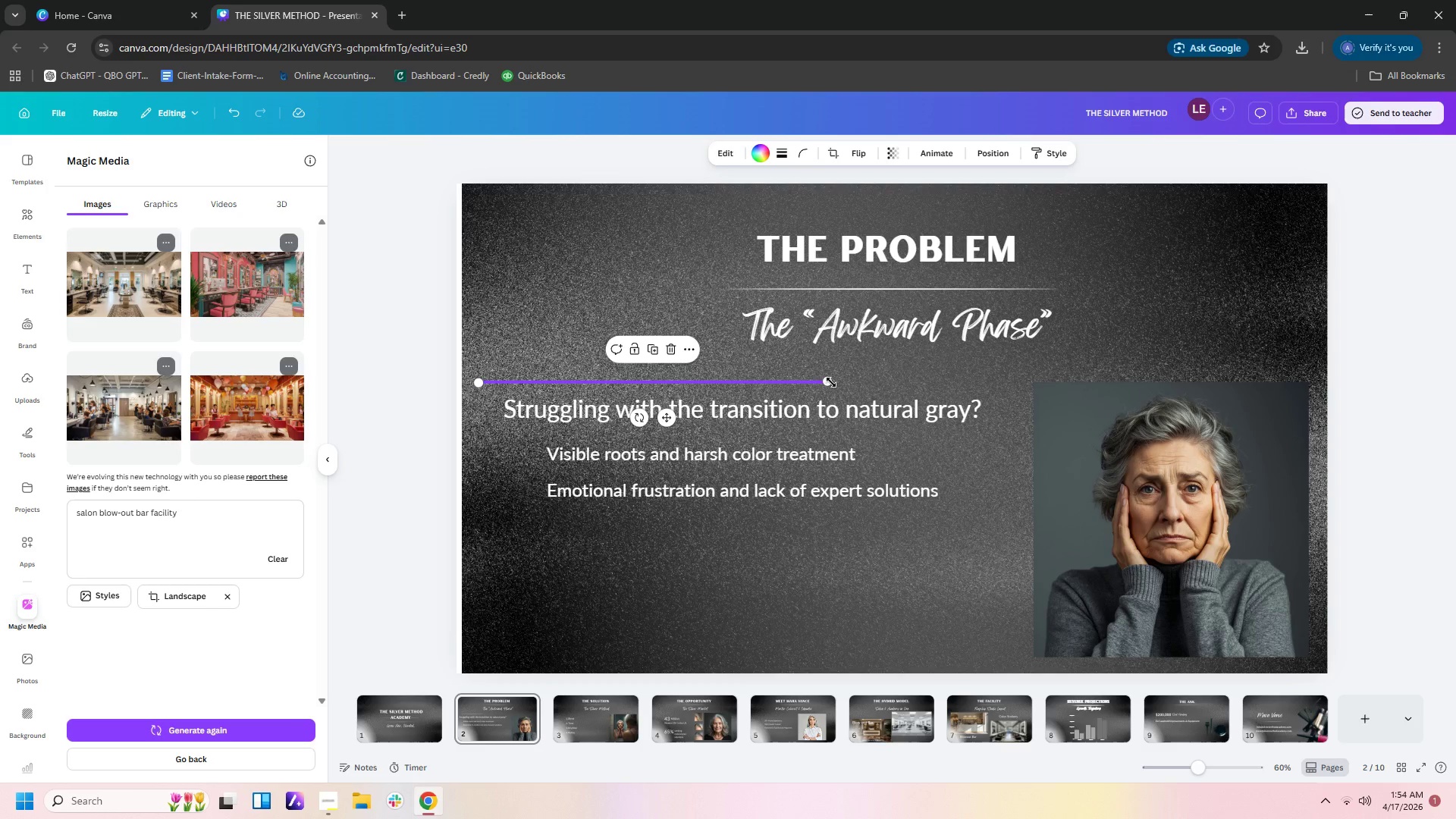 
left_click_drag(start_coordinate=[828, 382], to_coordinate=[1034, 372])
 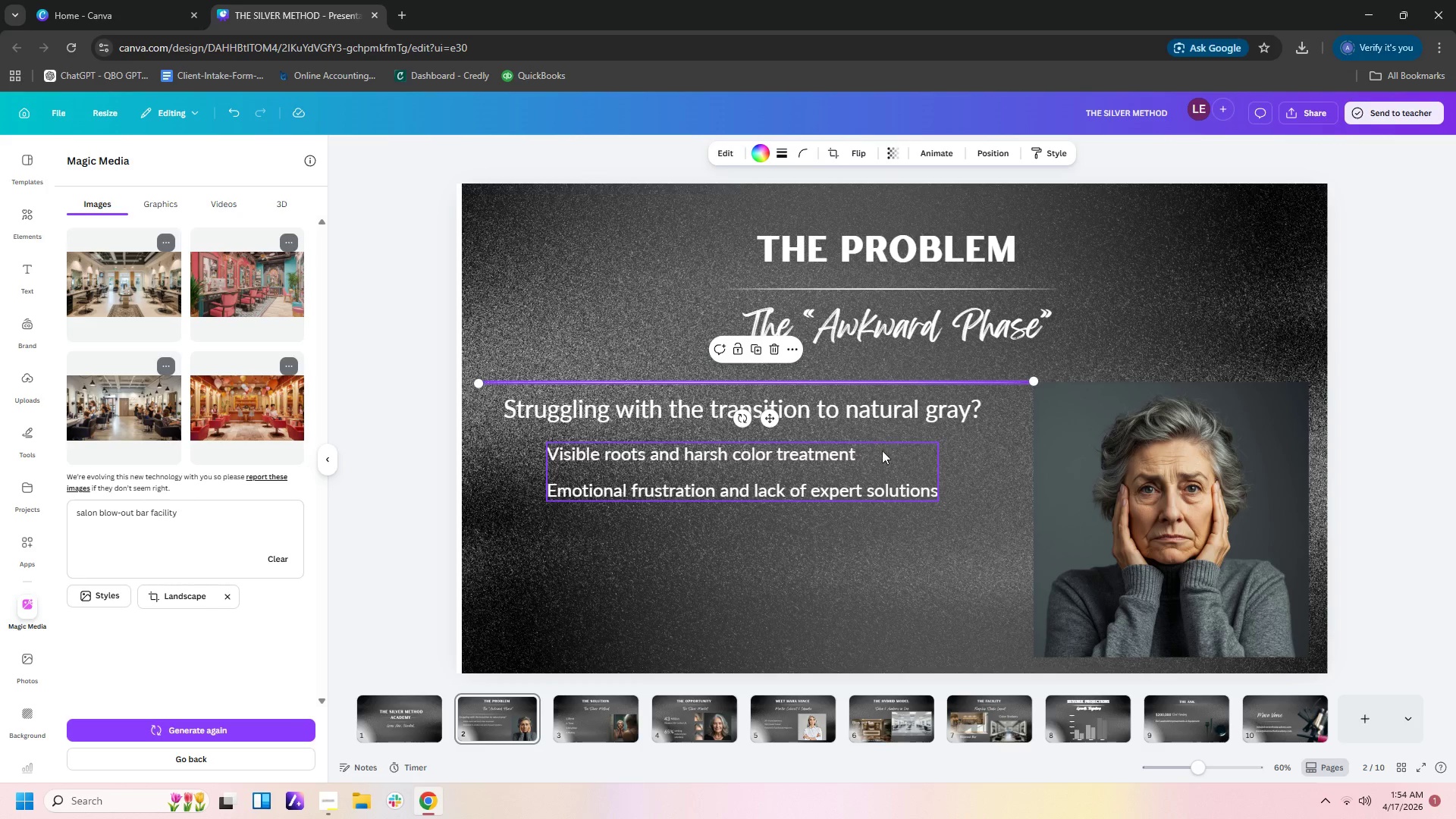 
left_click([872, 463])
 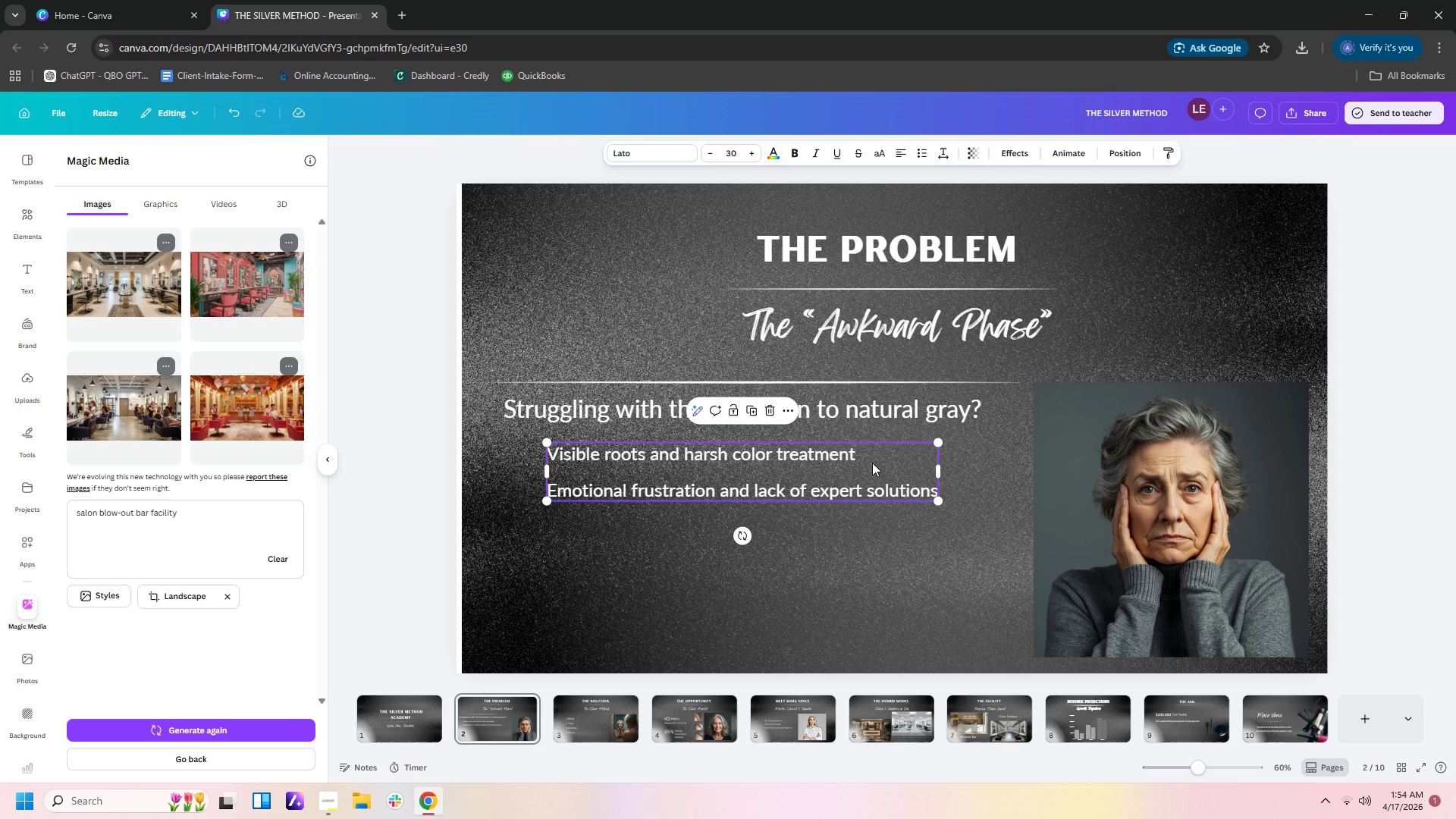 
left_click_drag(start_coordinate=[872, 463], to_coordinate=[871, 496])
 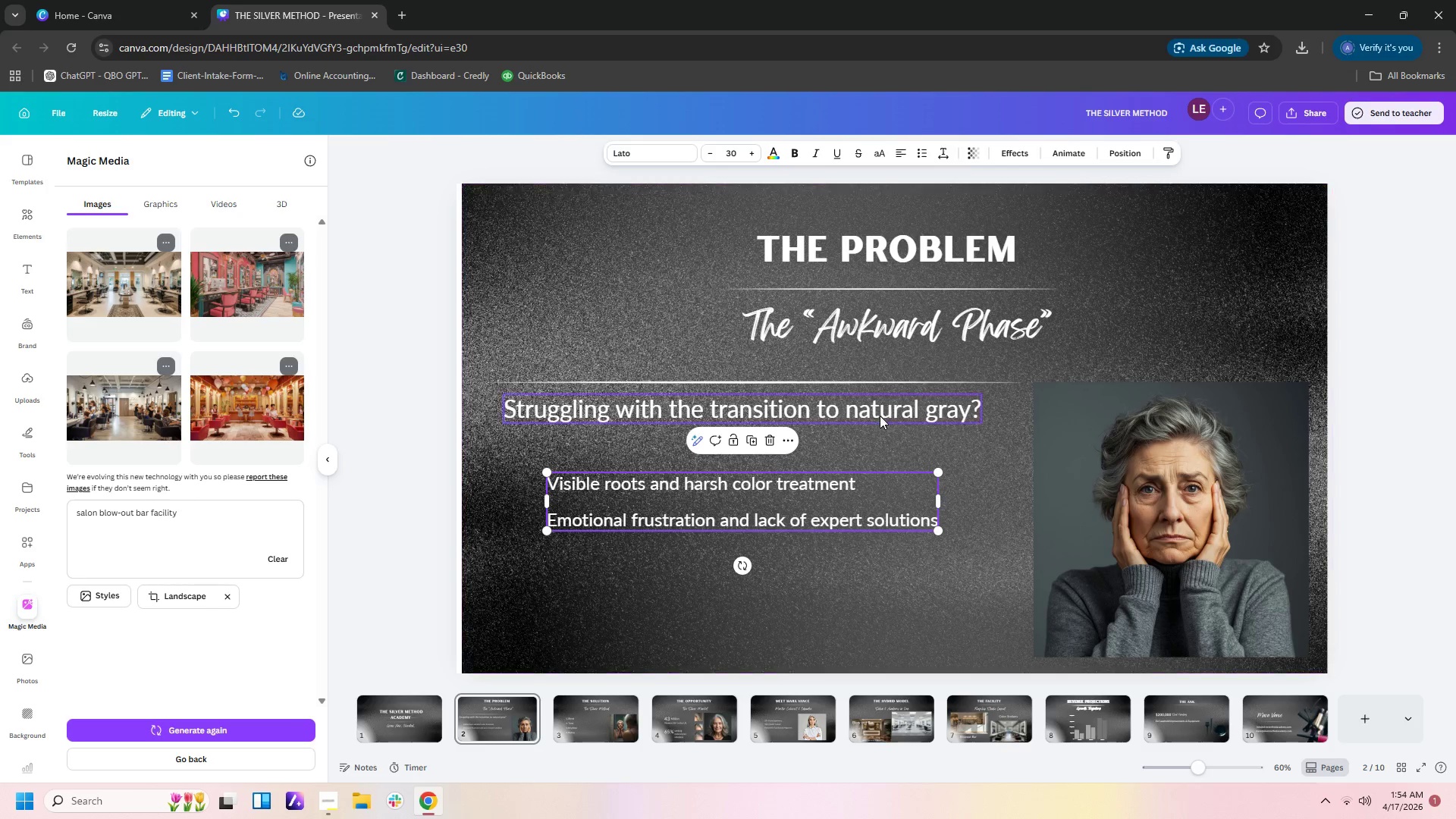 
left_click([880, 410])
 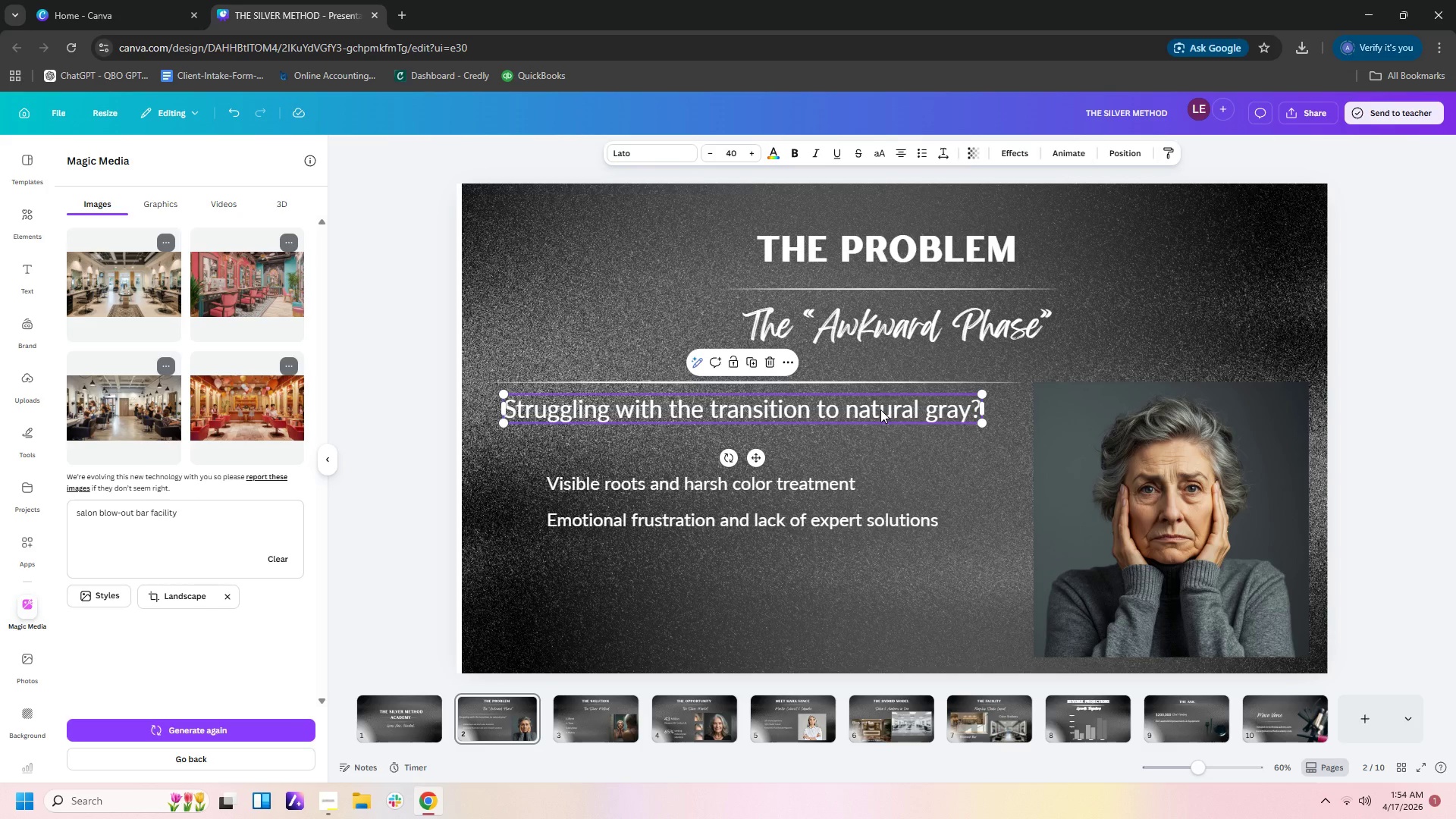 
left_click_drag(start_coordinate=[880, 410], to_coordinate=[880, 438])
 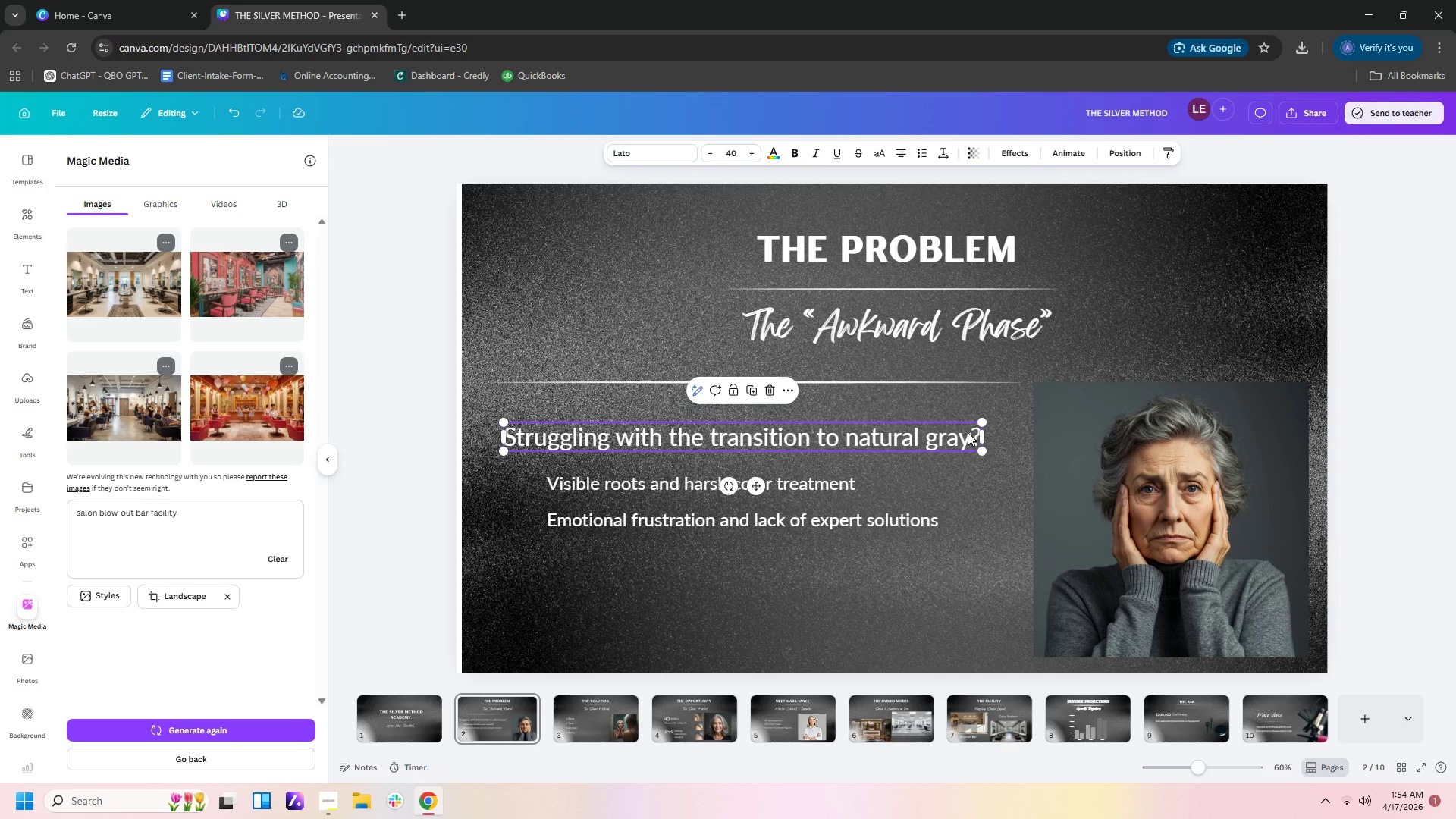 
left_click([968, 432])
 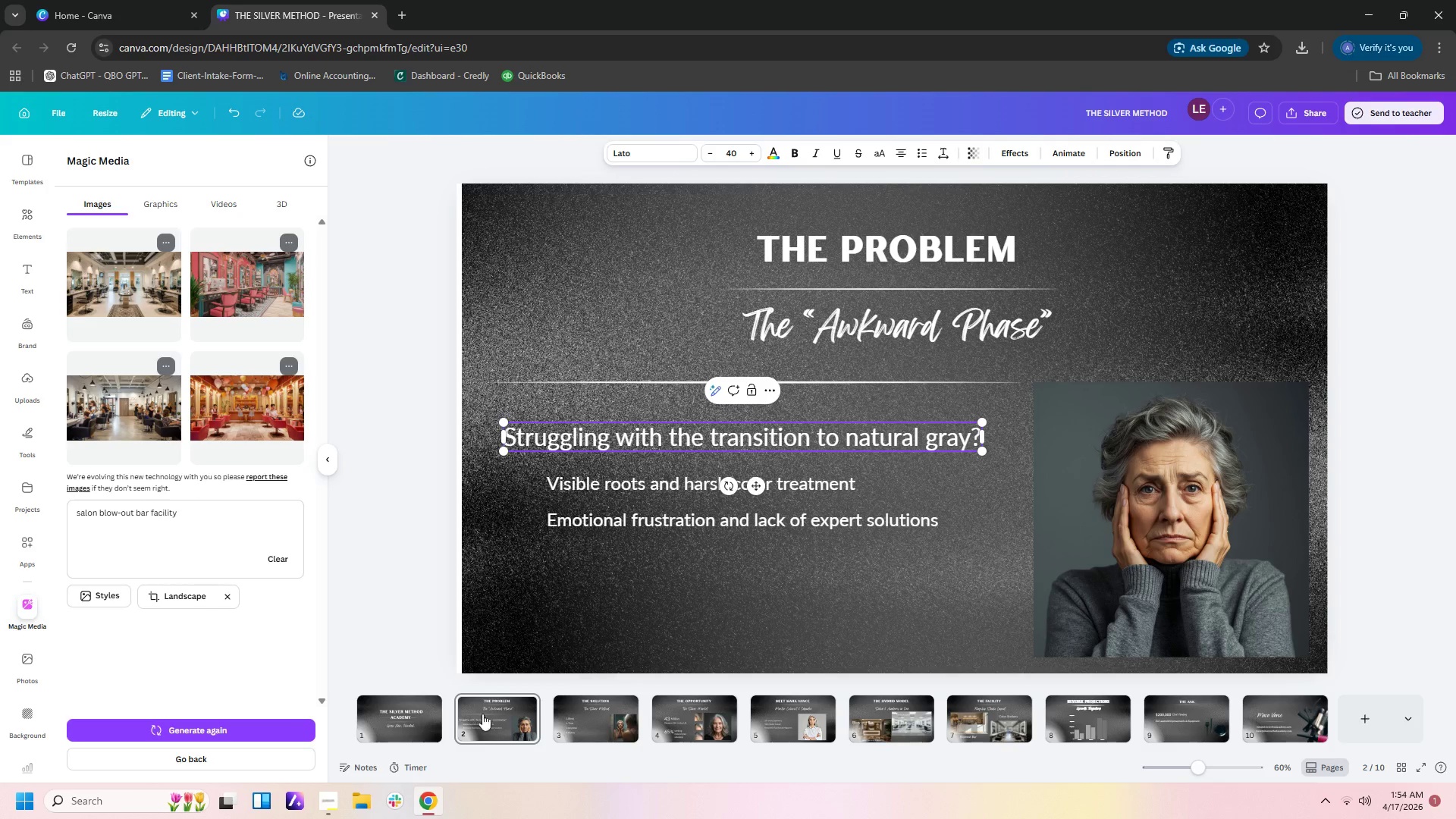 
left_click([420, 718])
 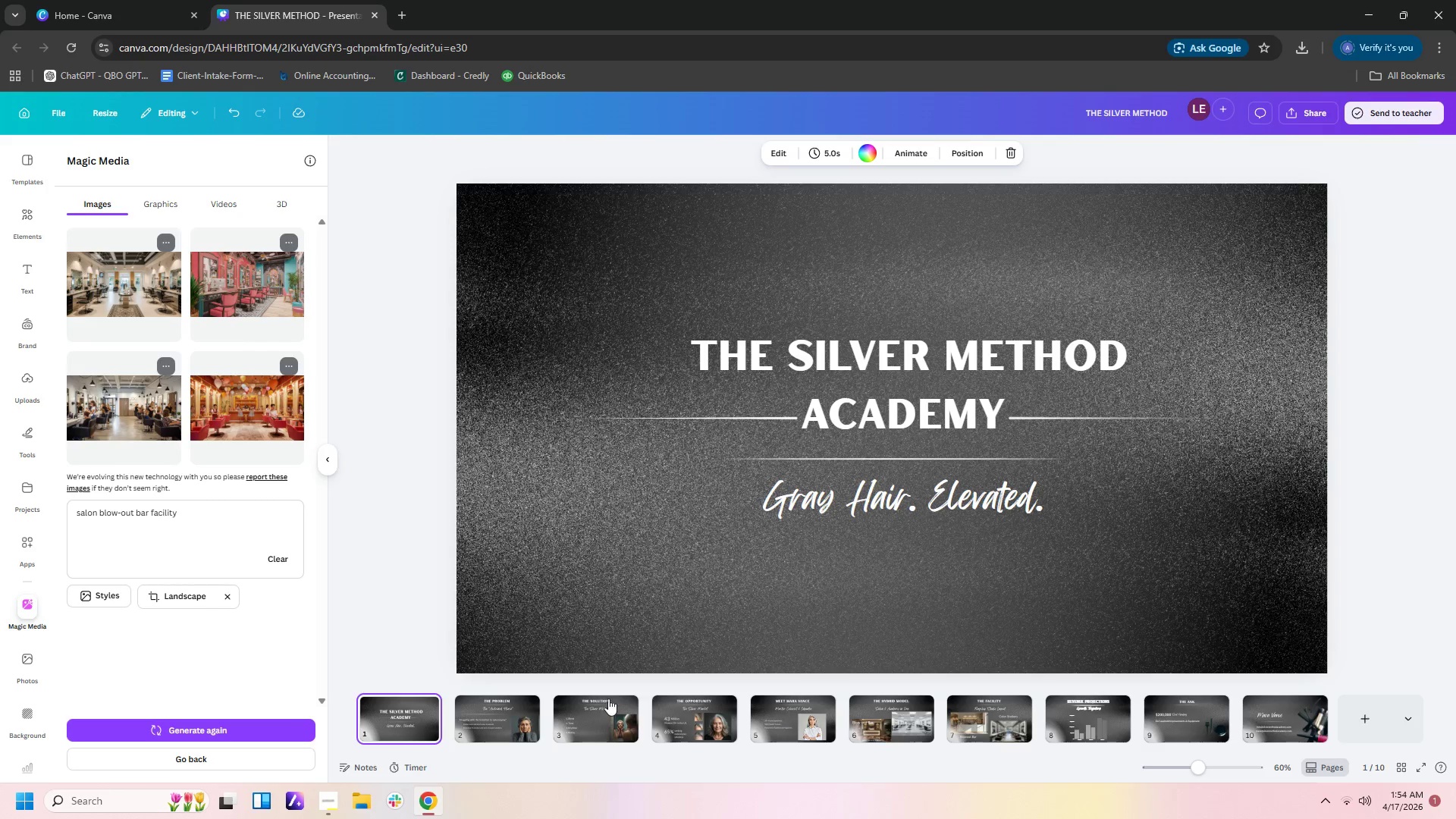 
left_click([618, 708])
 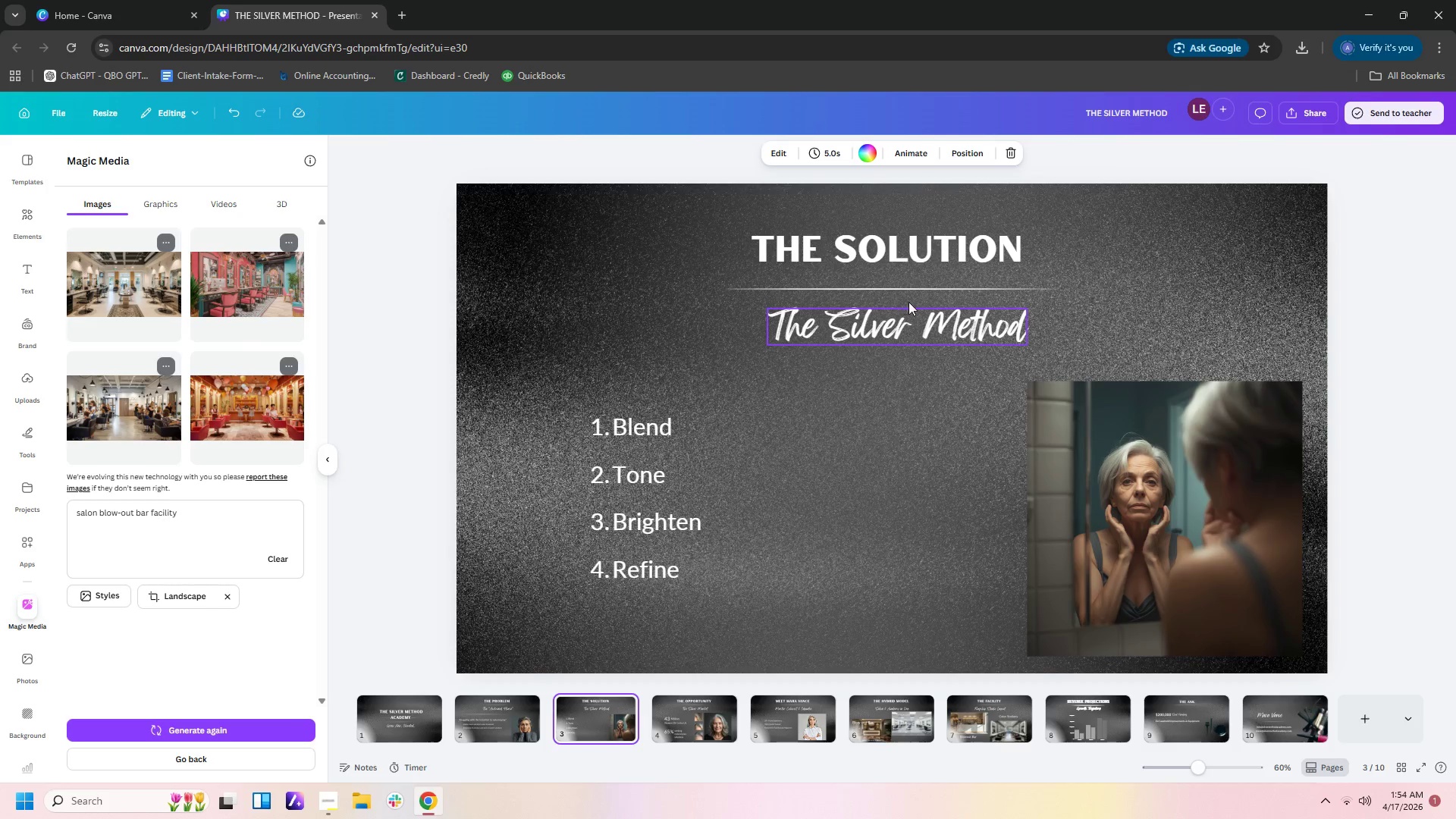 
left_click([914, 290])
 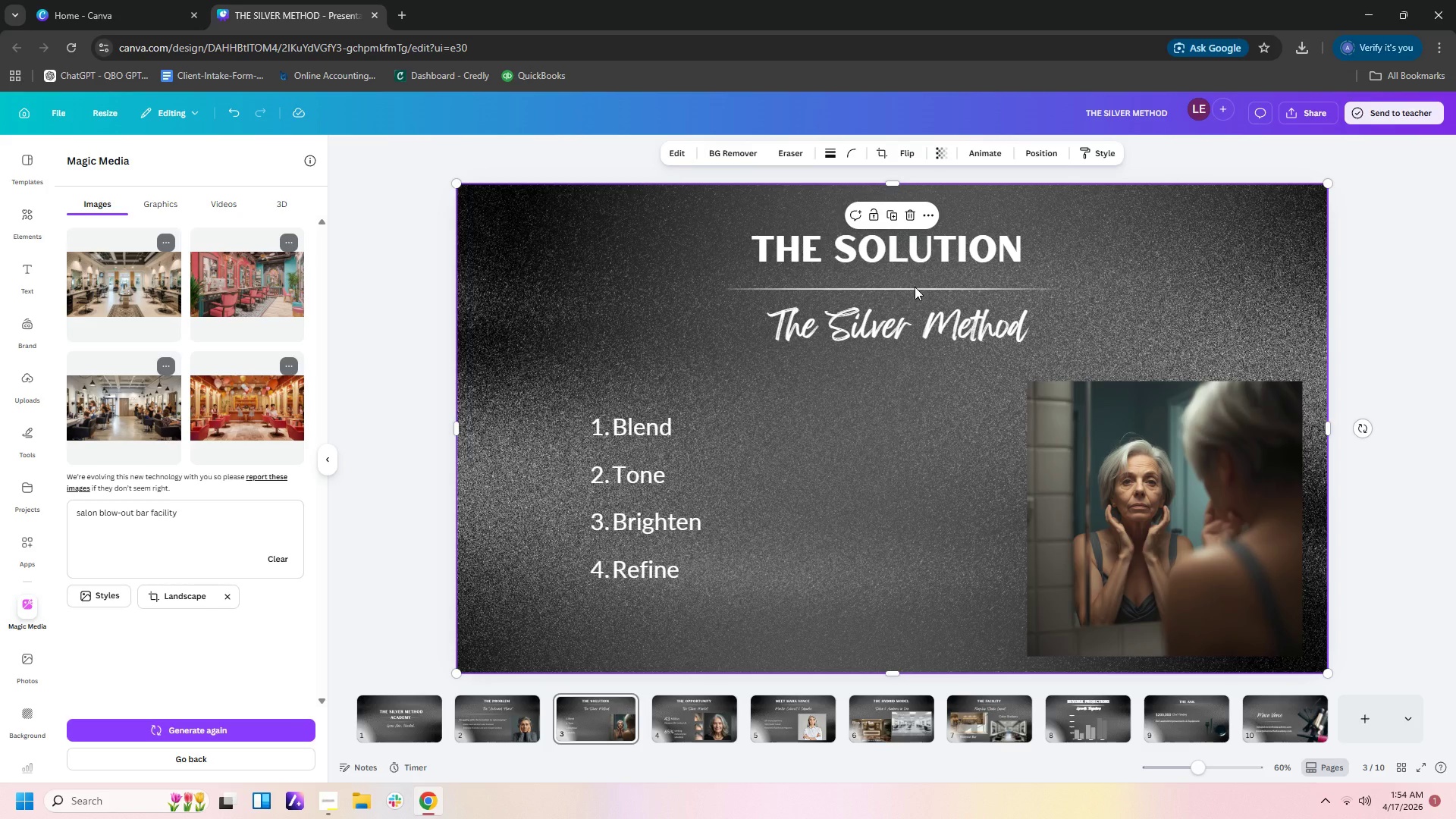 
left_click([915, 287])
 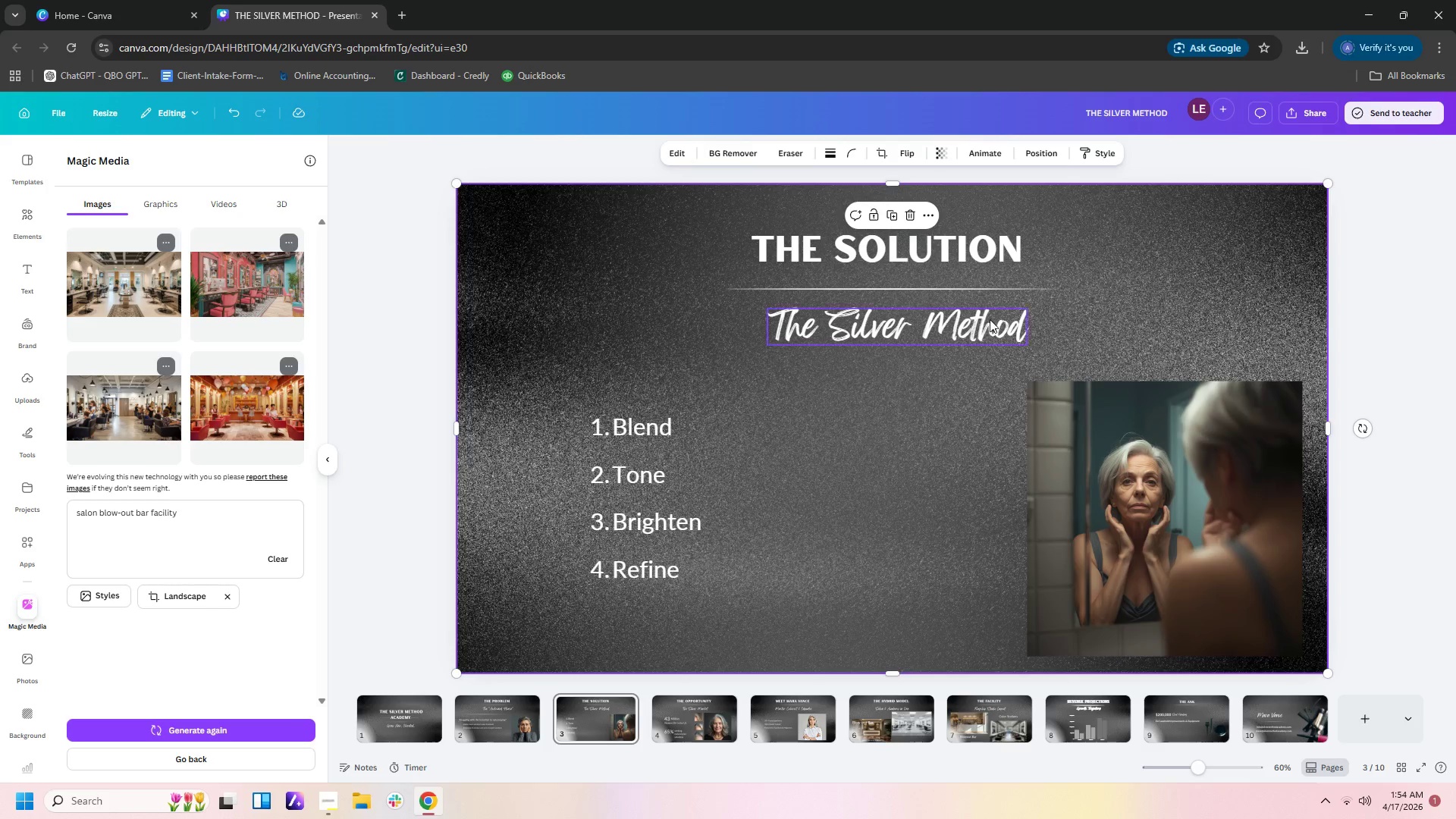 
double_click([990, 319])
 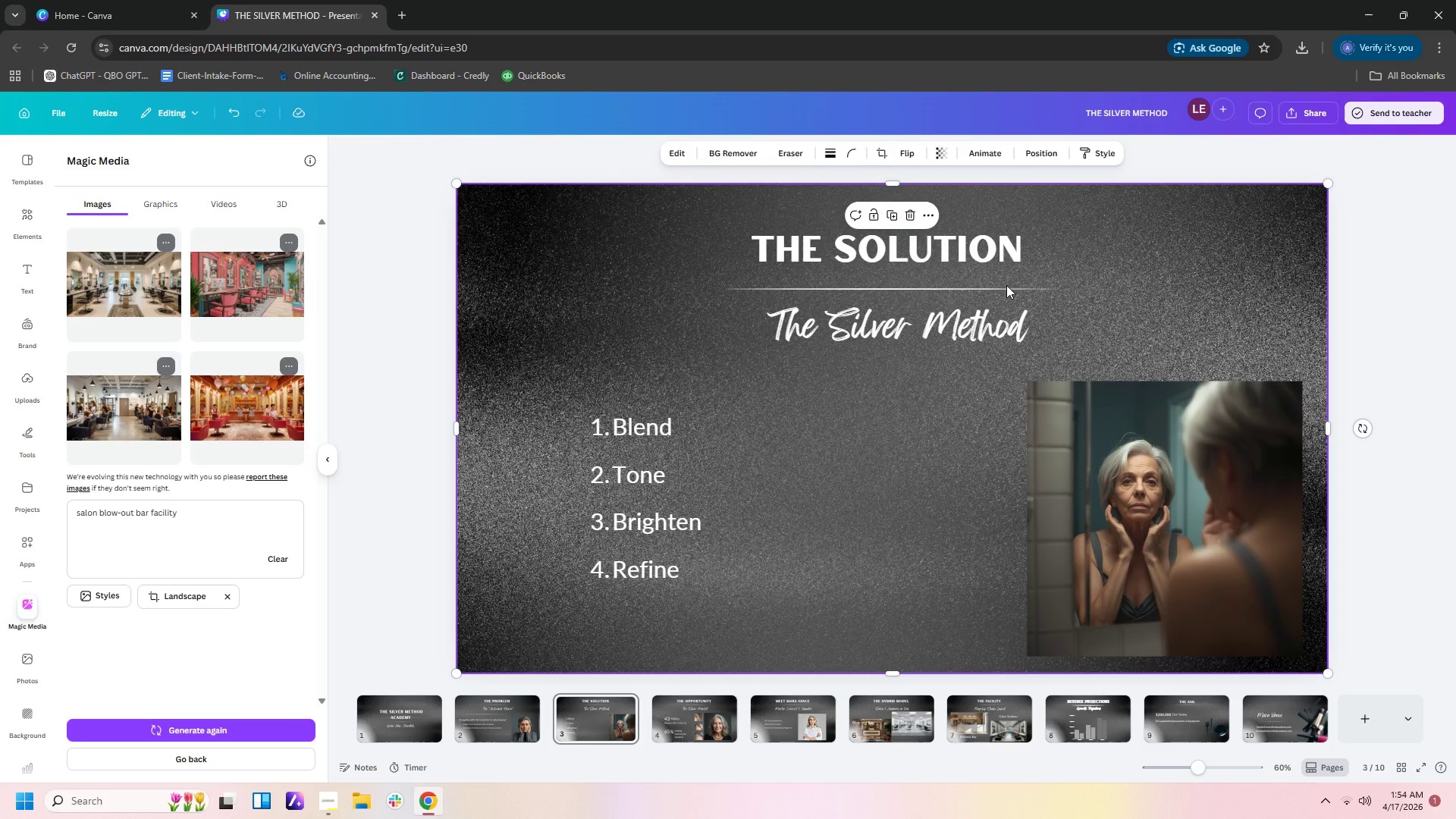 
double_click([1018, 288])
 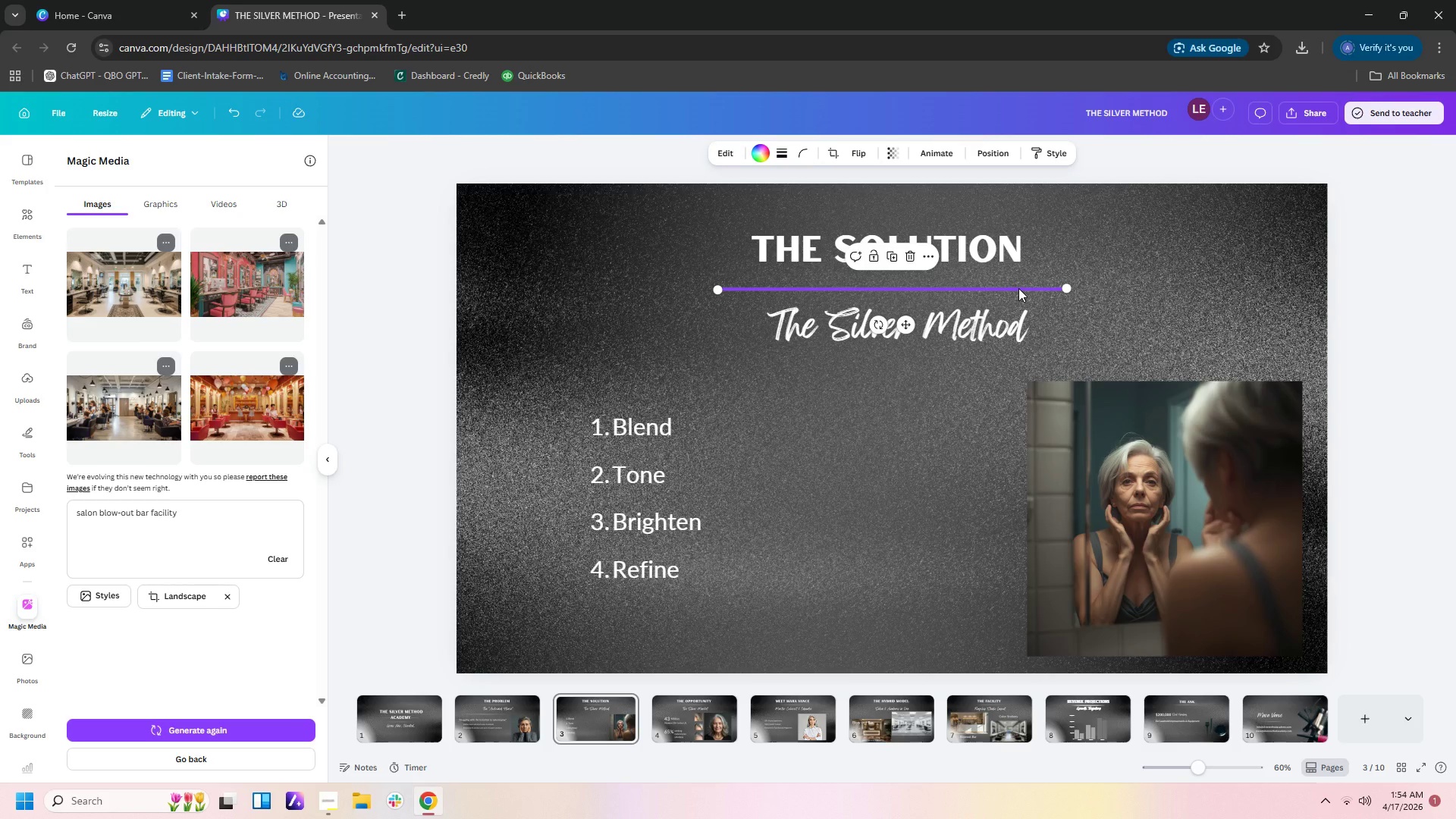 
key(Control+C)
 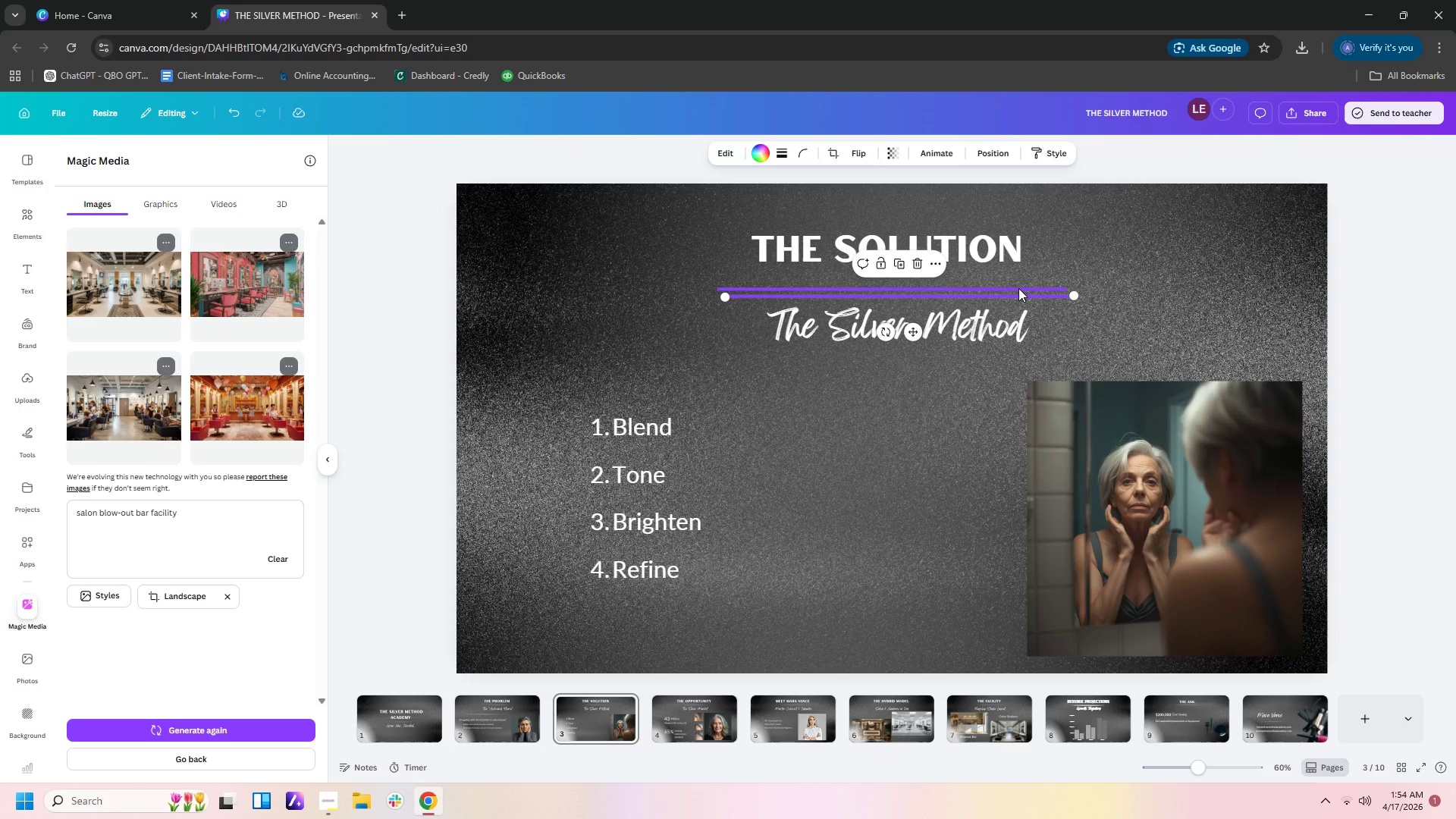 
key(Control+V)
 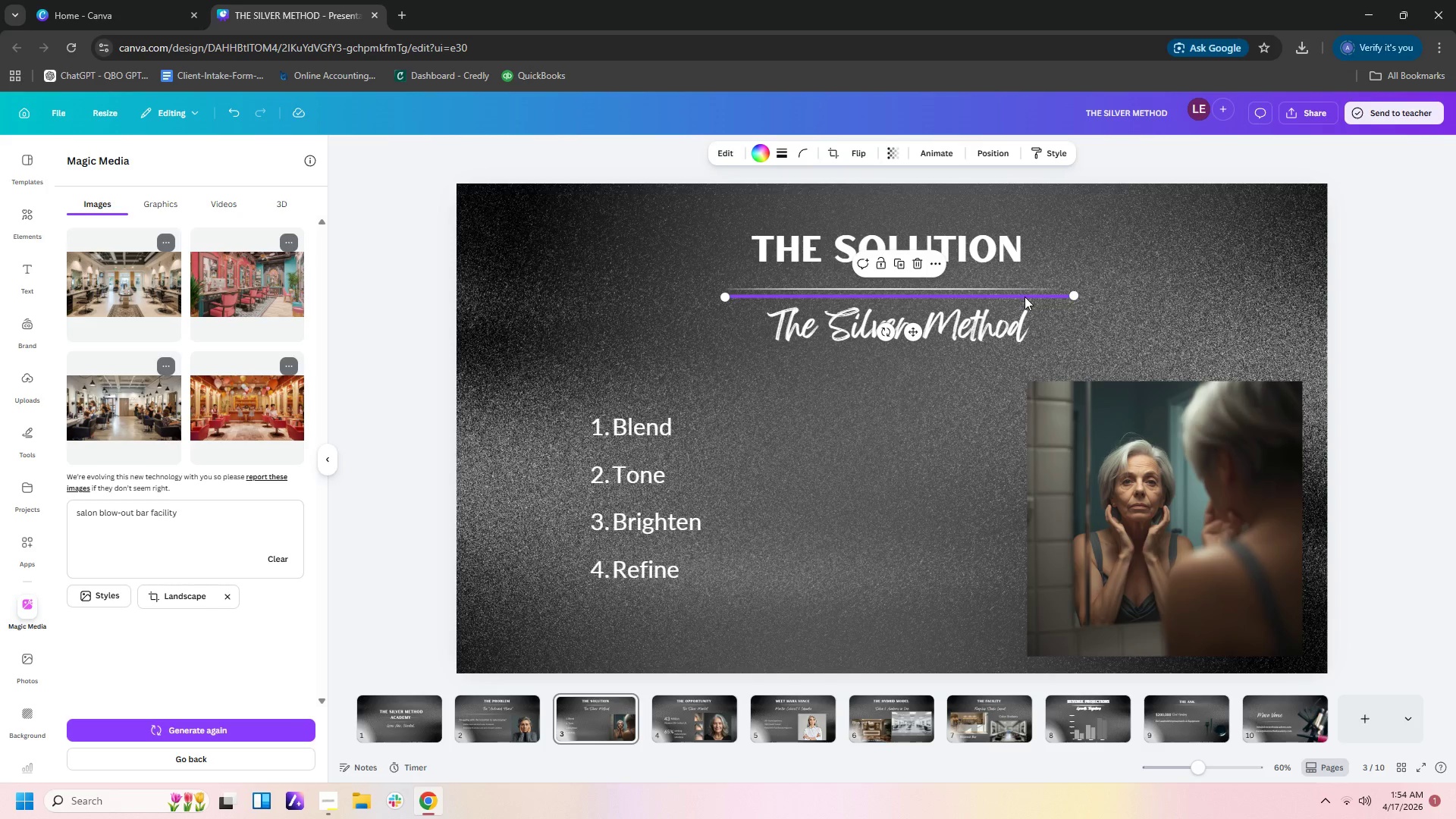 
left_click_drag(start_coordinate=[1025, 297], to_coordinate=[799, 390])
 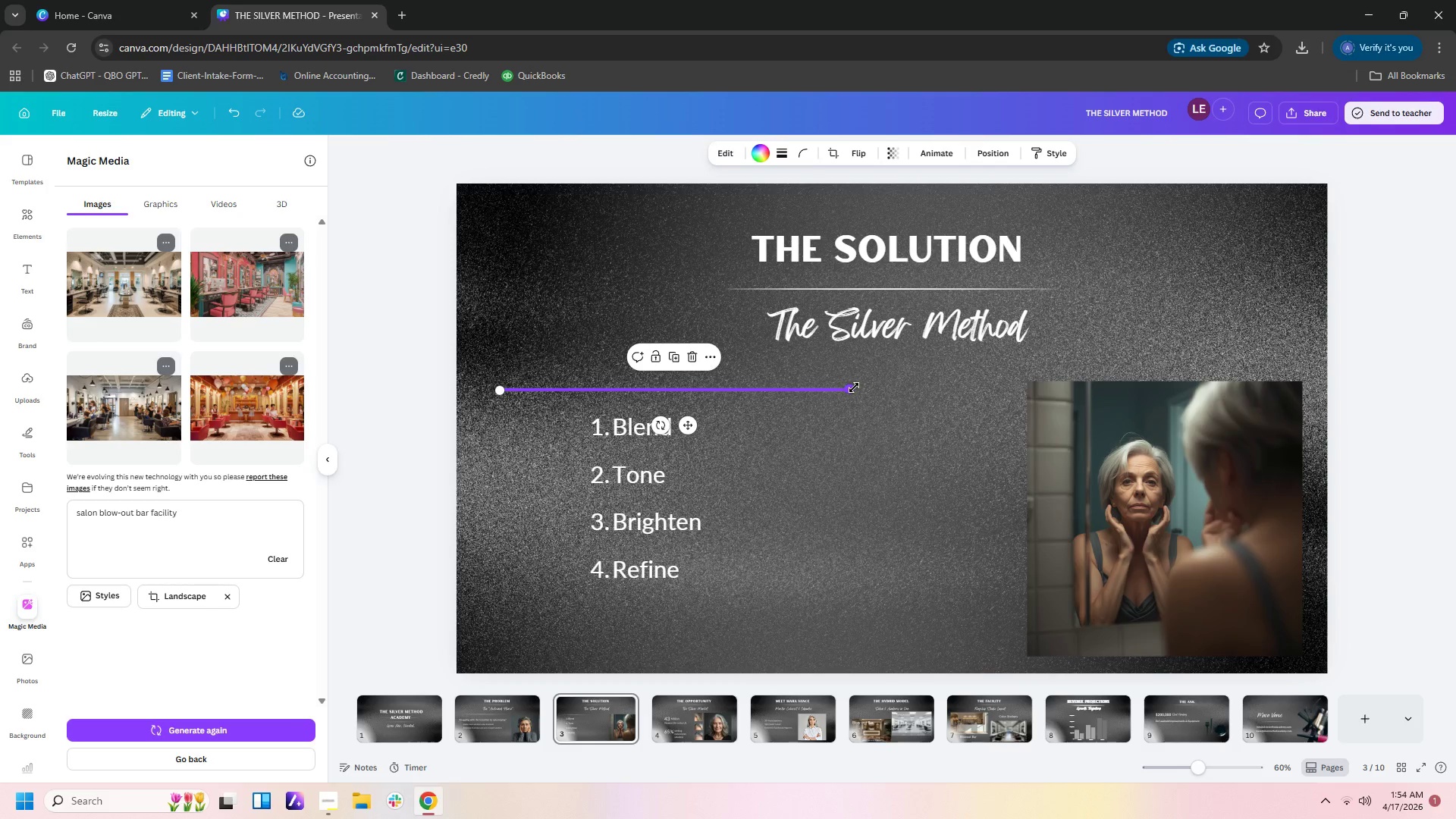 
left_click_drag(start_coordinate=[854, 388], to_coordinate=[1033, 386])
 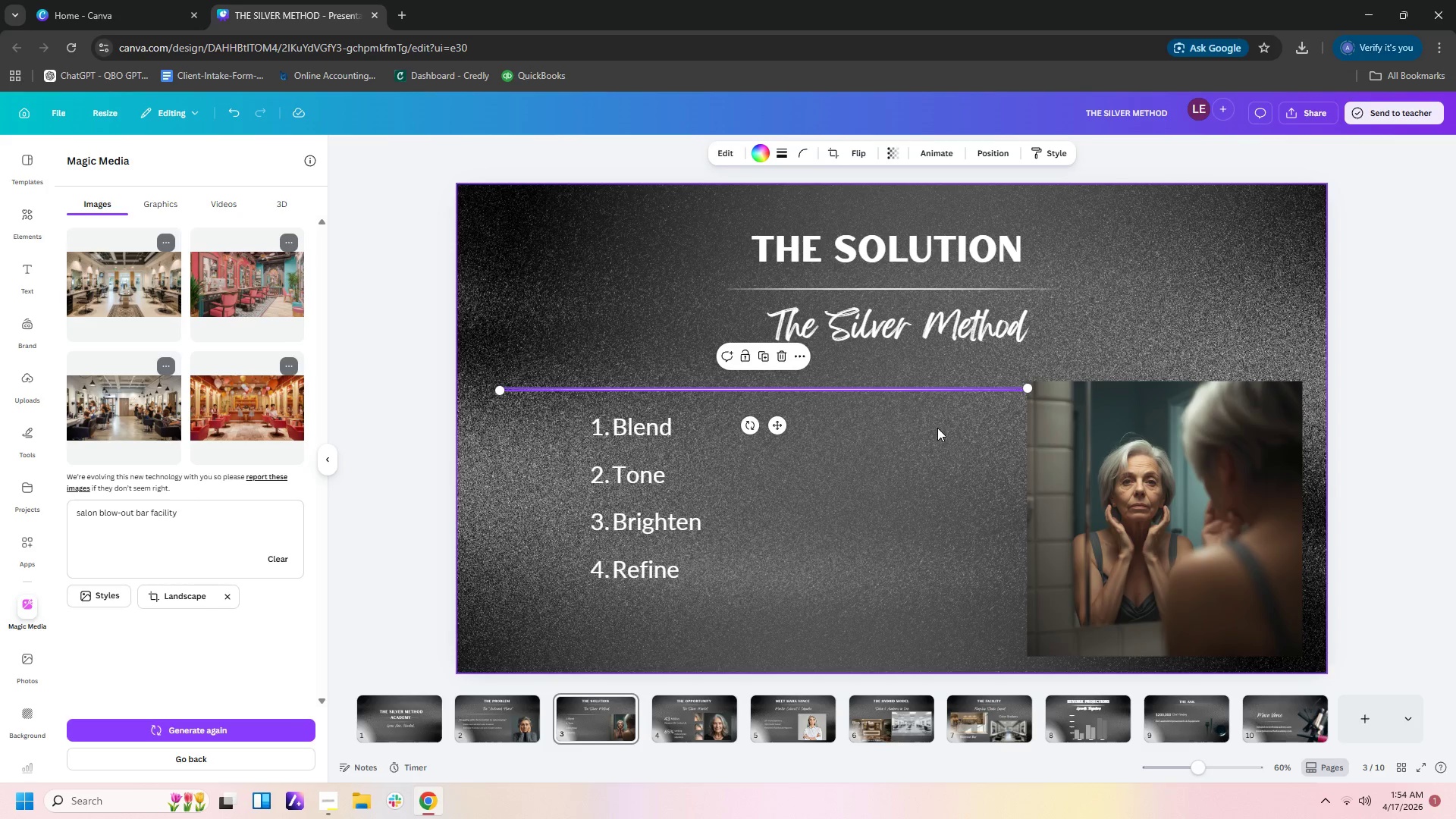 
left_click([937, 429])
 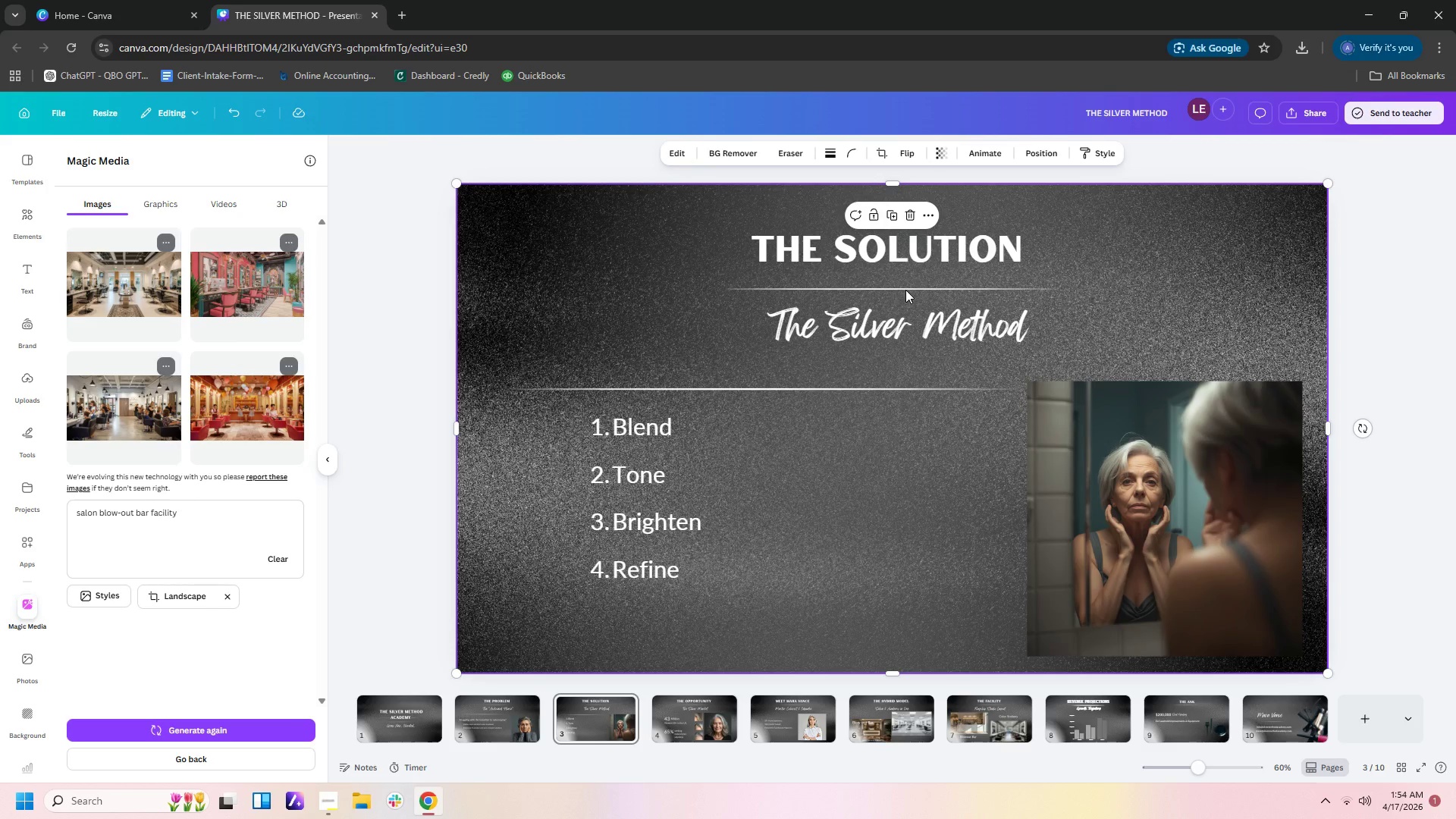 
left_click([905, 287])
 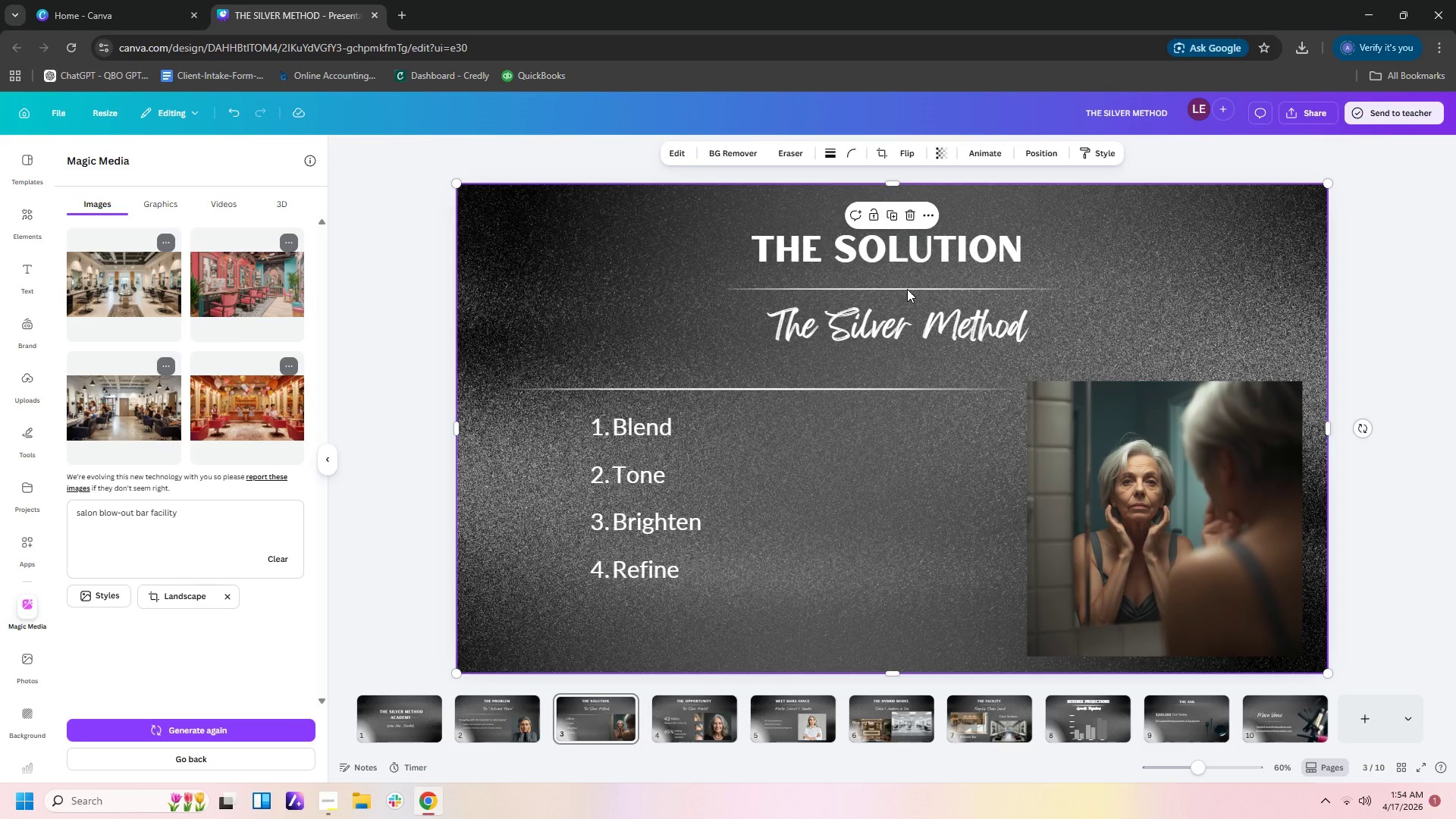 
left_click([908, 292])
 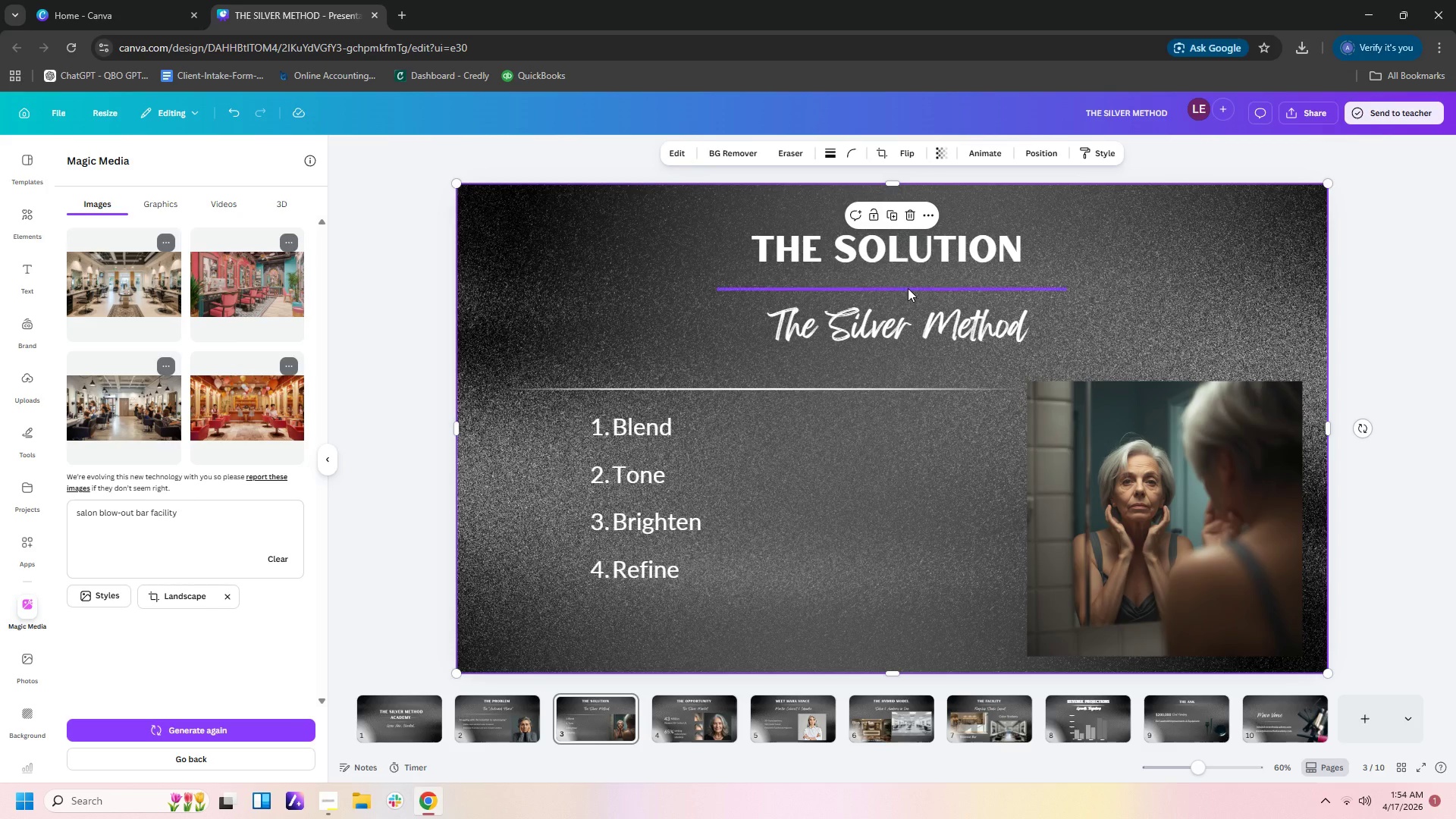 
left_click([908, 287])
 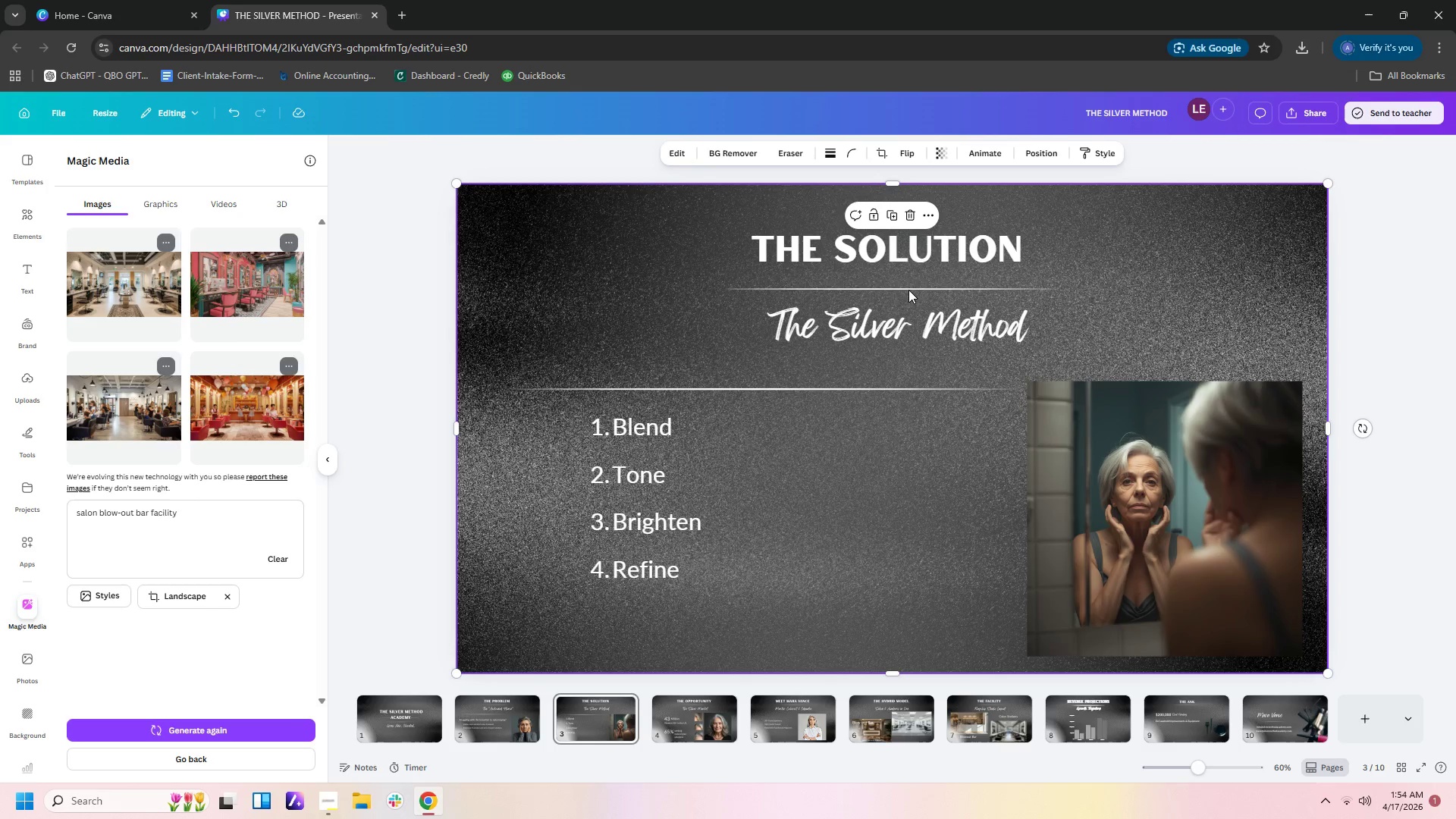 
left_click([908, 289])
 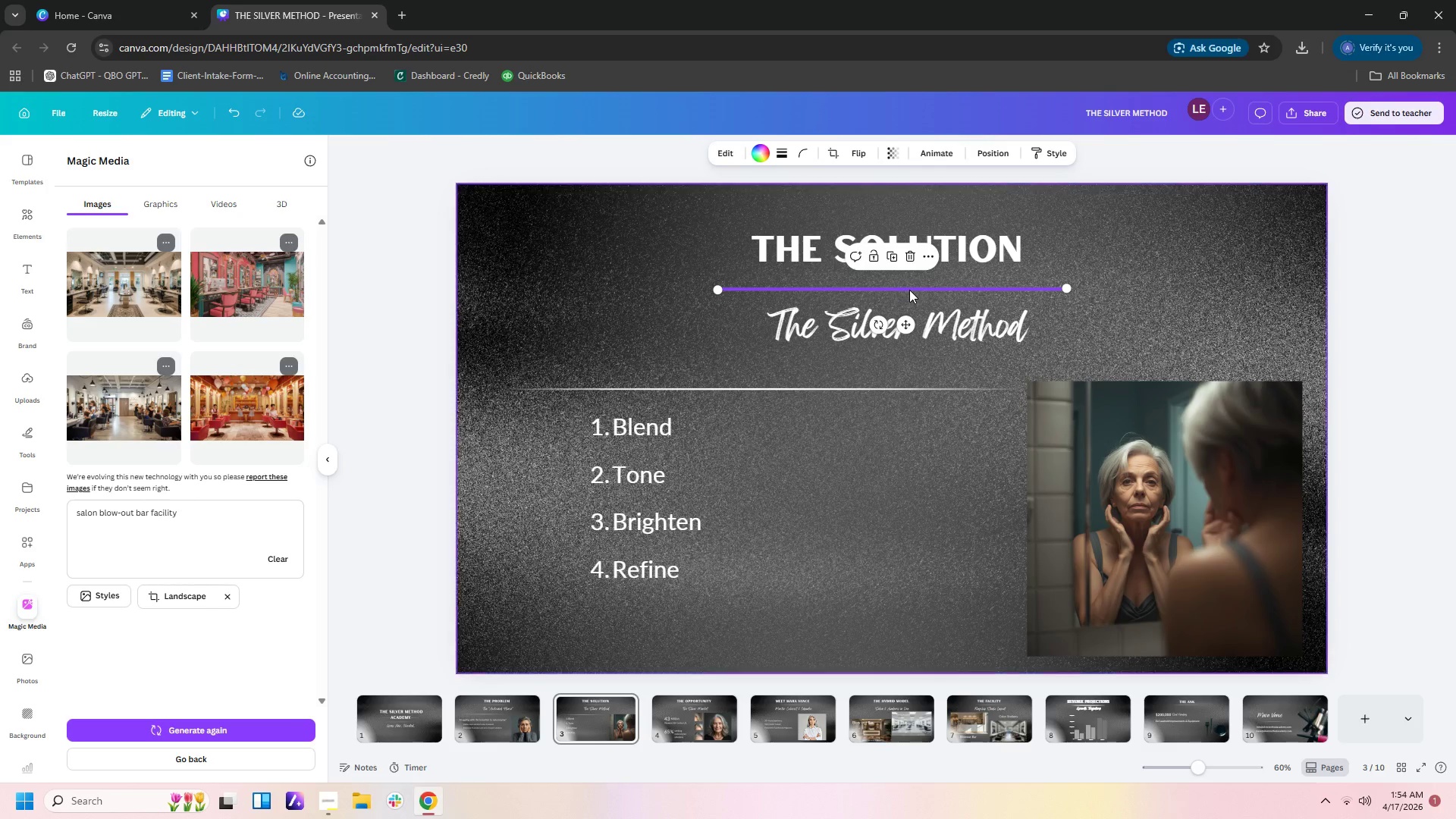 
key(Control+C)
 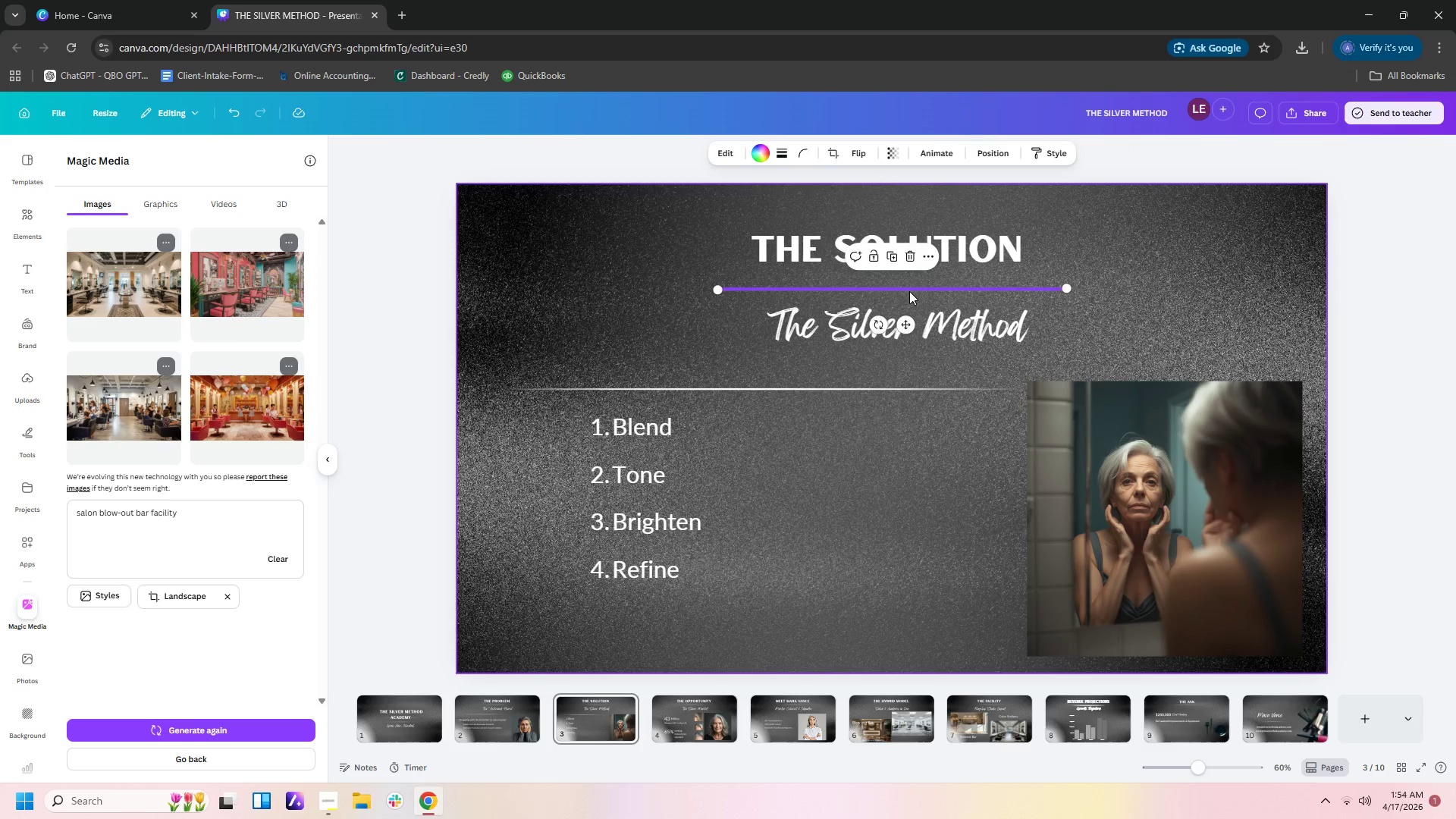 
key(Control+V)
 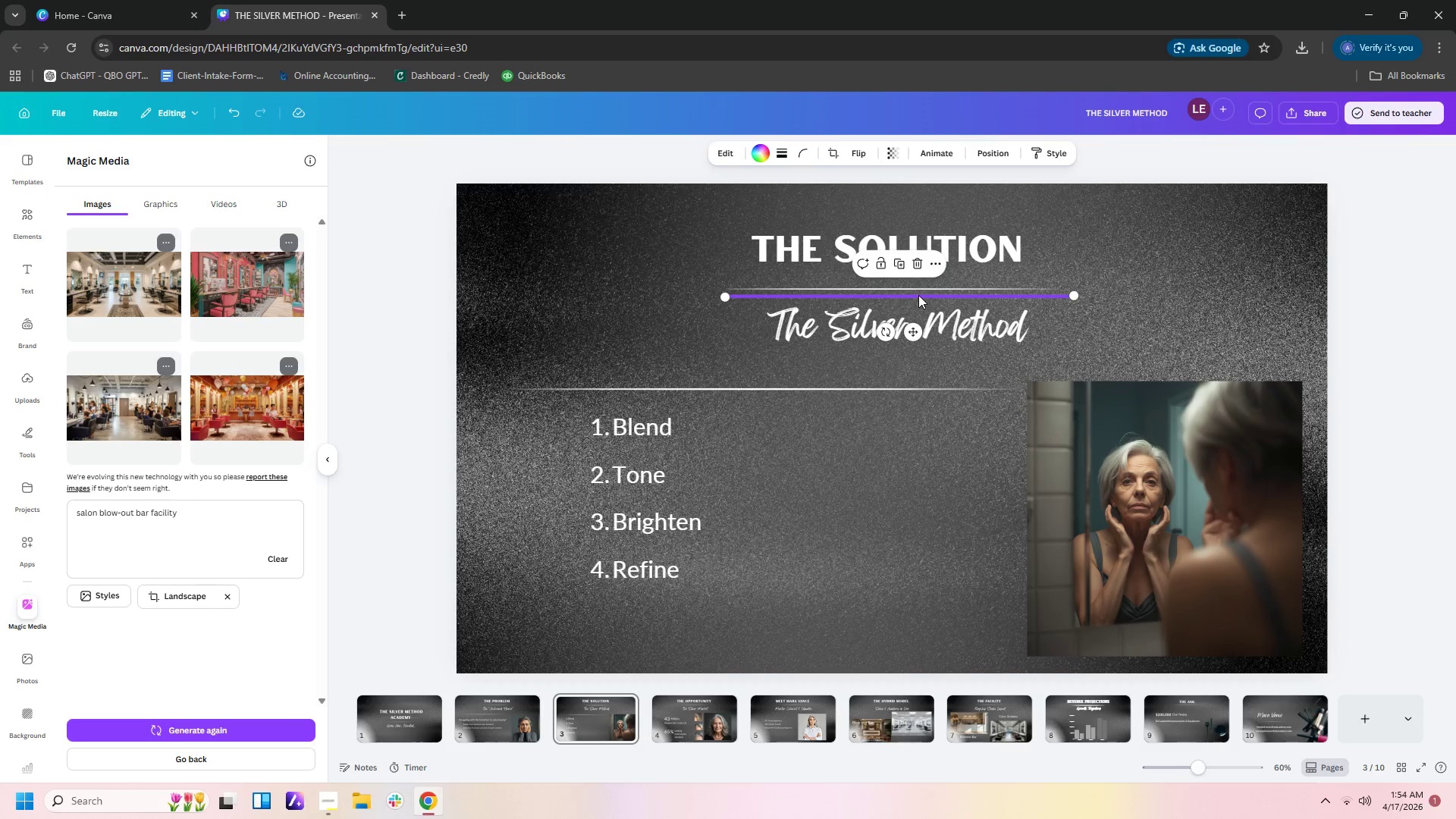 
left_click_drag(start_coordinate=[918, 295], to_coordinate=[777, 449])
 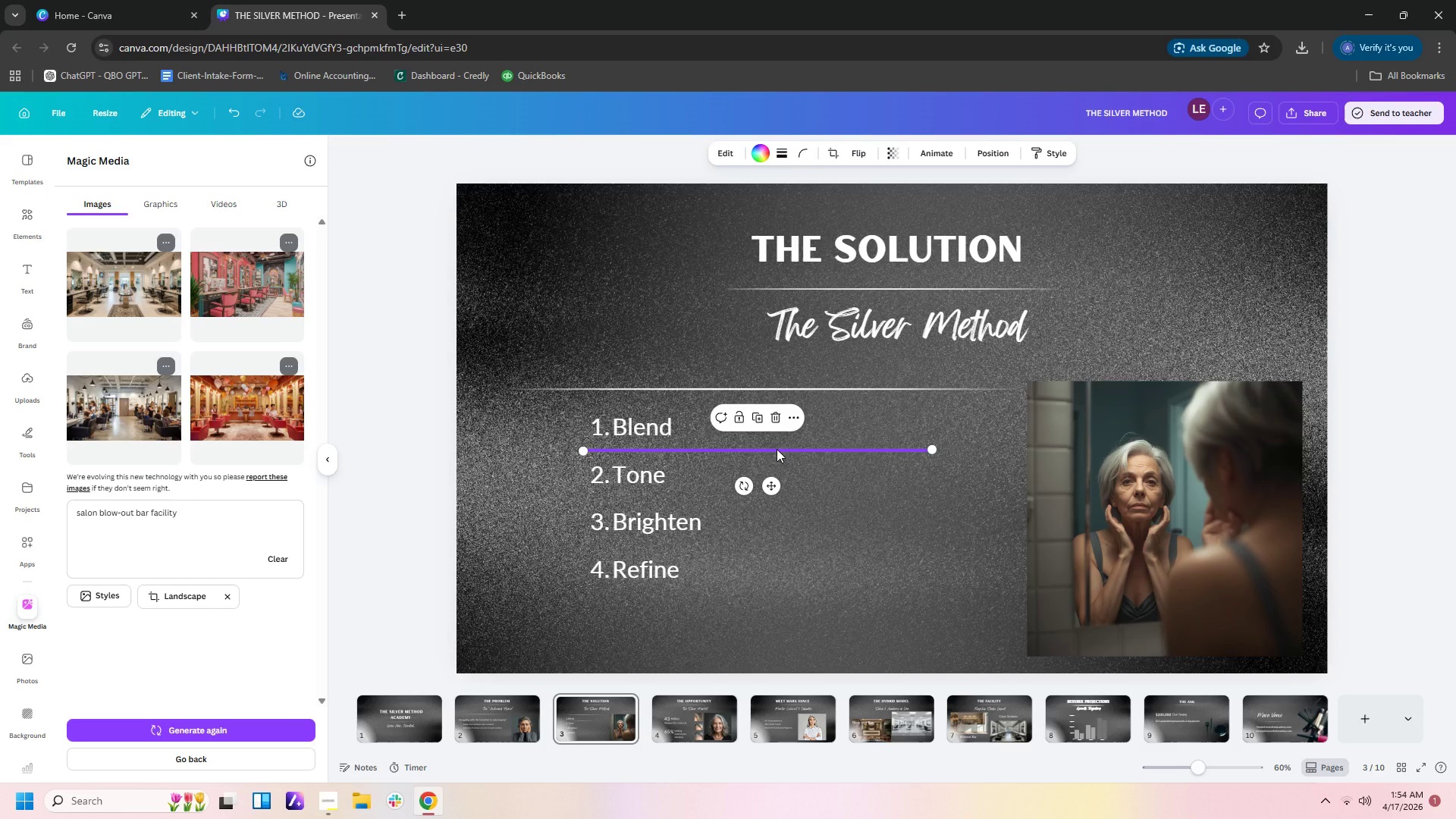 
key(Control+C)
 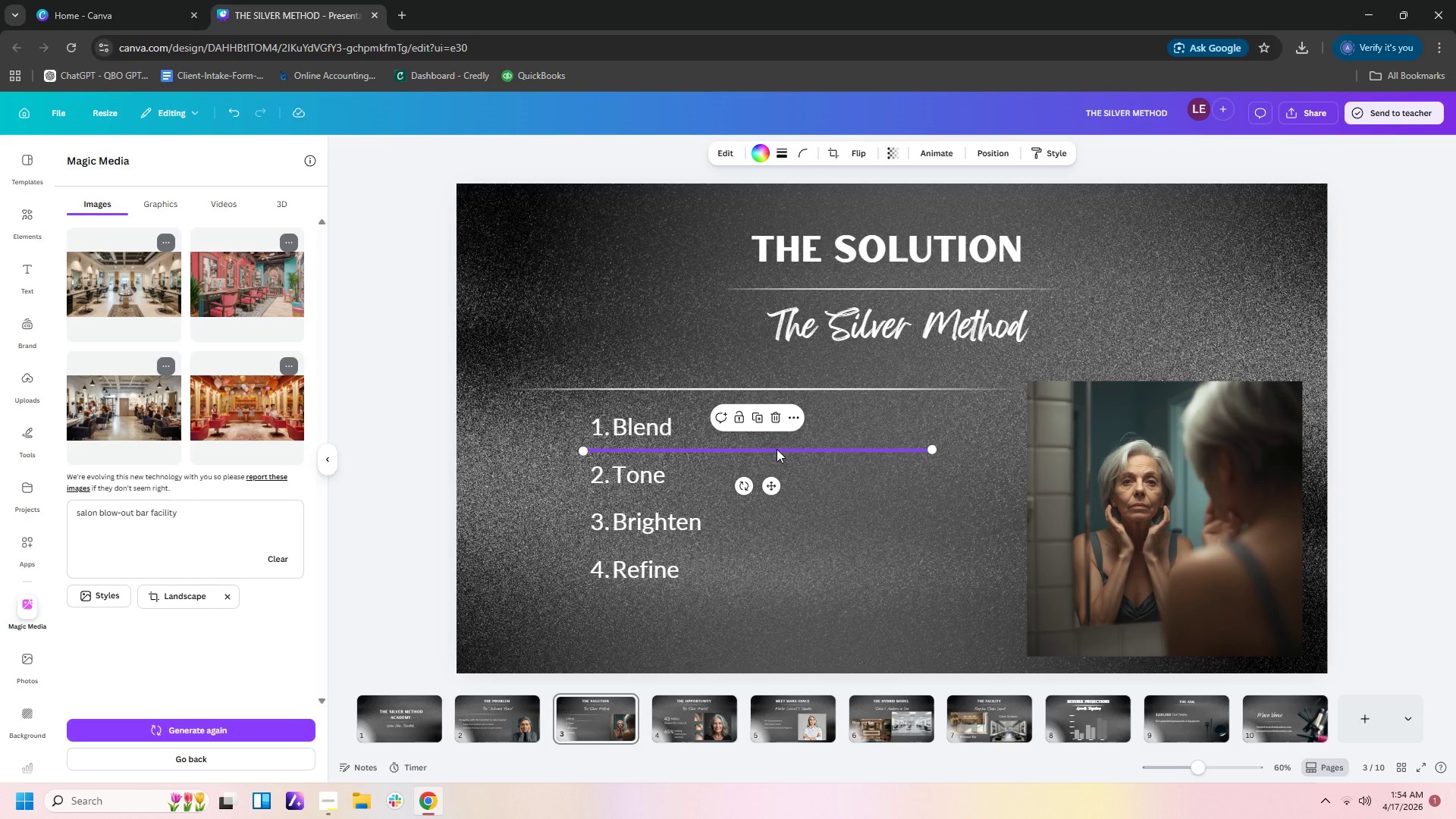 
key(Control+V)
 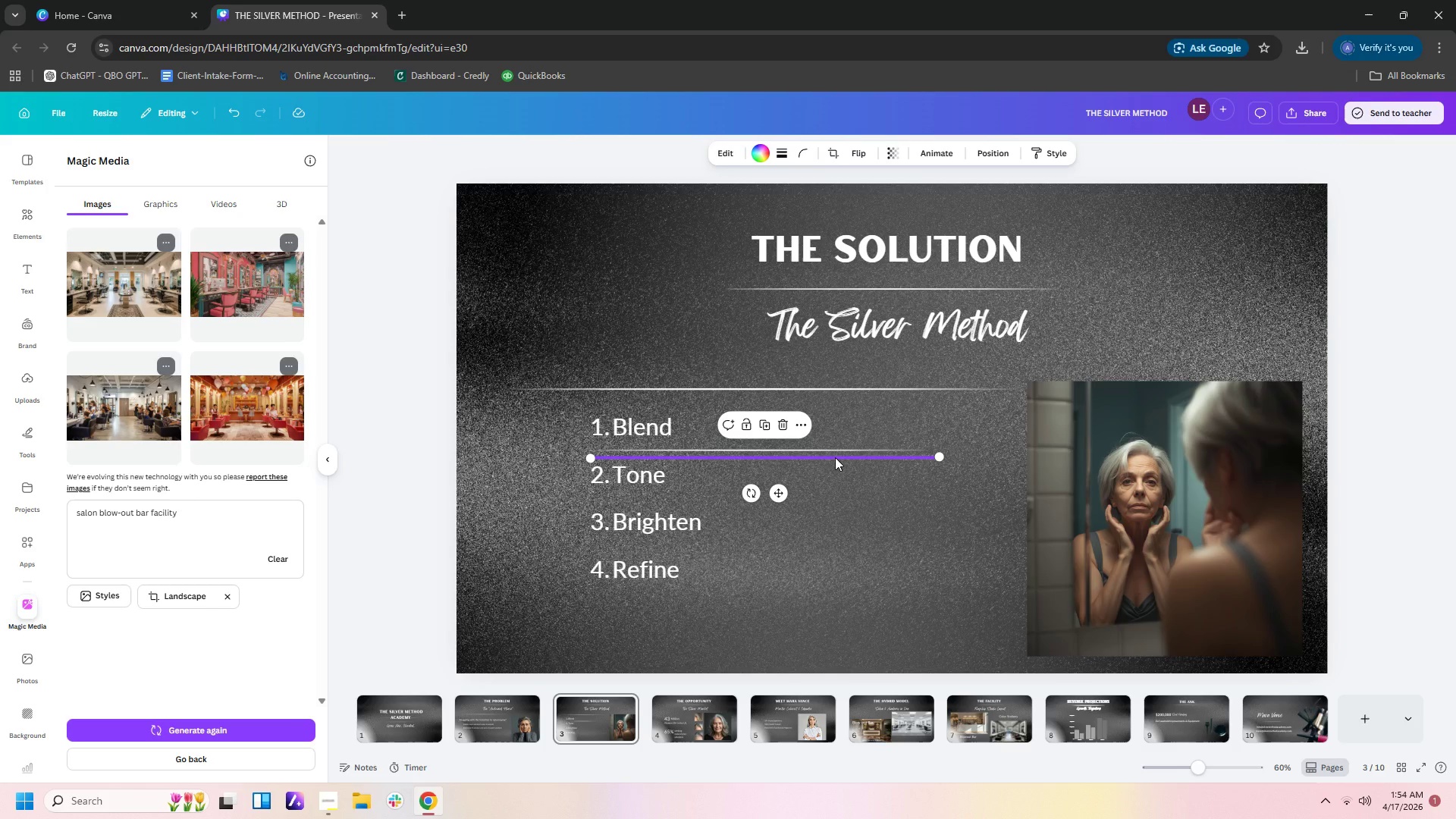 
left_click_drag(start_coordinate=[835, 457], to_coordinate=[833, 497])
 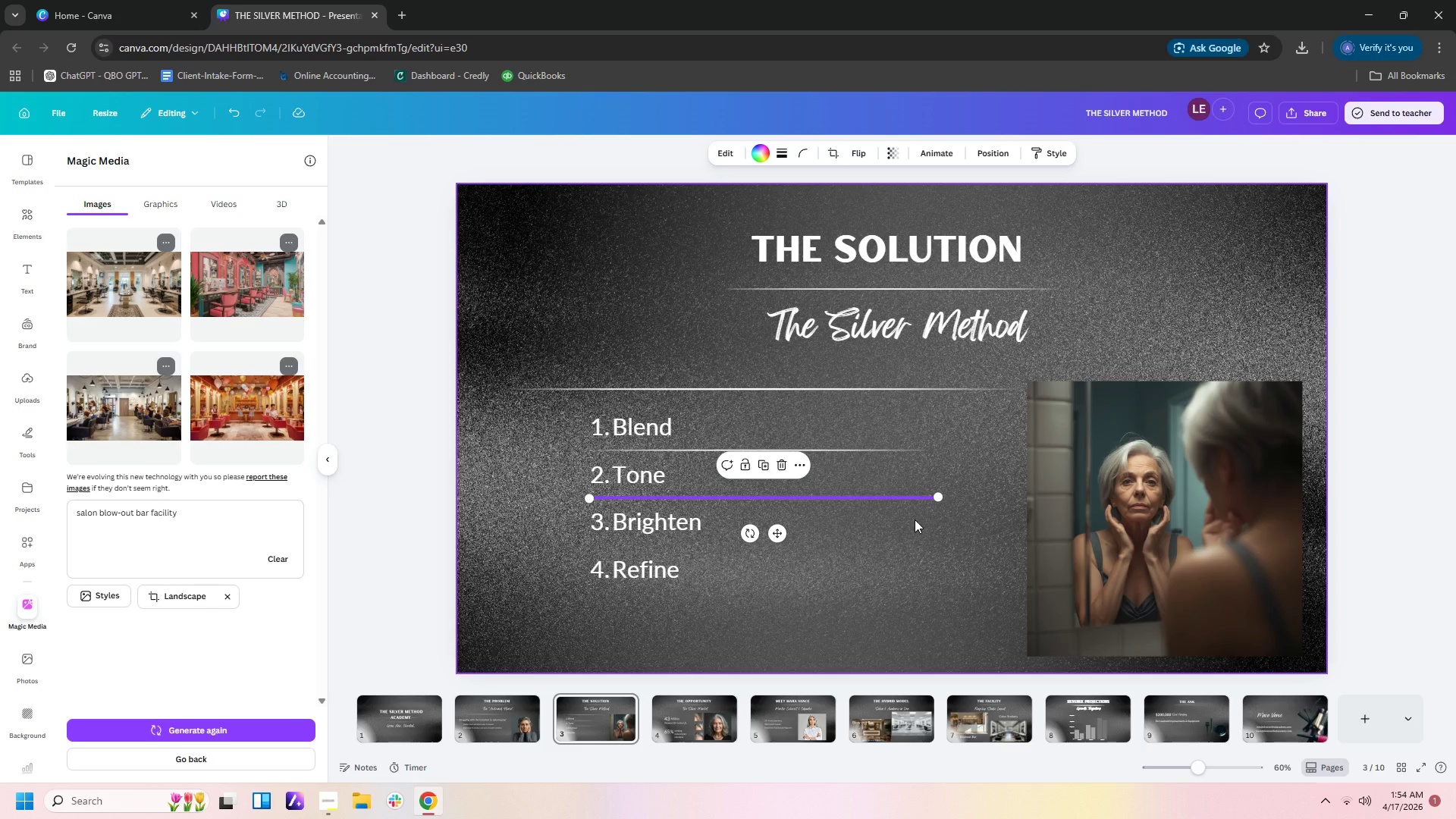 
key(Control+C)
 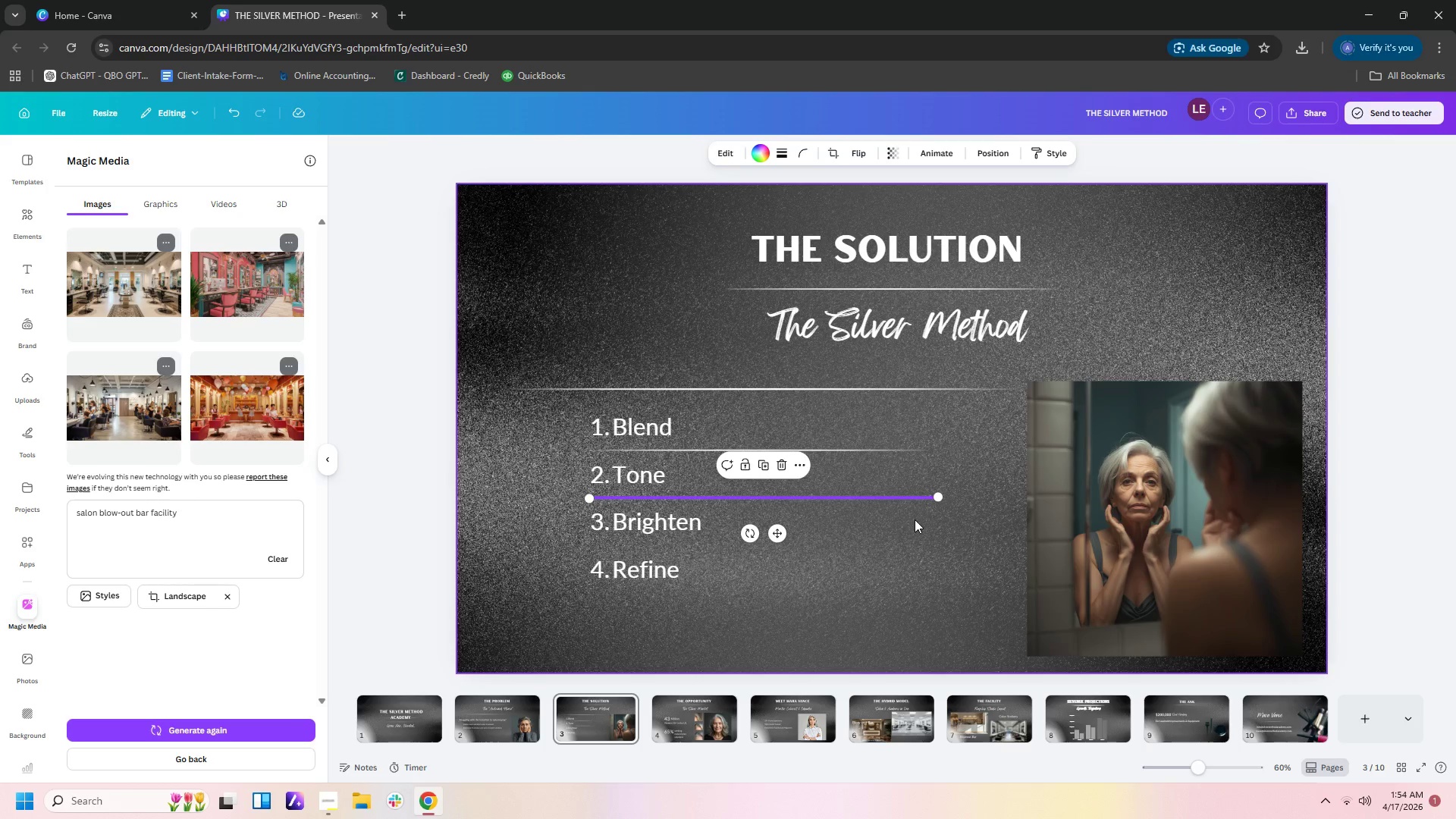 
key(Control+V)
 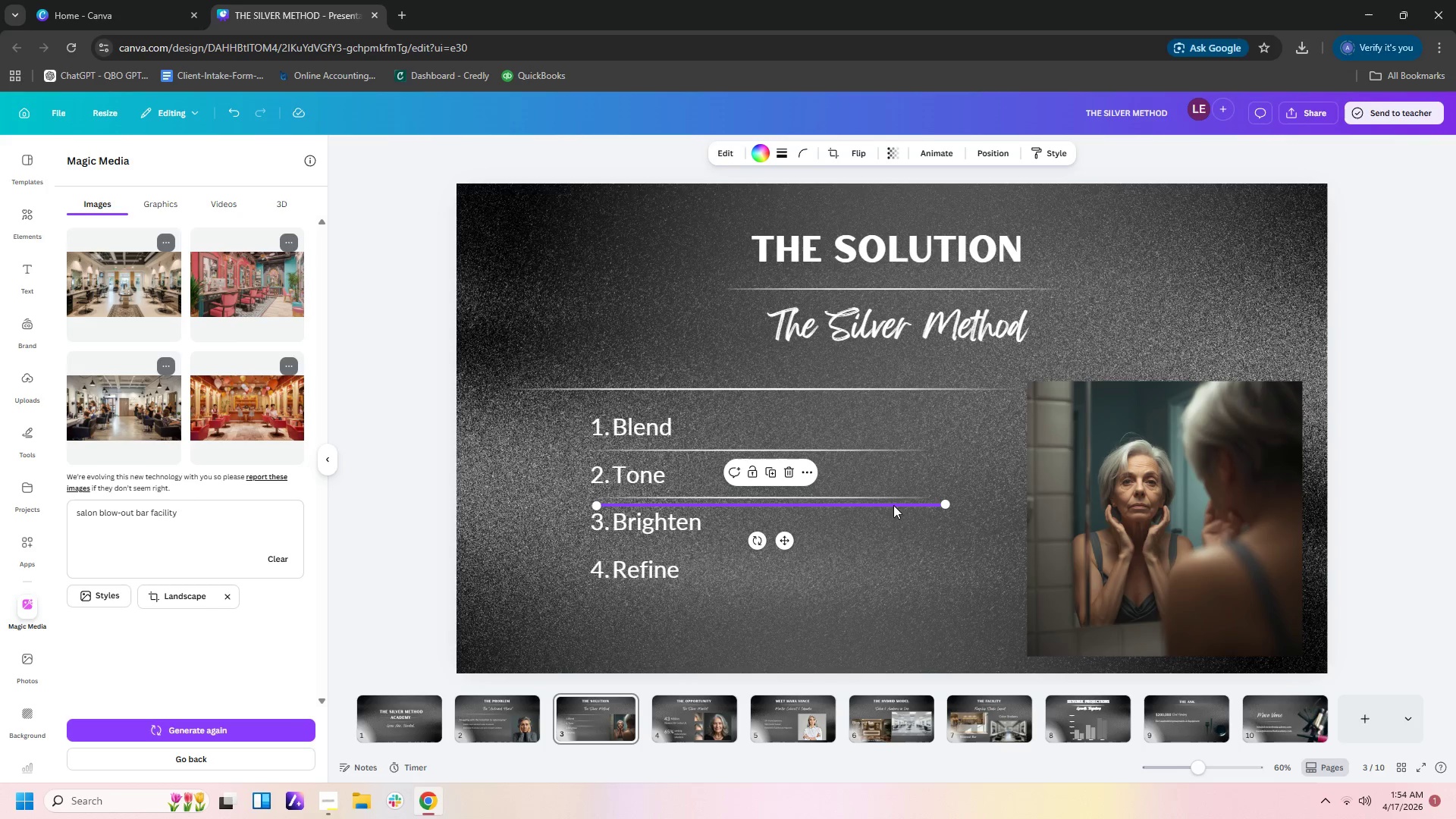 
left_click_drag(start_coordinate=[893, 504], to_coordinate=[886, 548])
 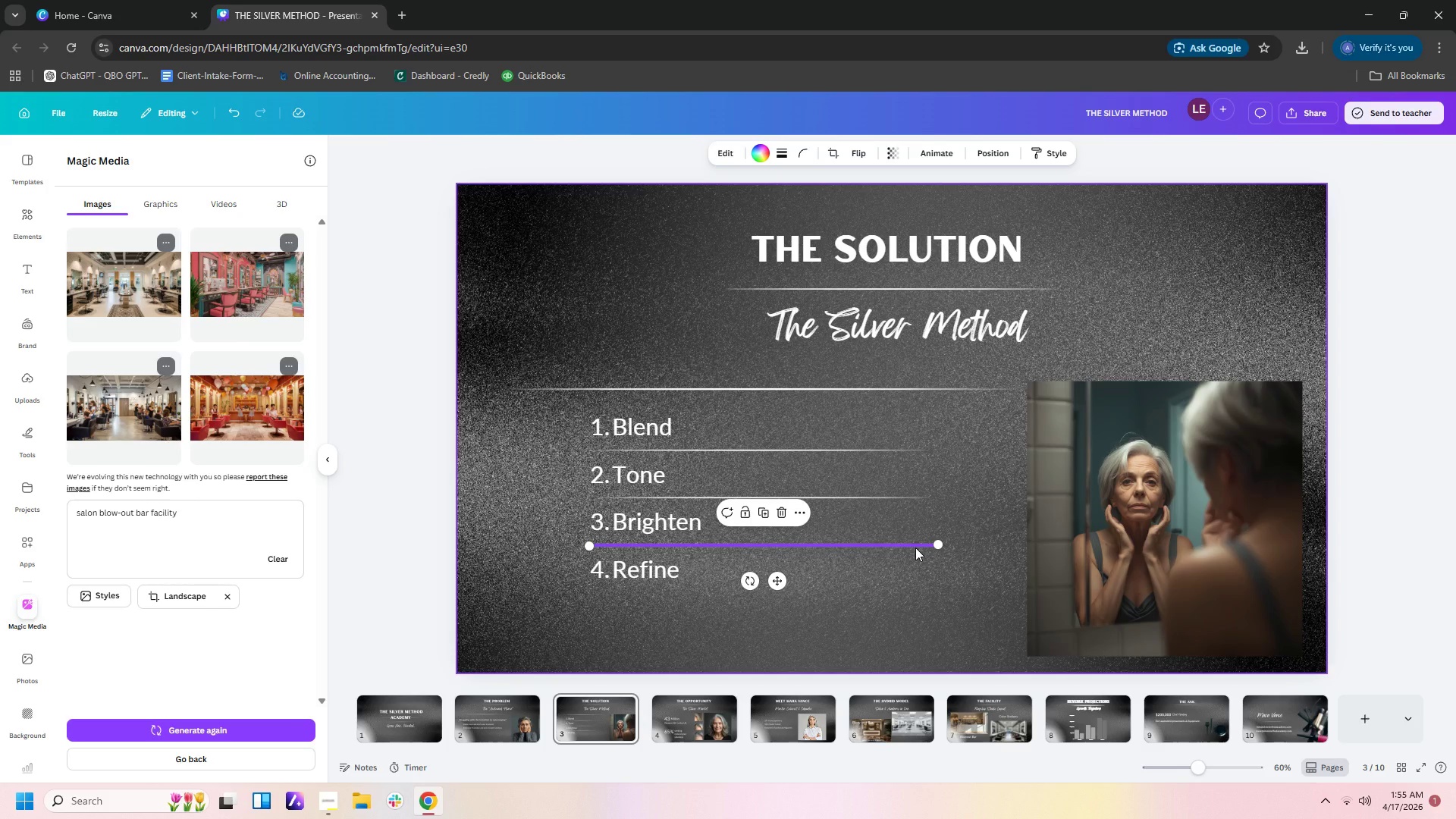 
key(Control+C)
 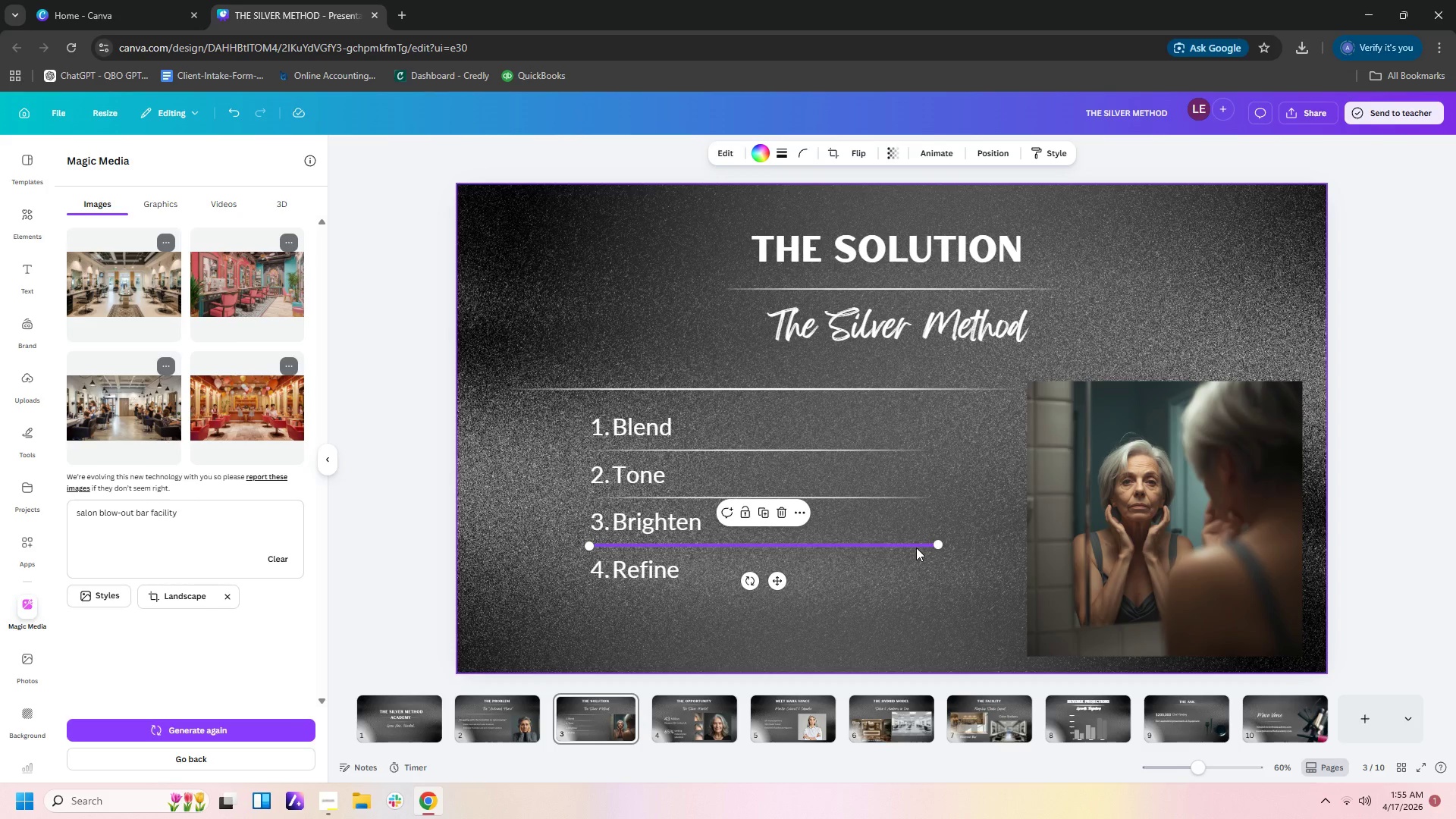 
key(Control+V)
 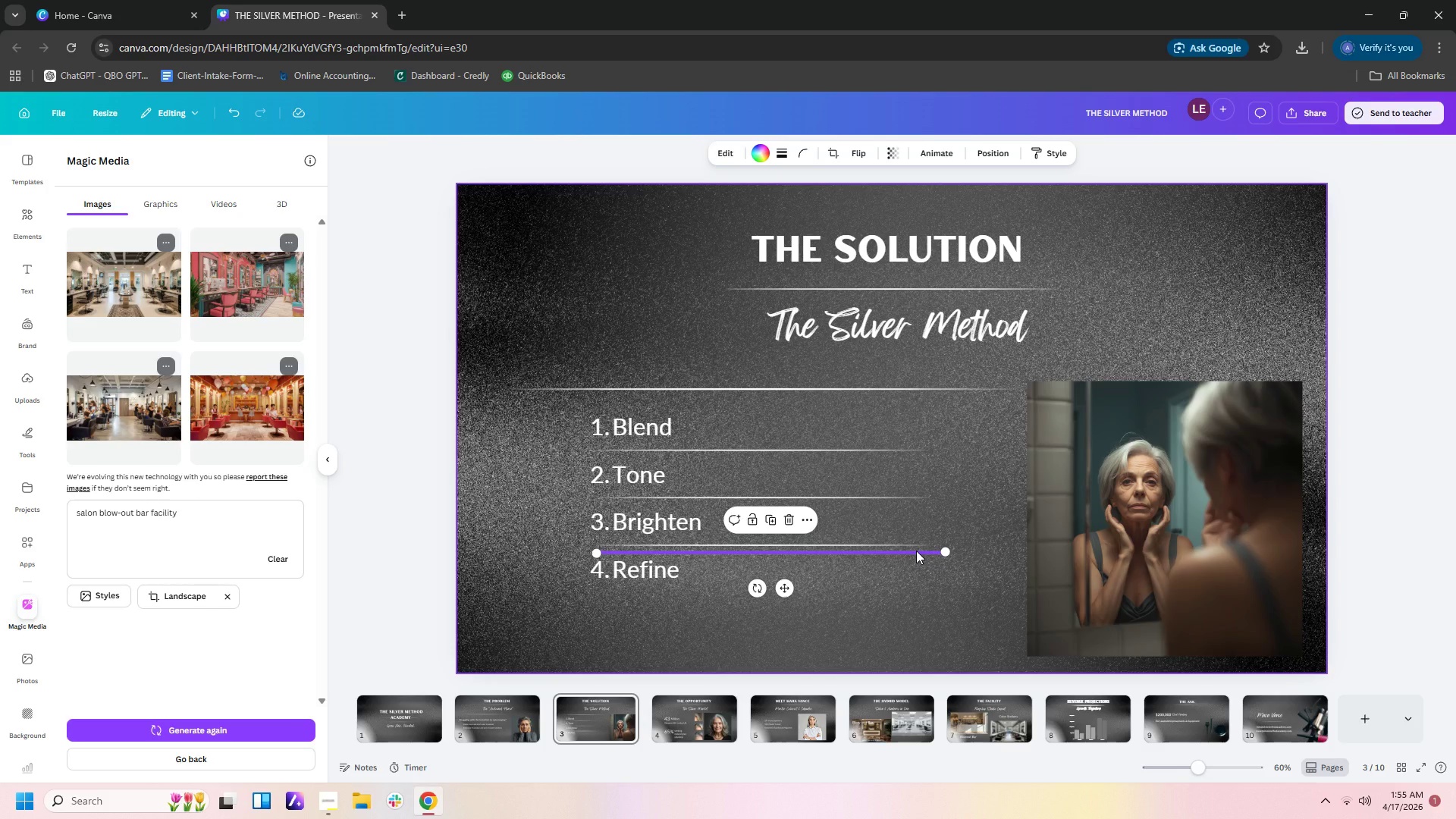 
left_click_drag(start_coordinate=[916, 551], to_coordinate=[914, 601])
 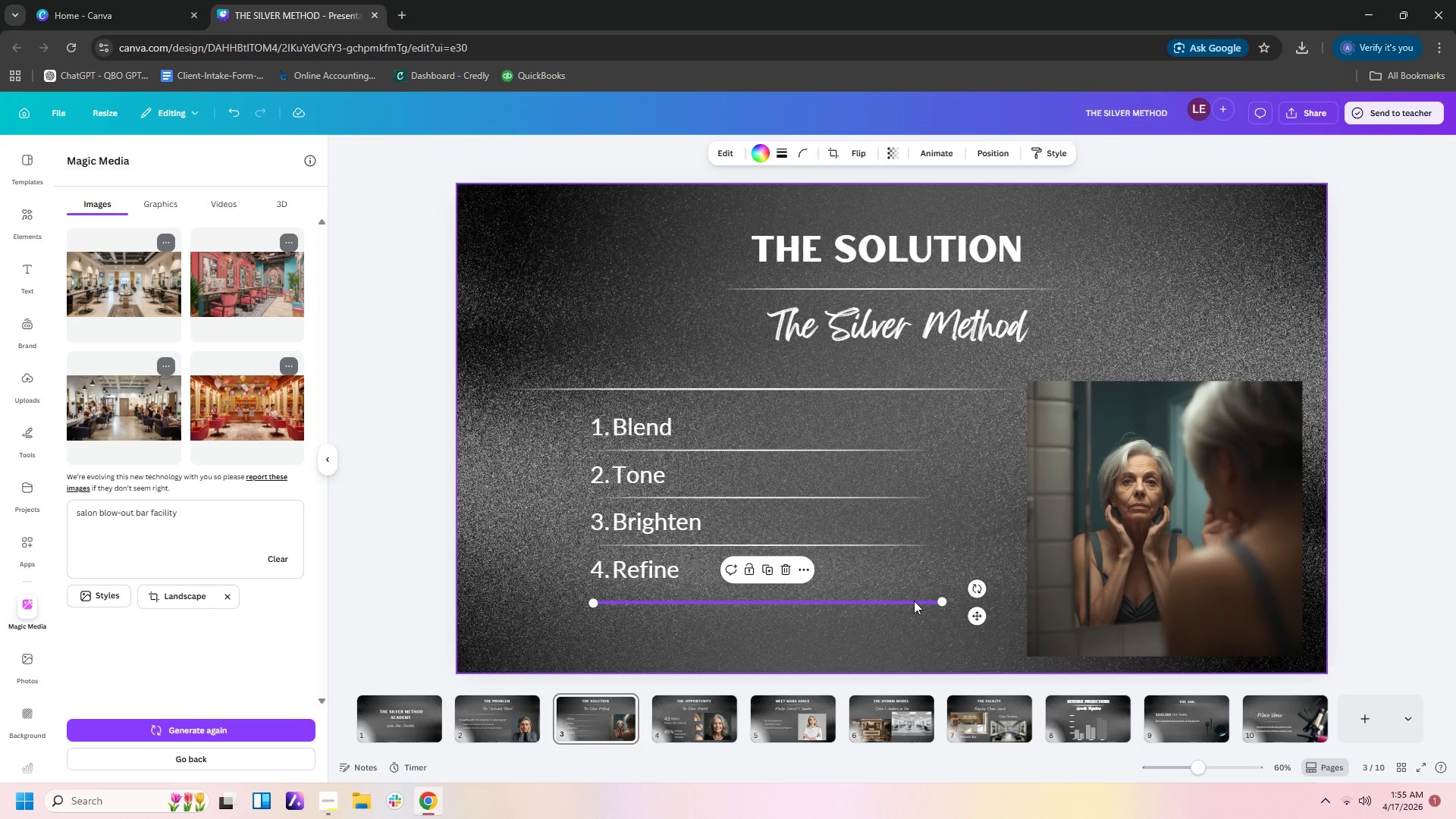 
wait(7.36)
 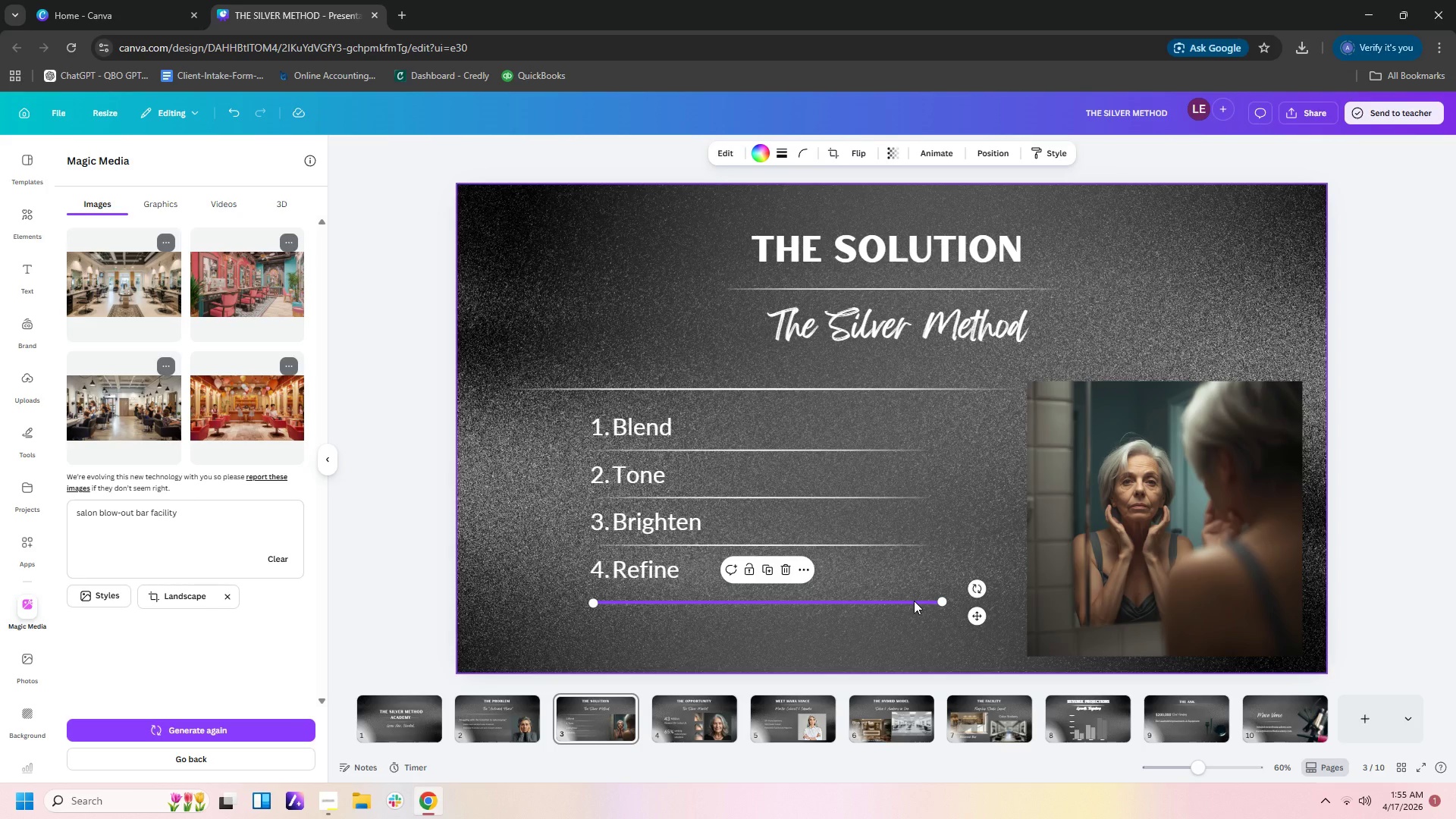 
key(Delete)
 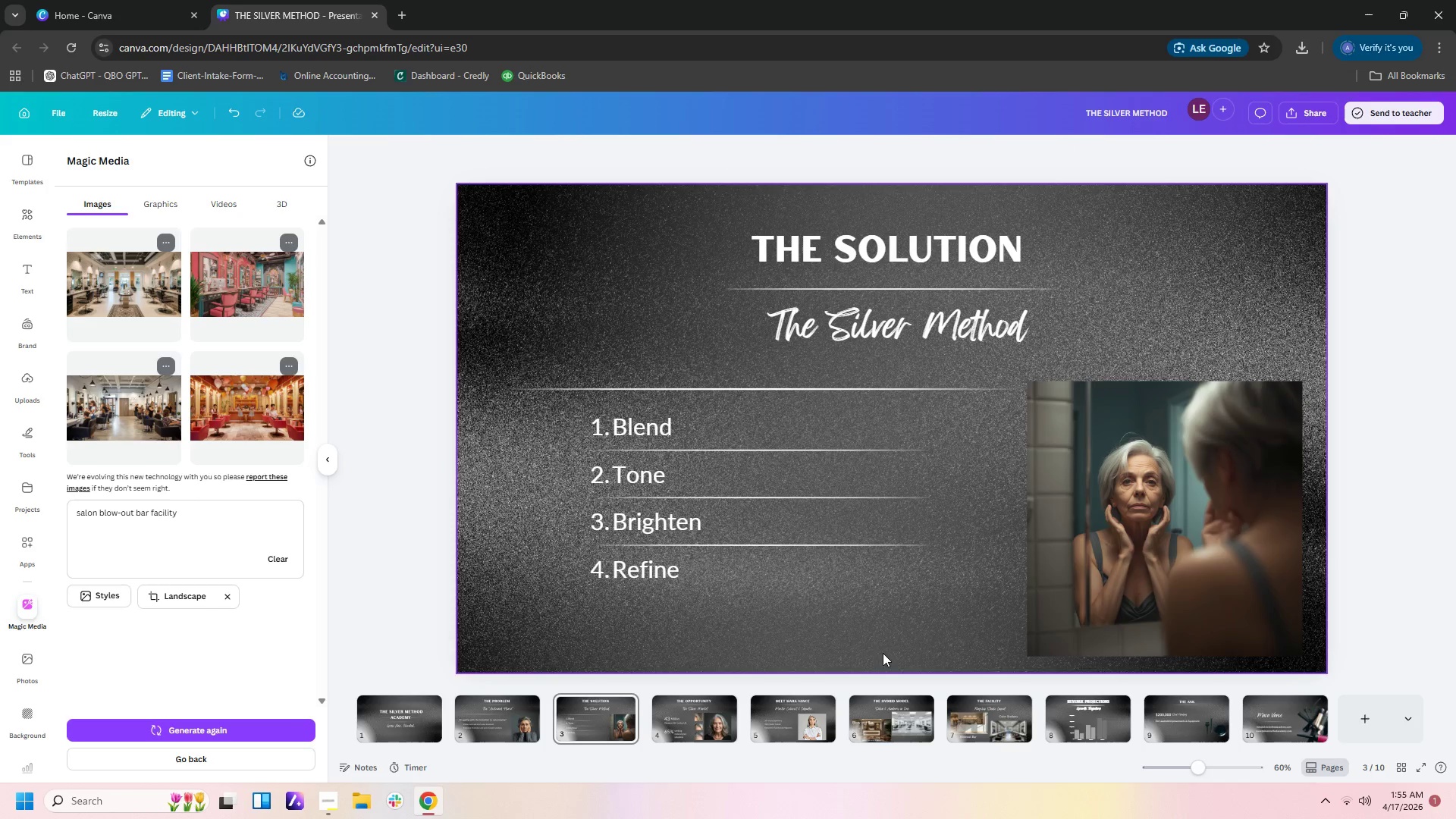 
left_click([707, 725])
 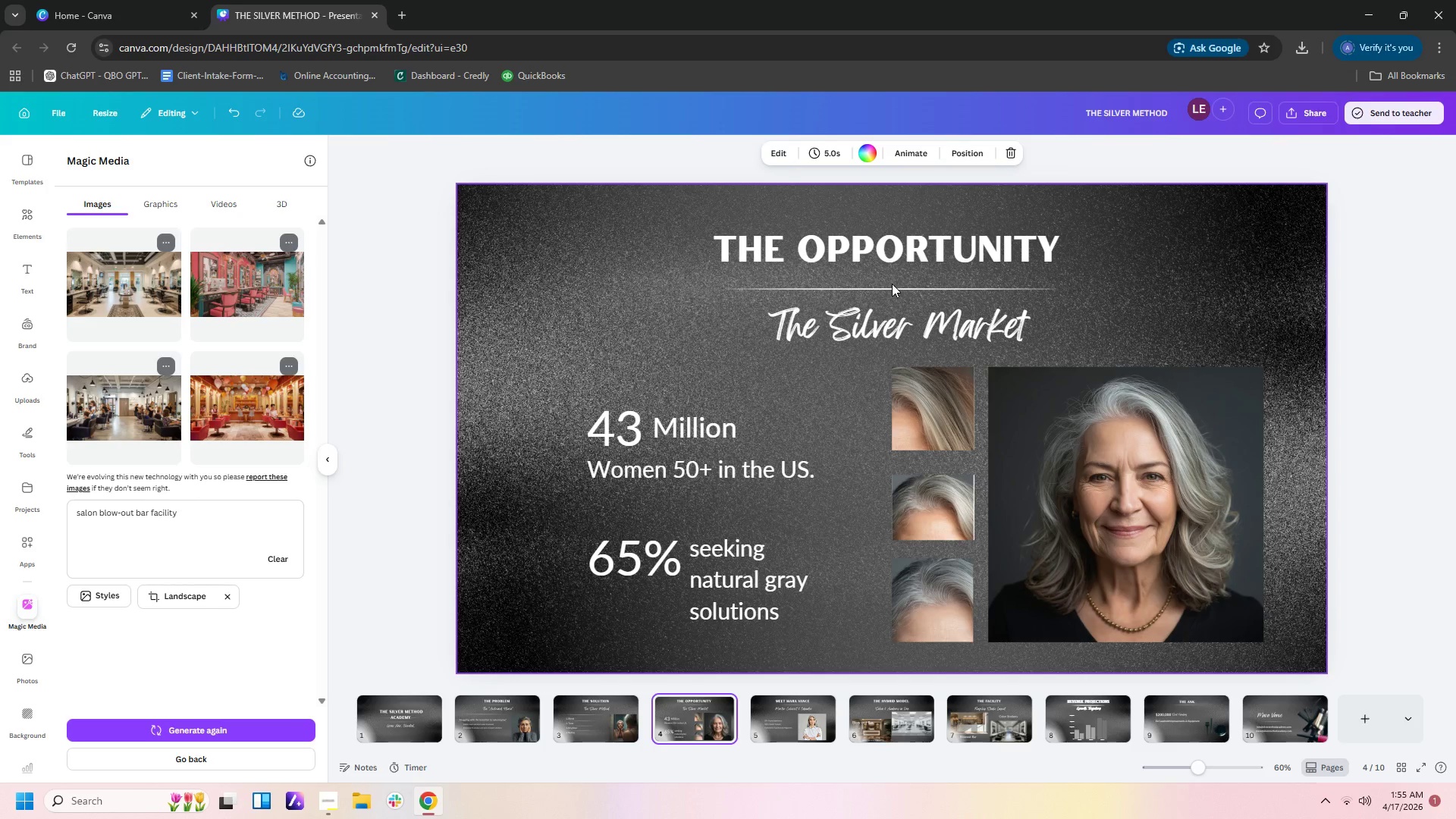 
left_click([892, 287])
 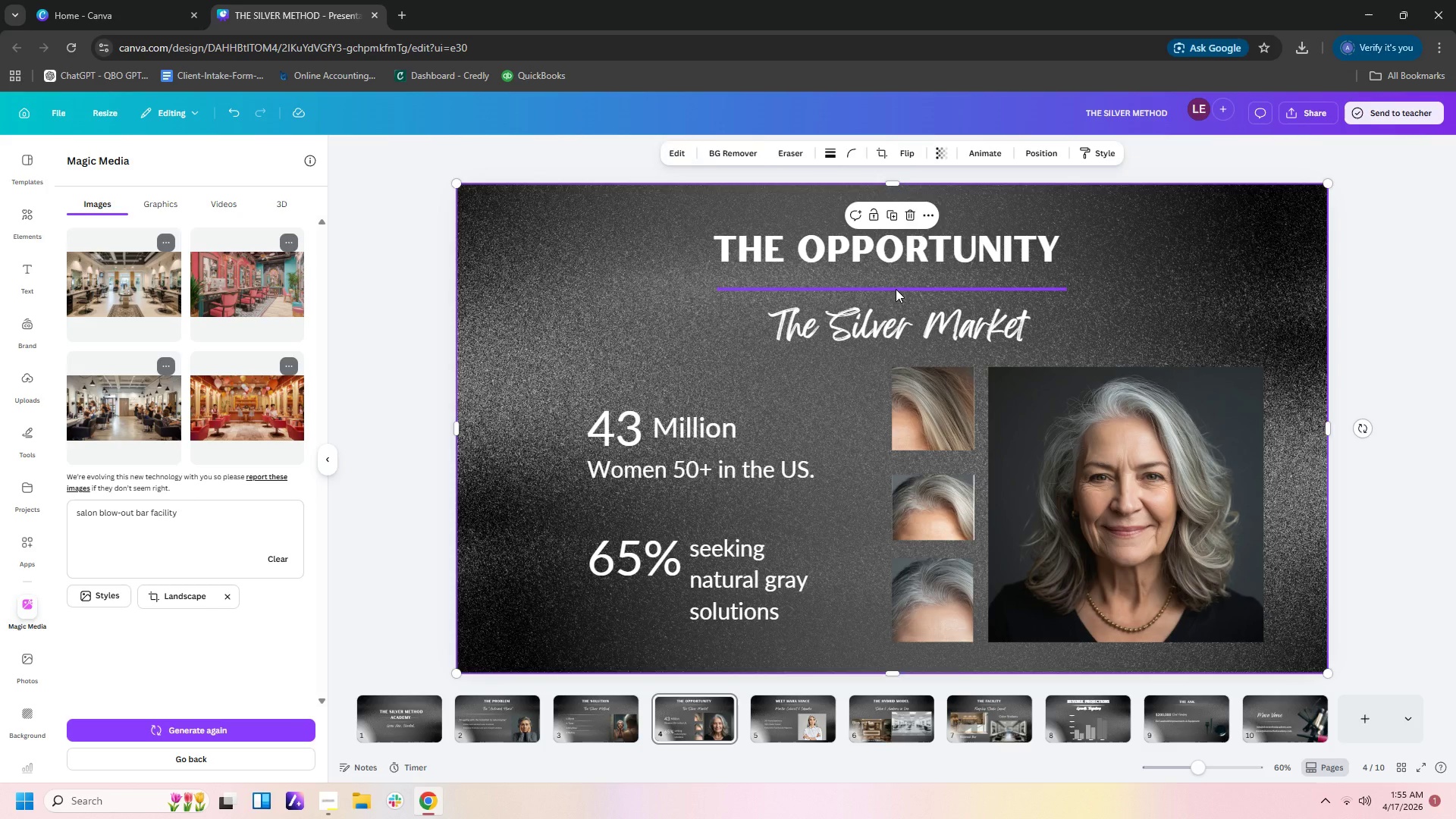 
left_click([896, 289])
 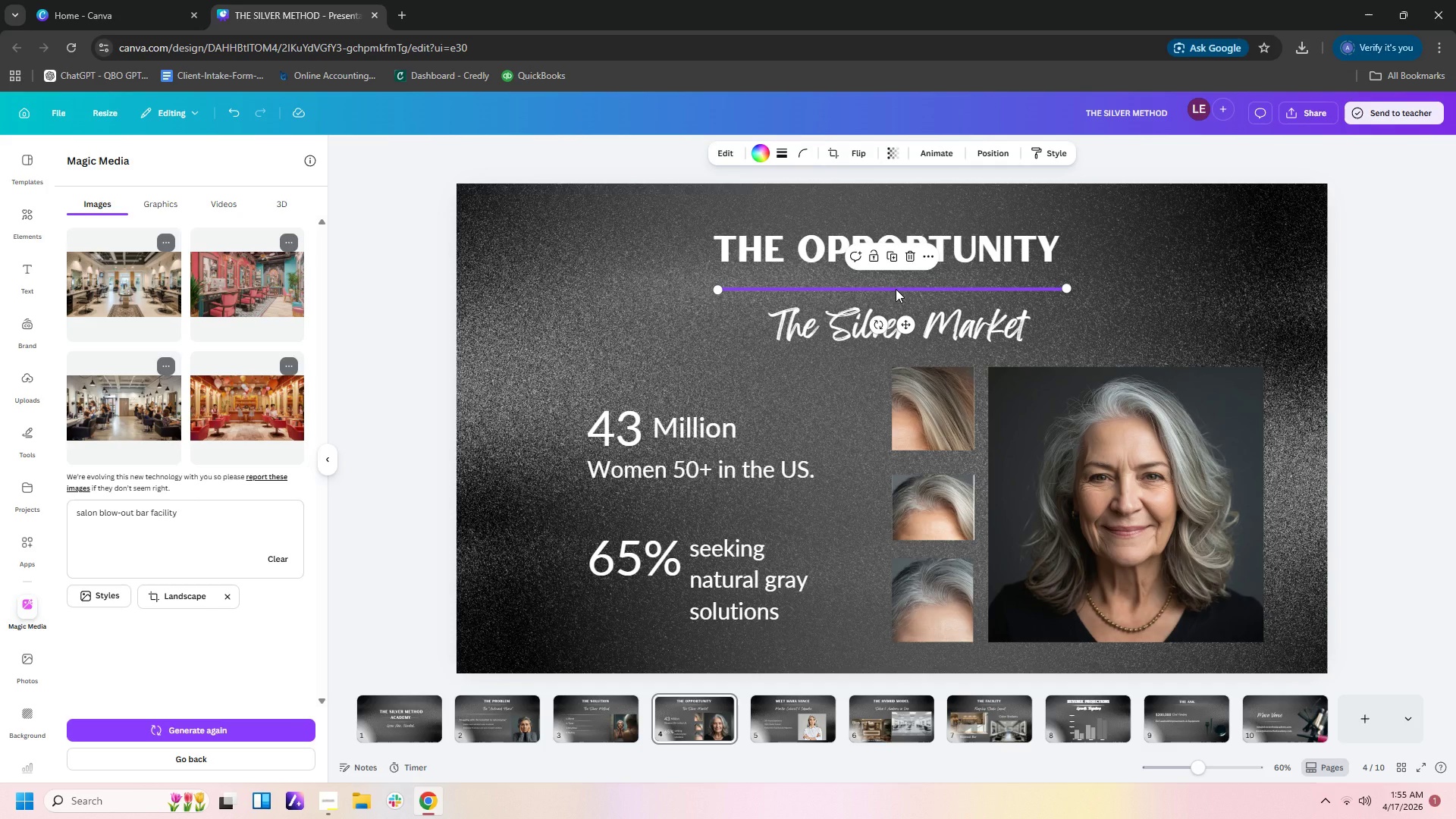 
key(Control+C)
 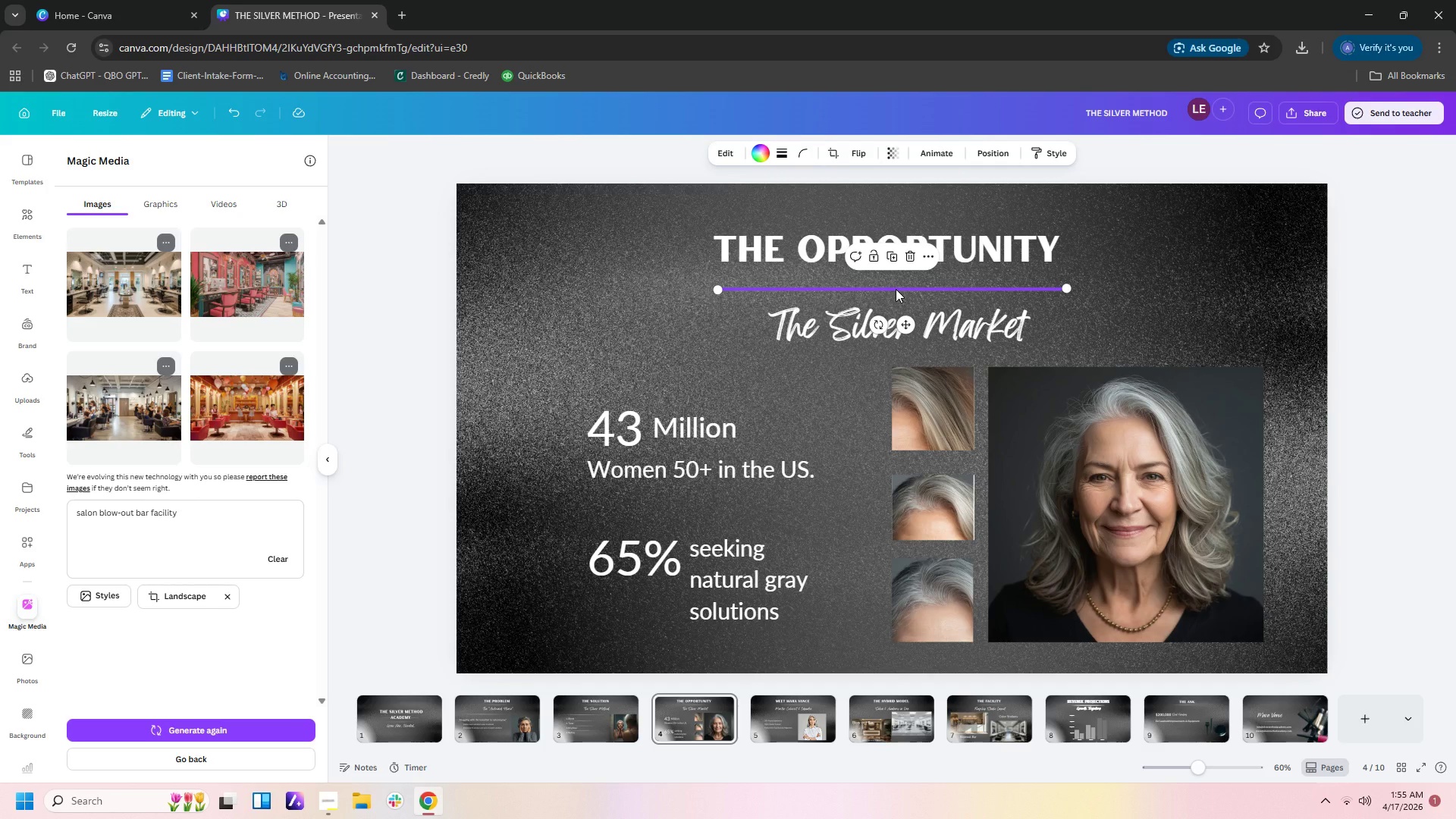 
key(Control+V)
 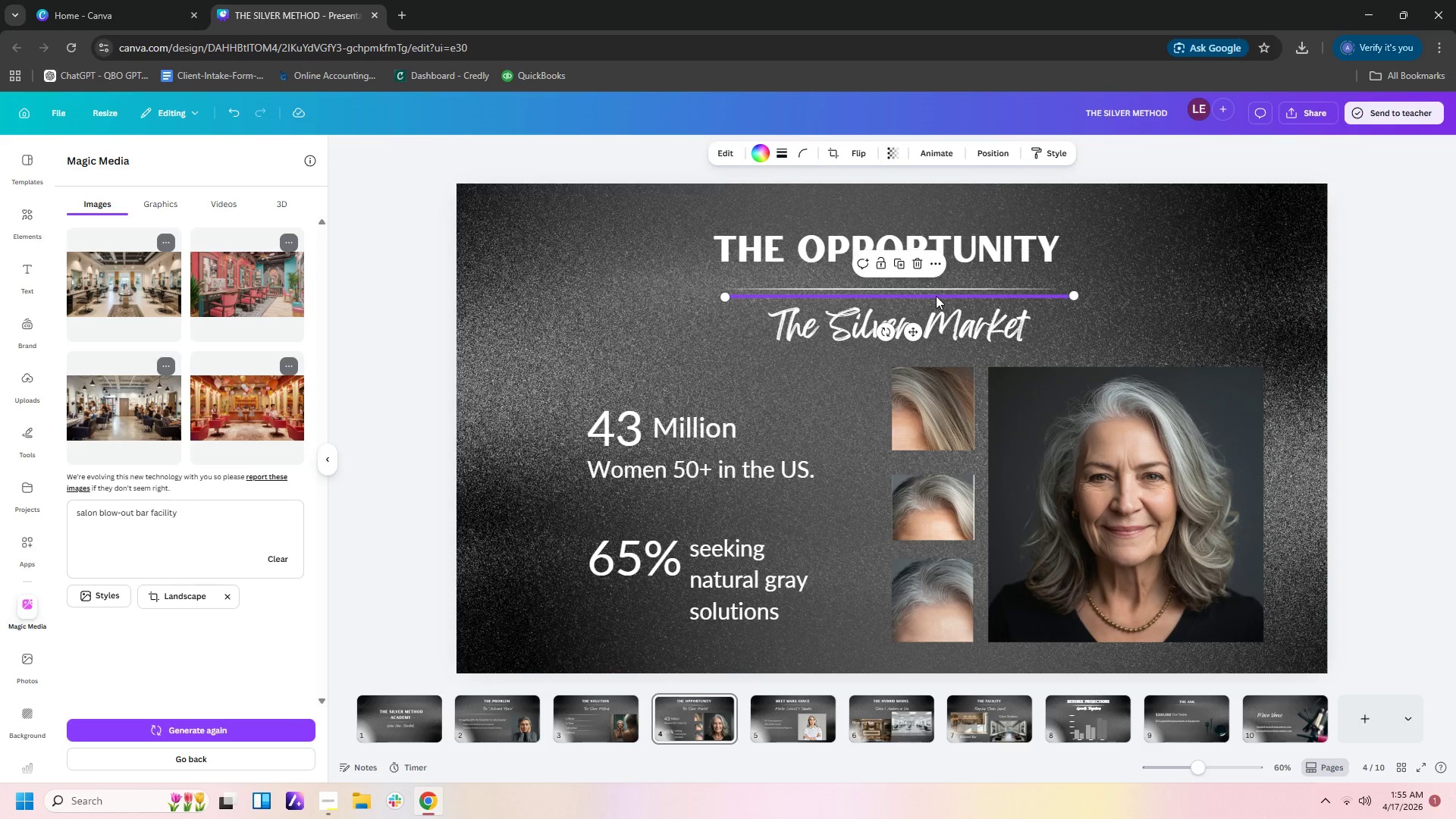 
left_click_drag(start_coordinate=[936, 296], to_coordinate=[690, 367])
 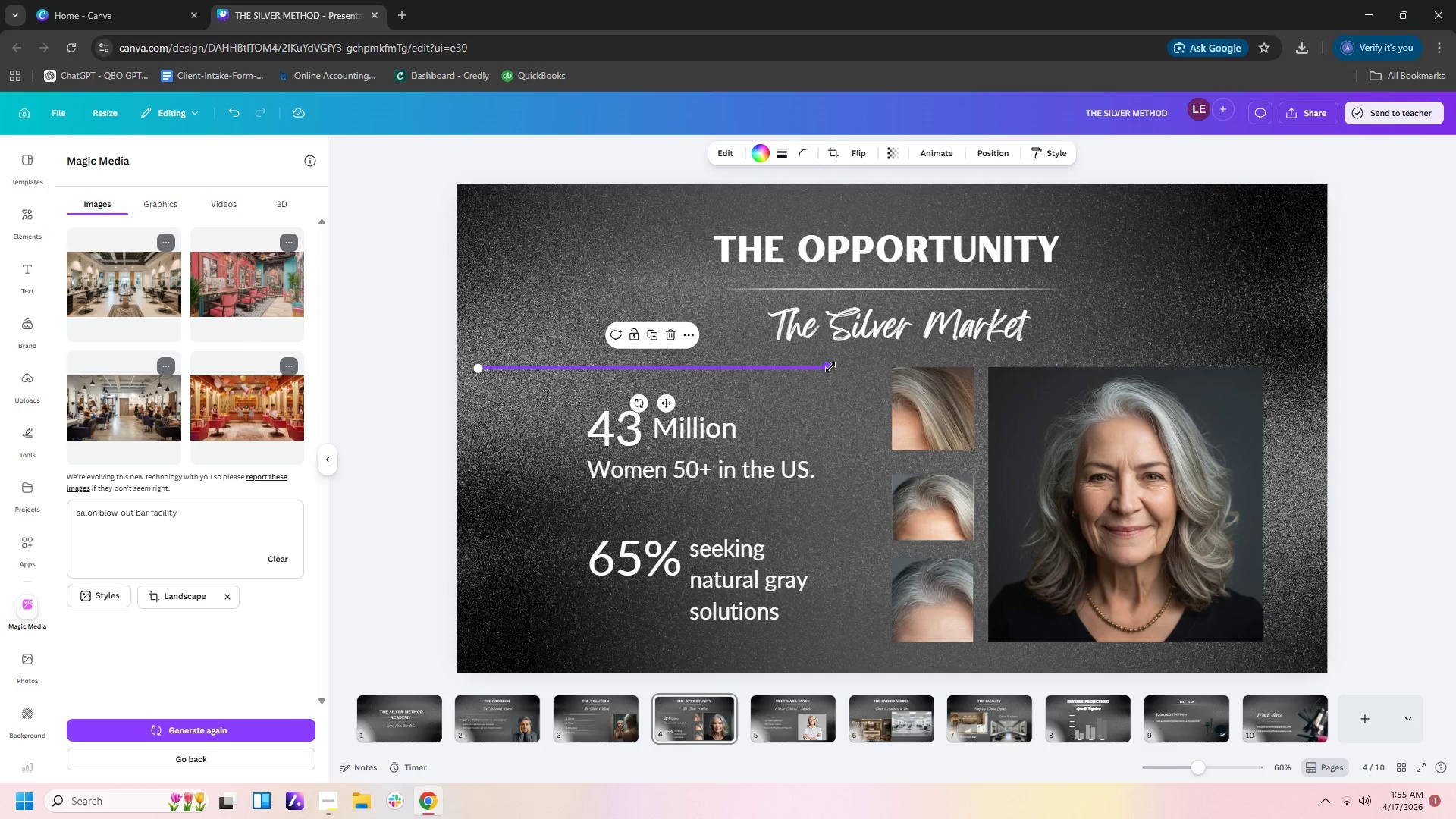 
left_click_drag(start_coordinate=[829, 367], to_coordinate=[991, 365])
 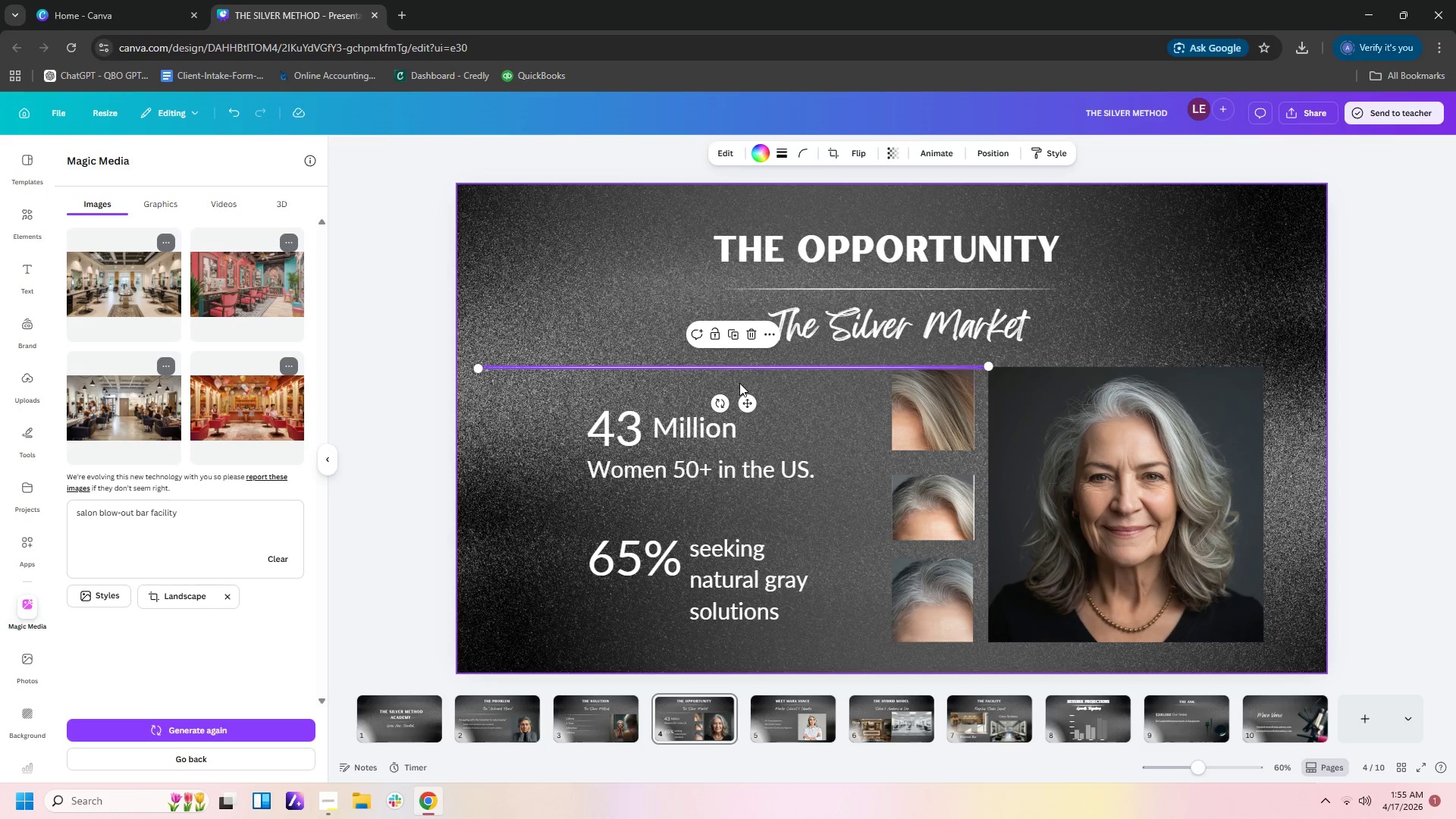 
left_click([812, 397])
 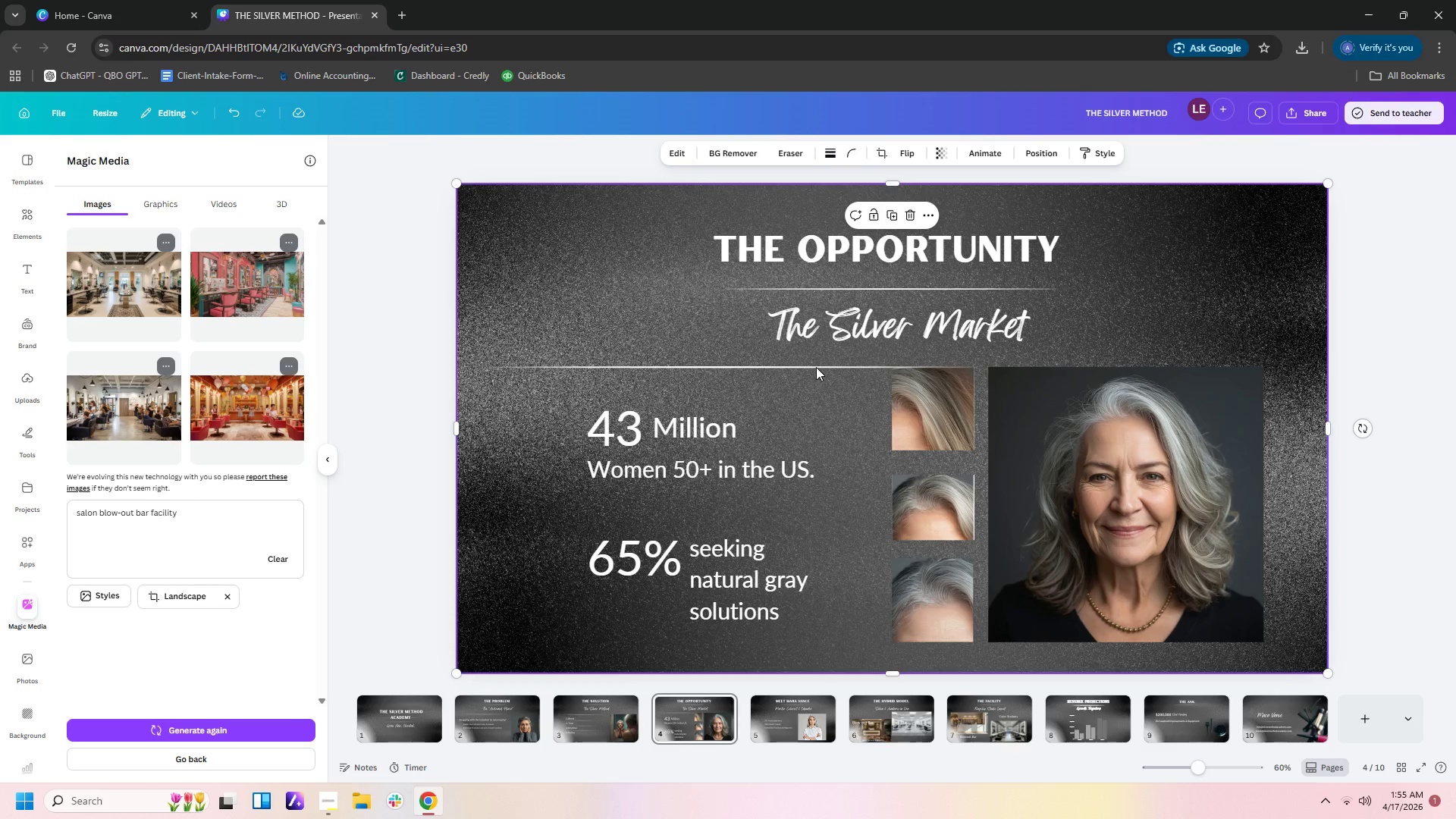 
left_click([816, 367])
 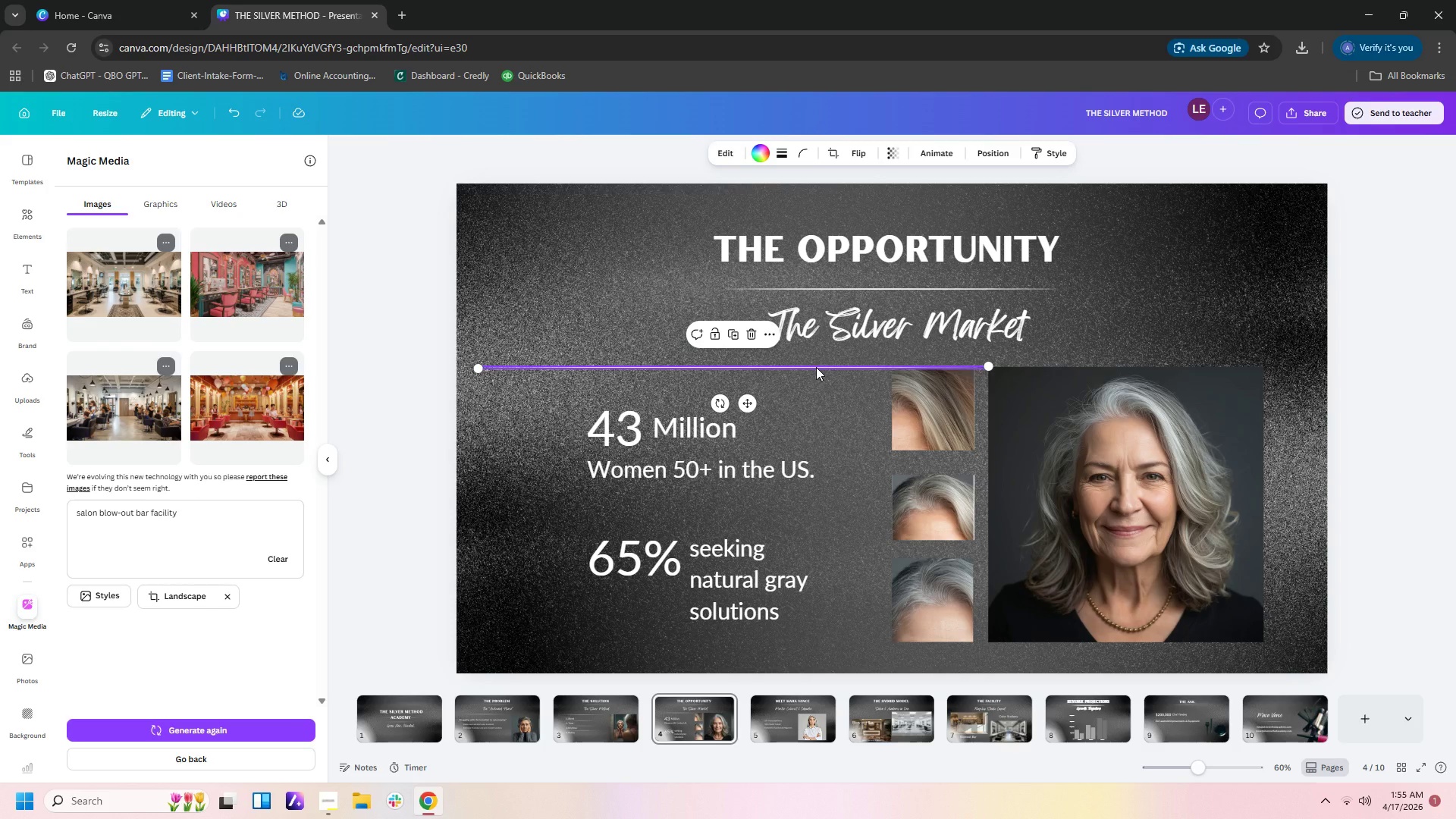 
key(Control+C)
 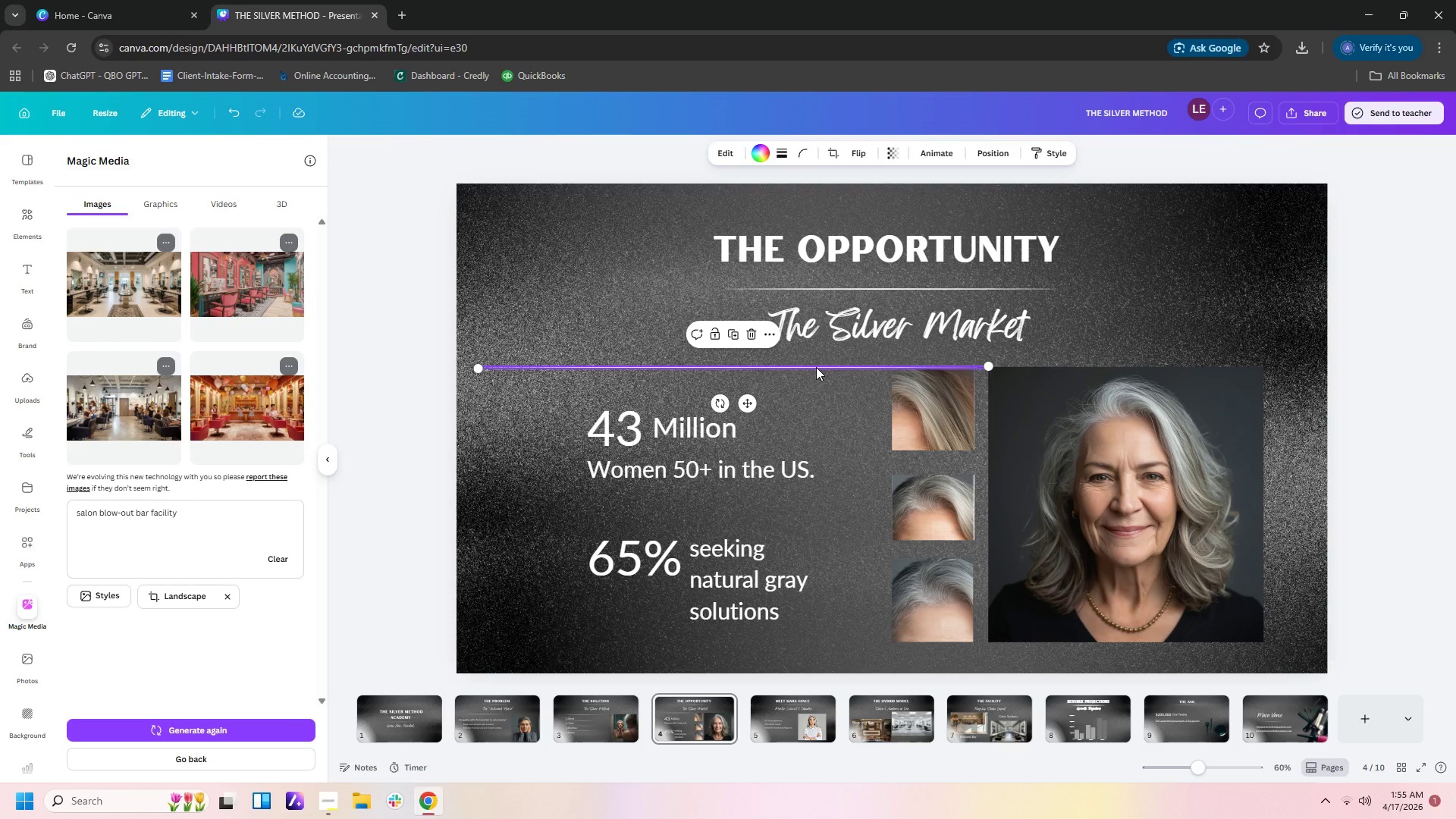 
key(Control+V)
 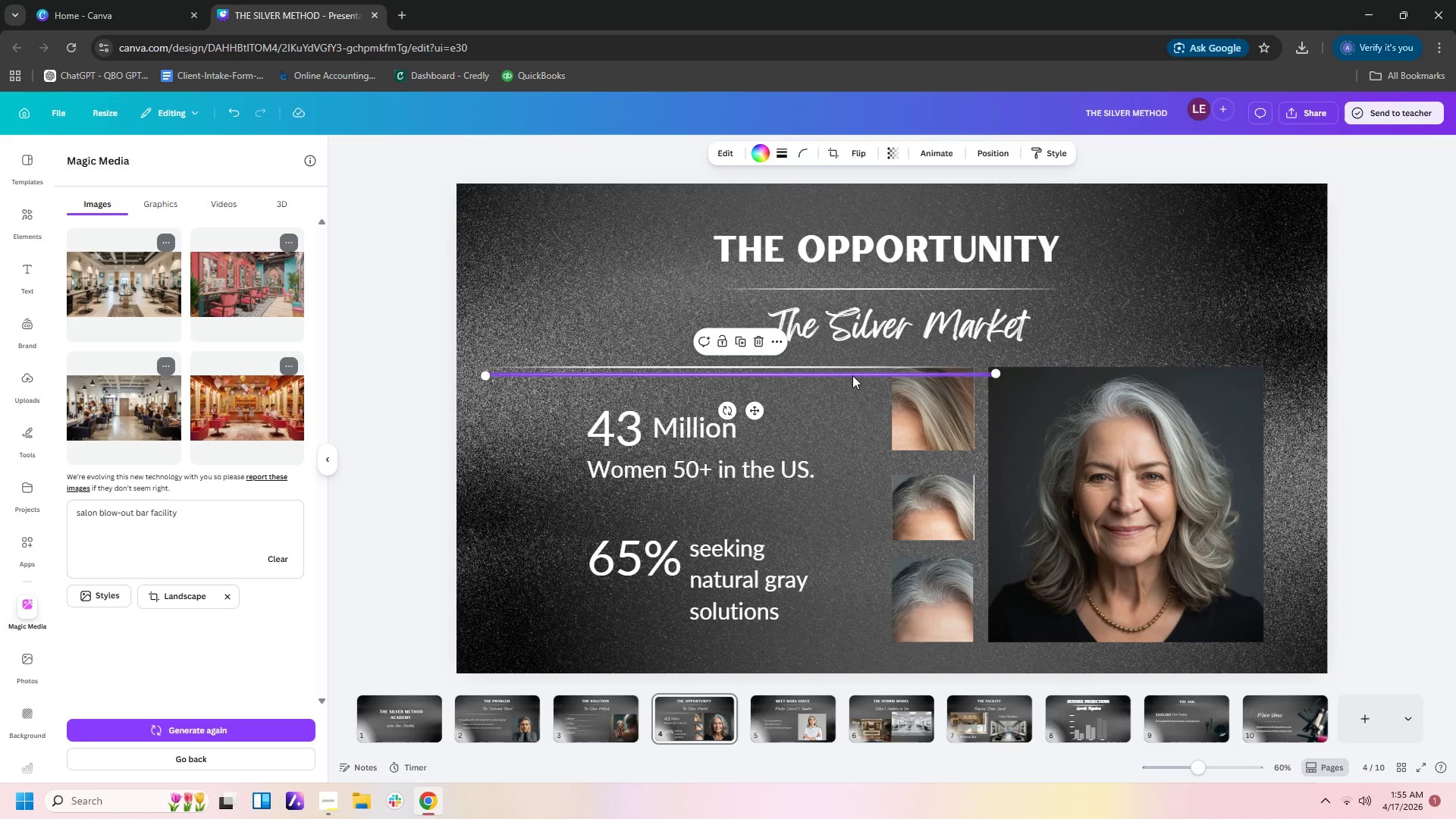 
key(Delete)
 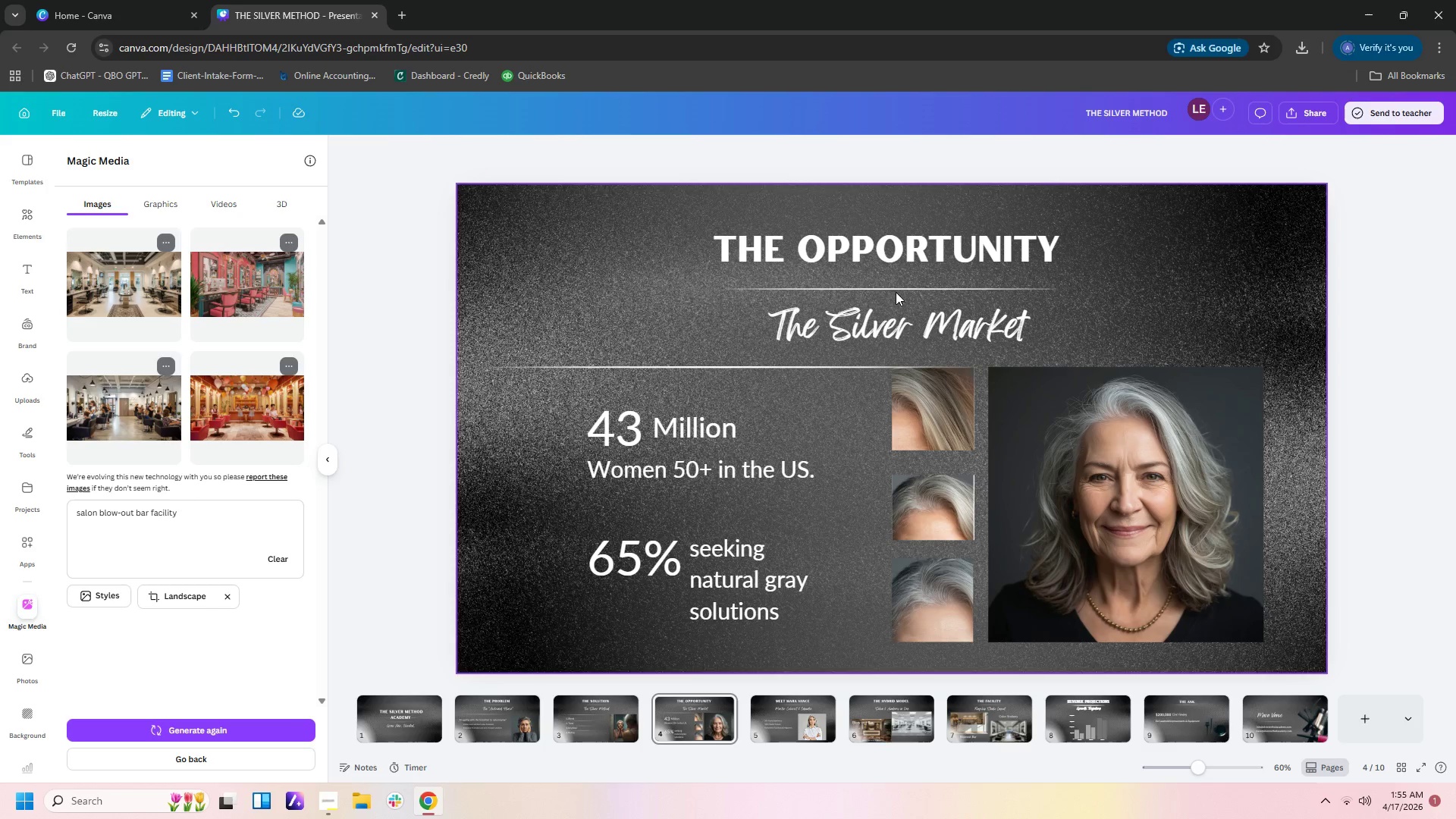 
left_click([896, 287])
 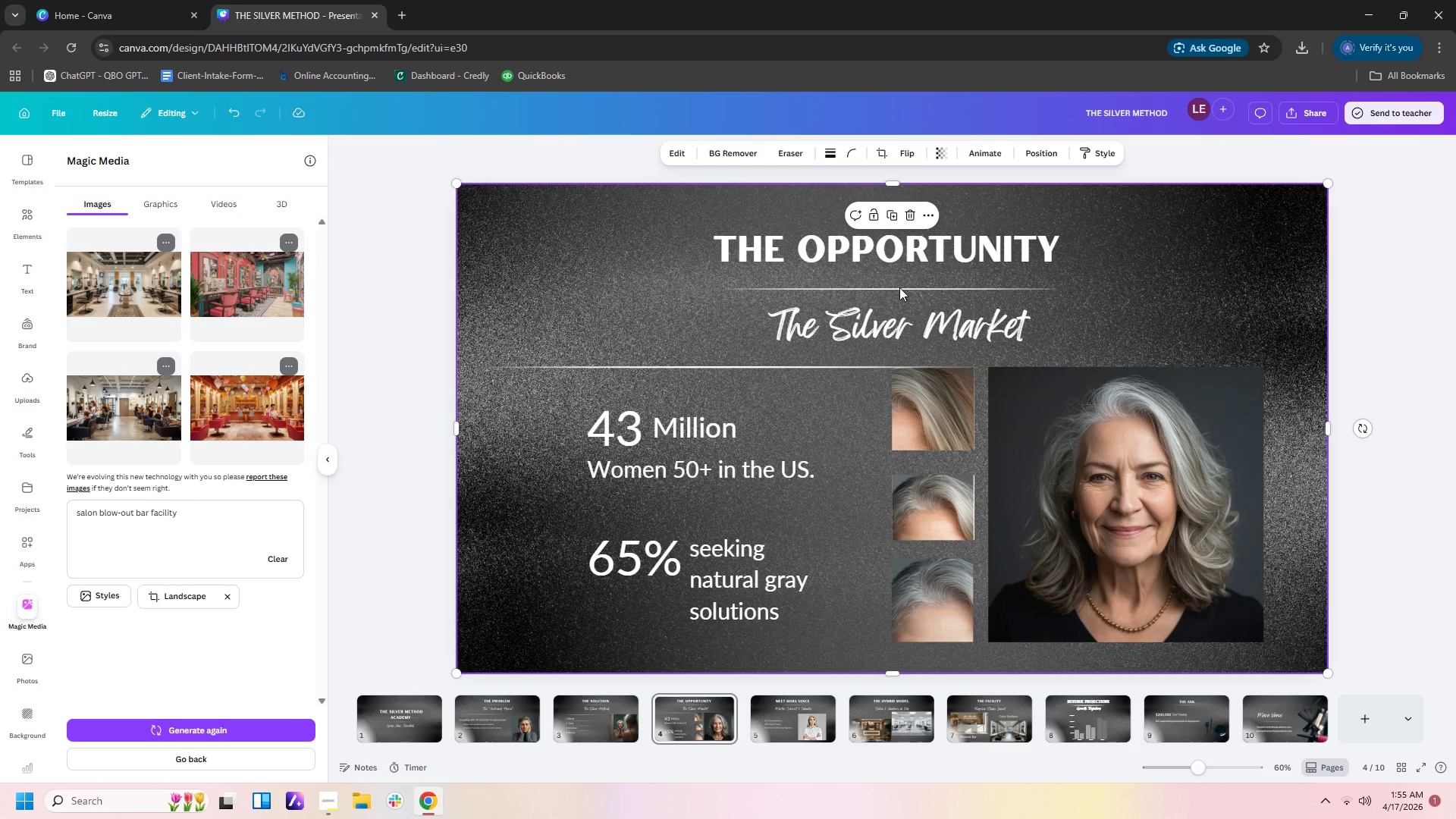 
left_click([899, 290])
 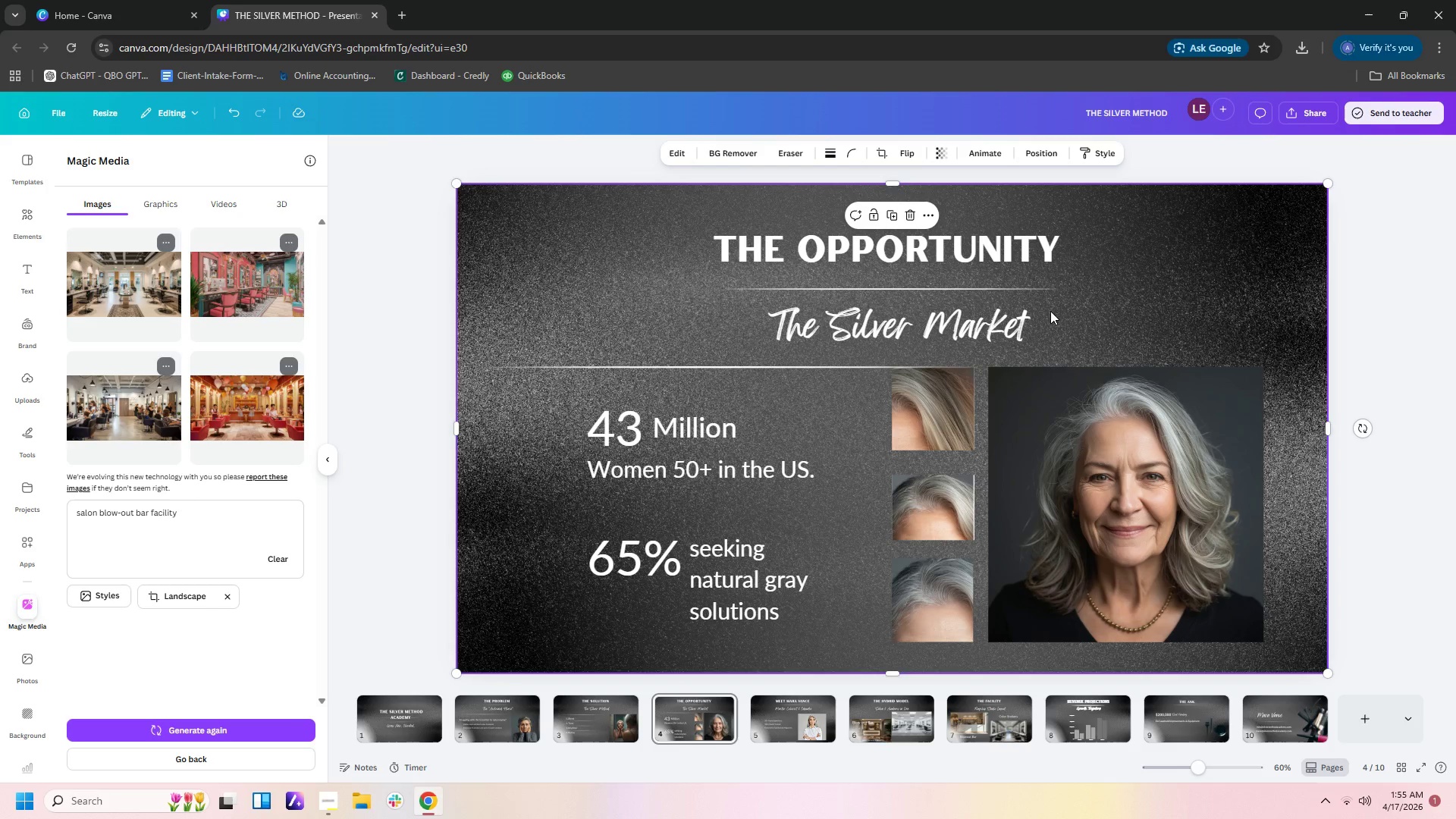 
double_click([1050, 311])
 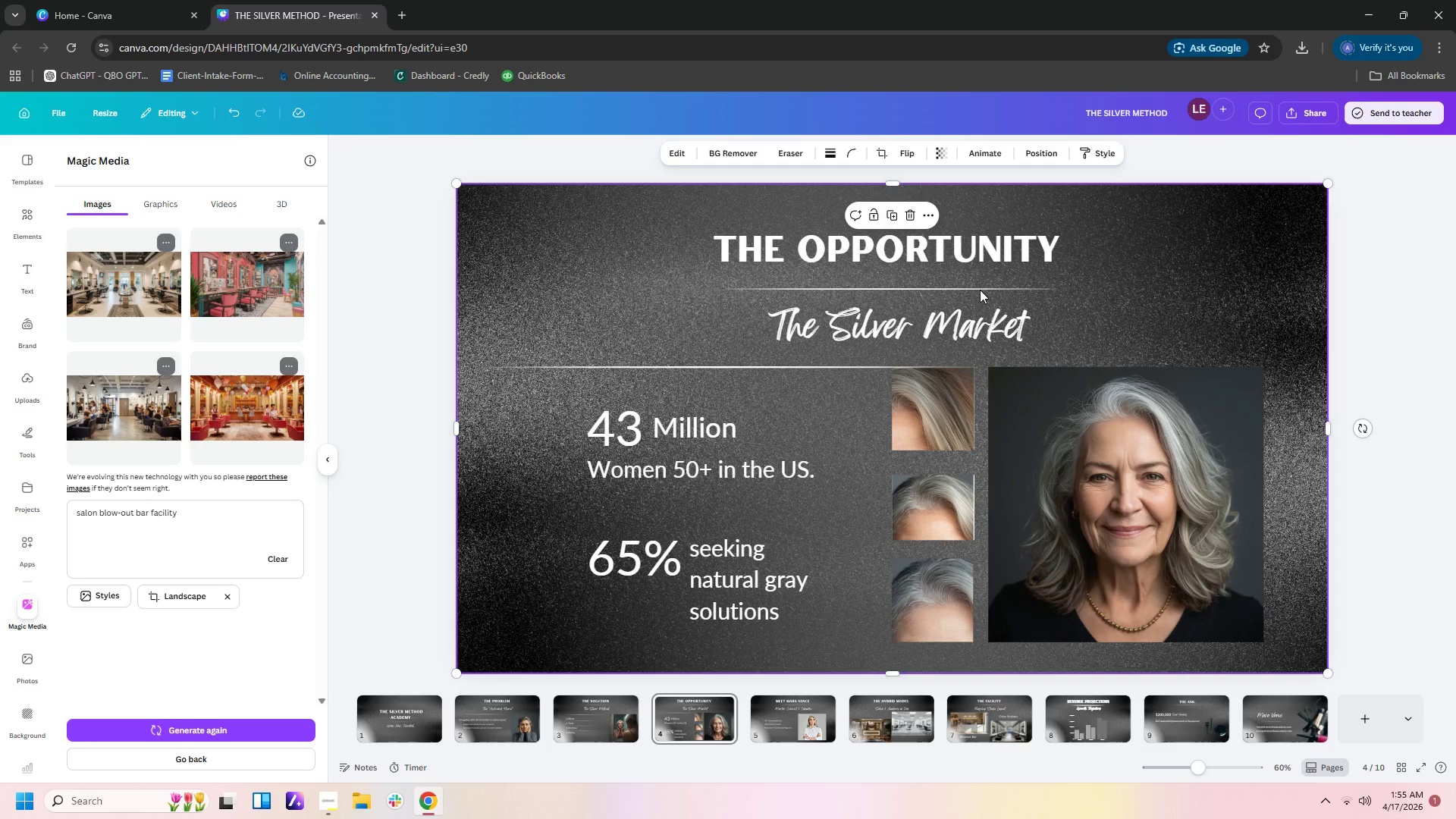 
left_click([1125, 279])
 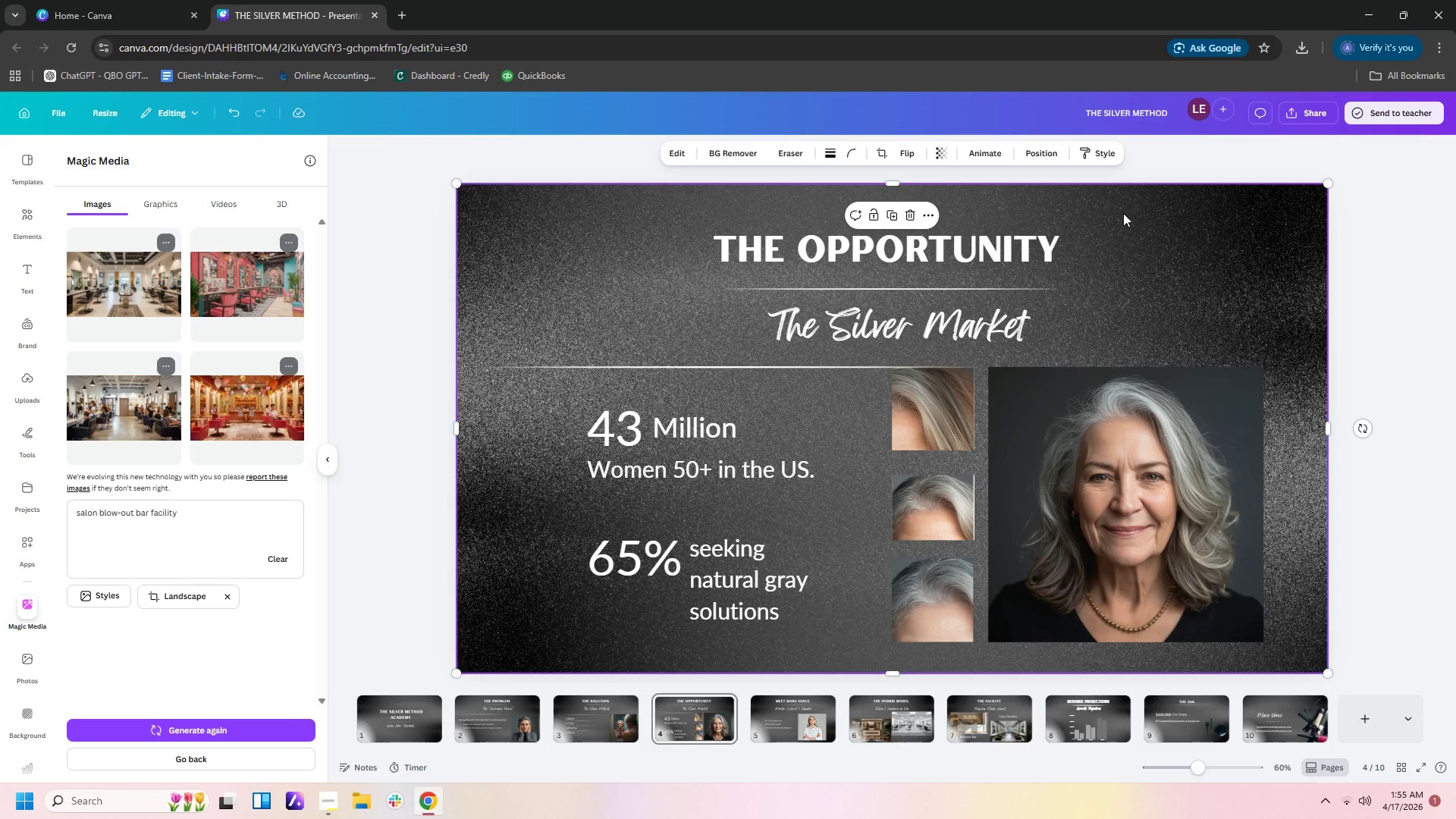 
left_click([1165, 163])
 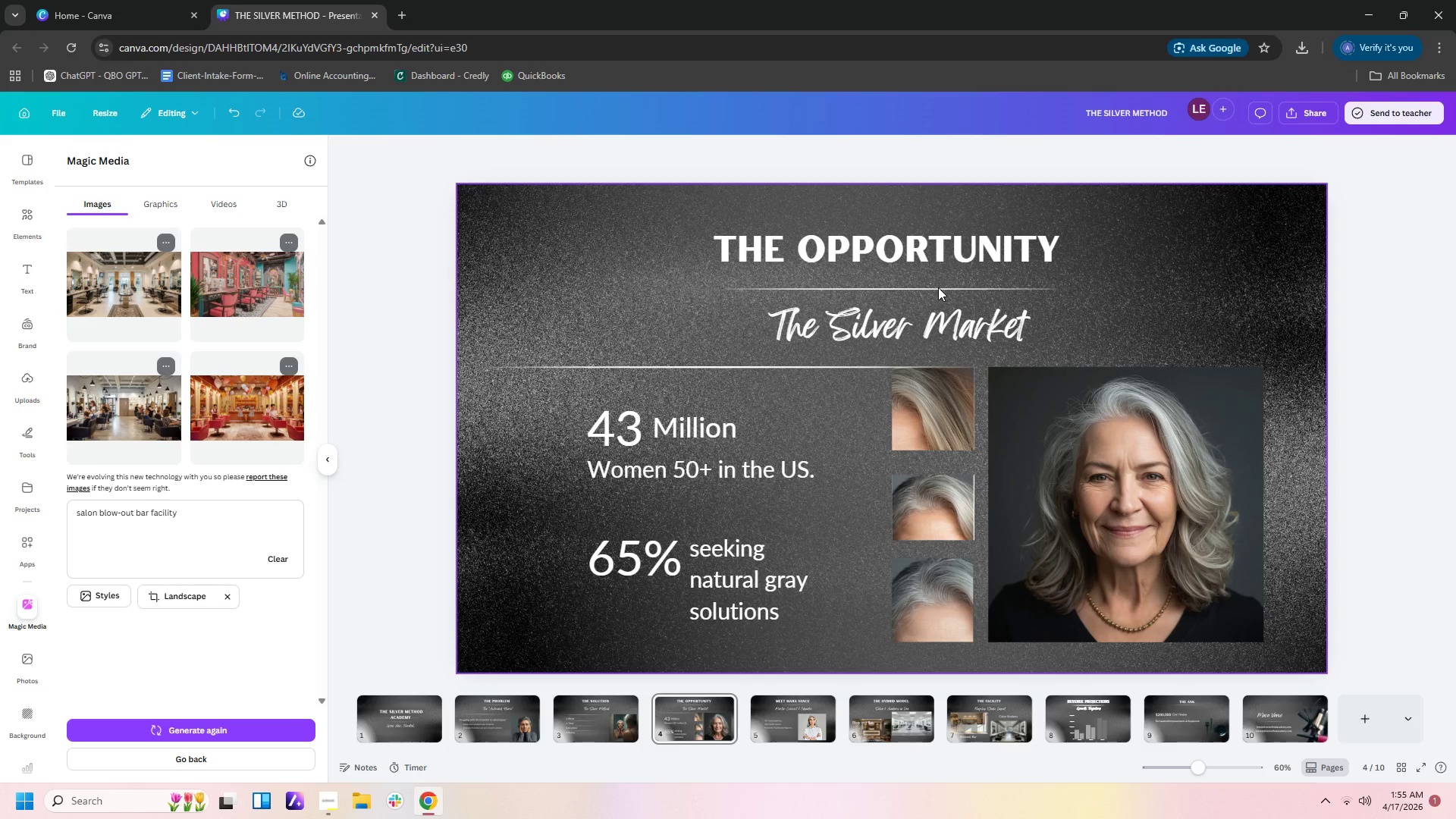 
left_click([938, 287])
 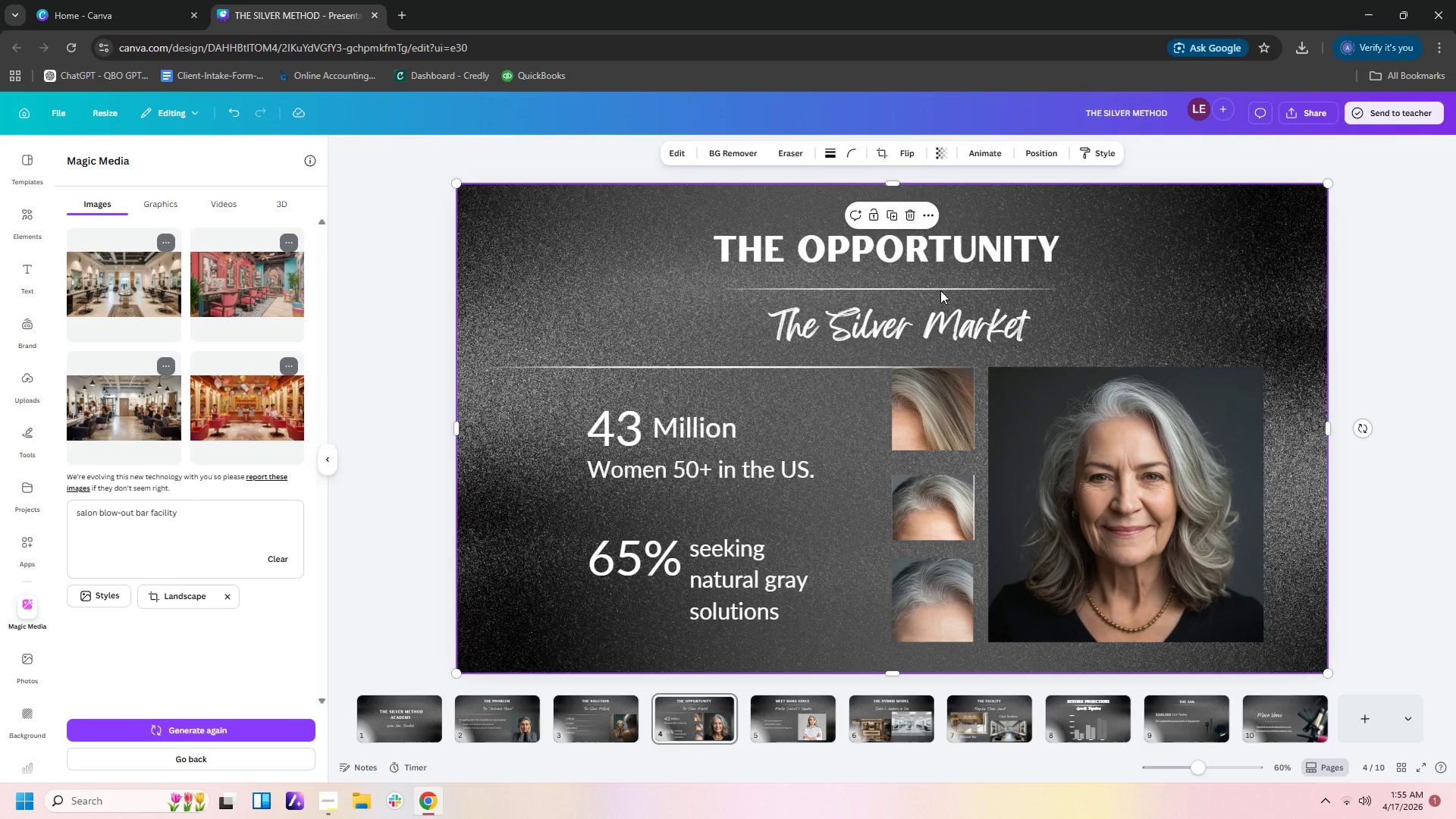 
left_click([940, 290])
 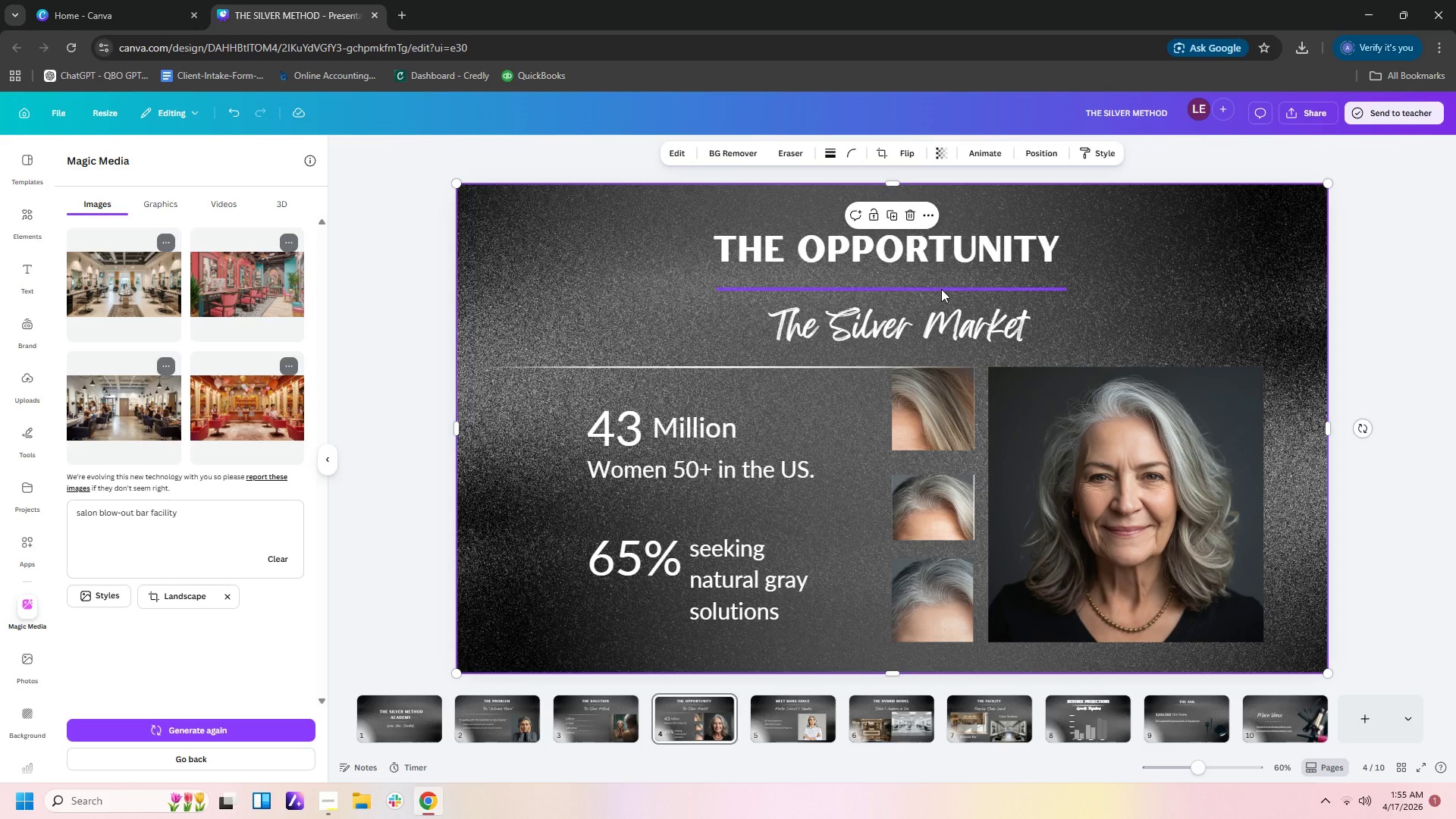 
left_click([941, 289])
 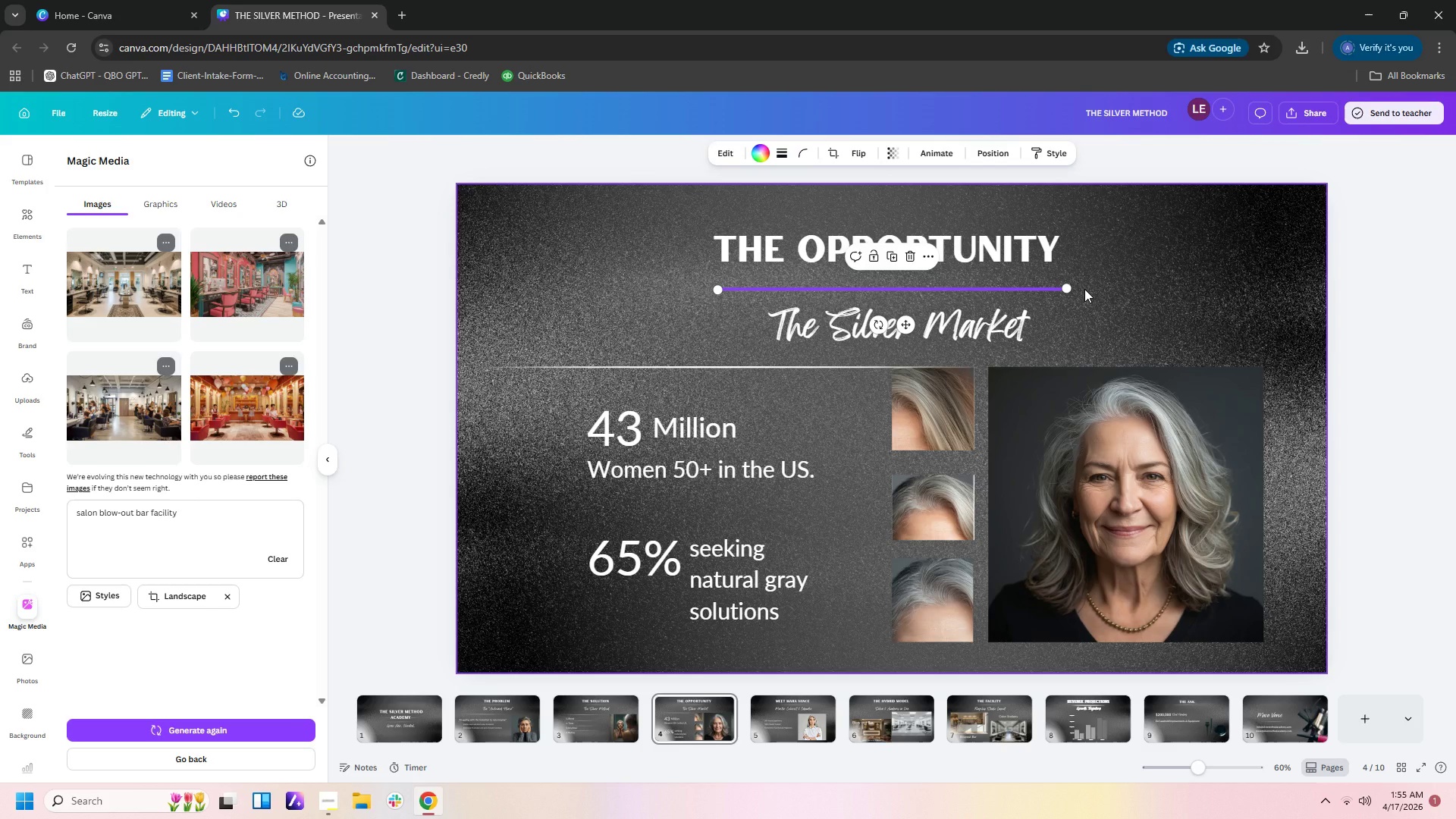 
key(Control+C)
 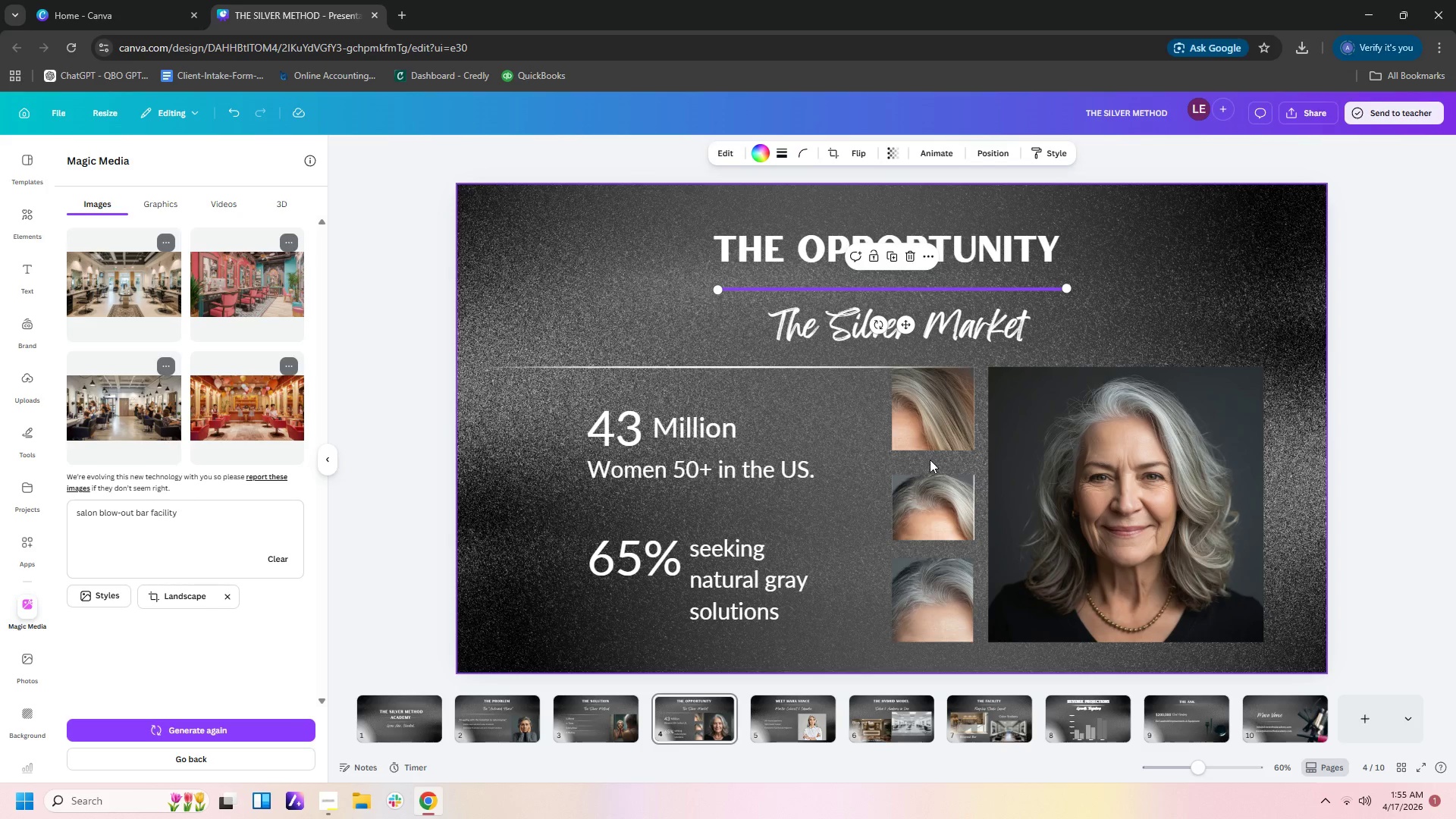 
key(Control+V)
 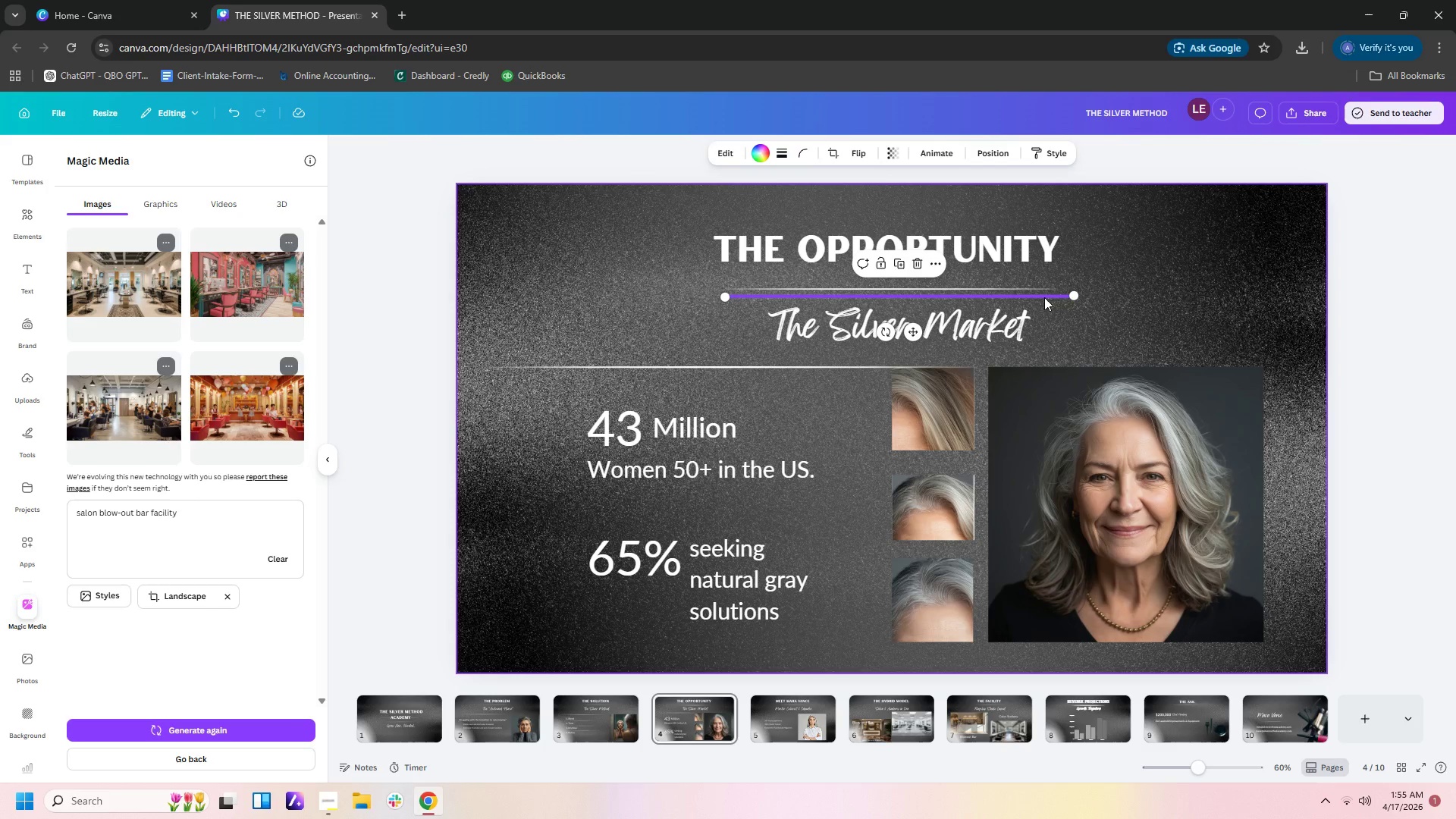 
left_click_drag(start_coordinate=[1044, 297], to_coordinate=[831, 510])
 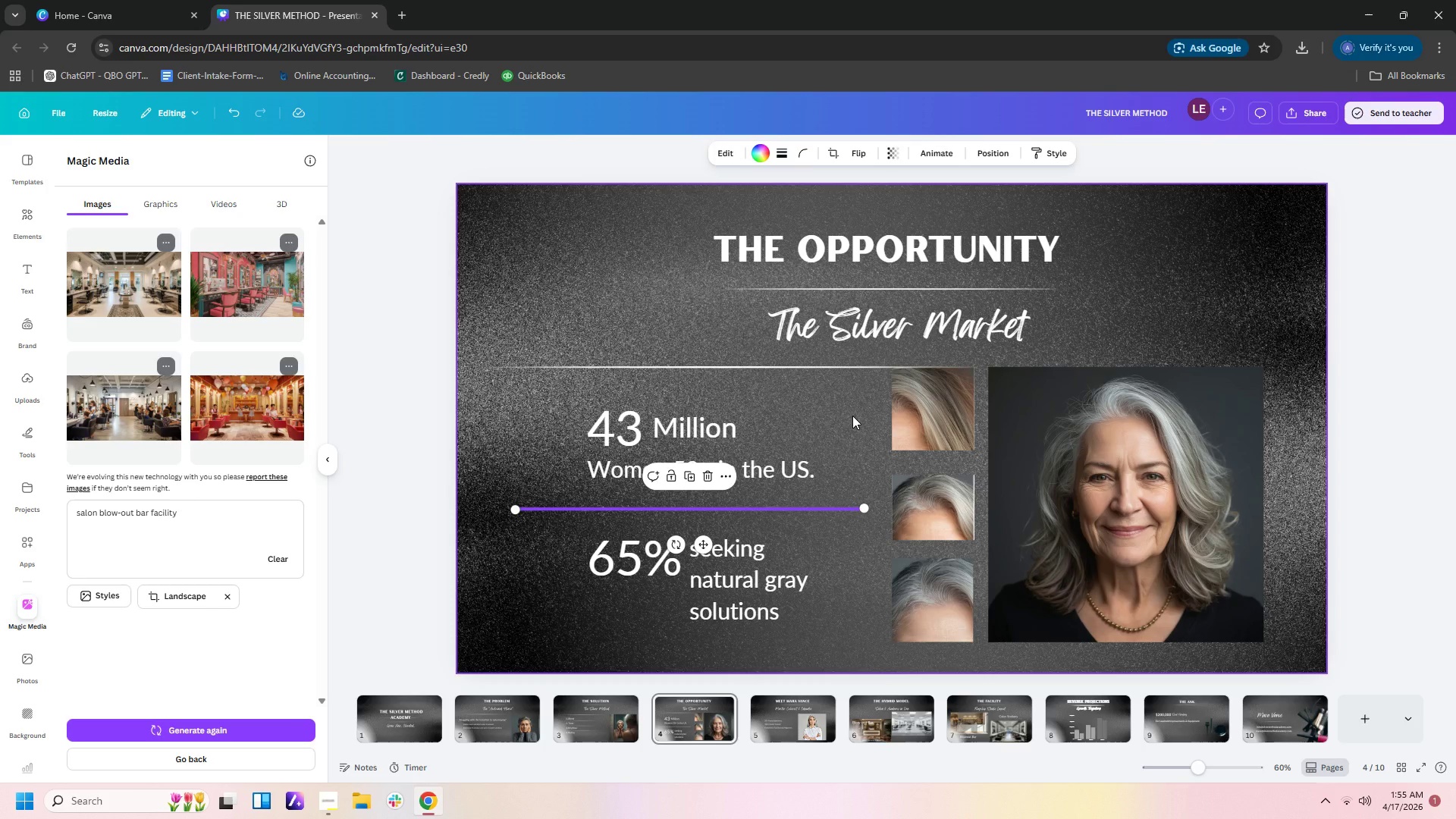 
left_click([852, 416])
 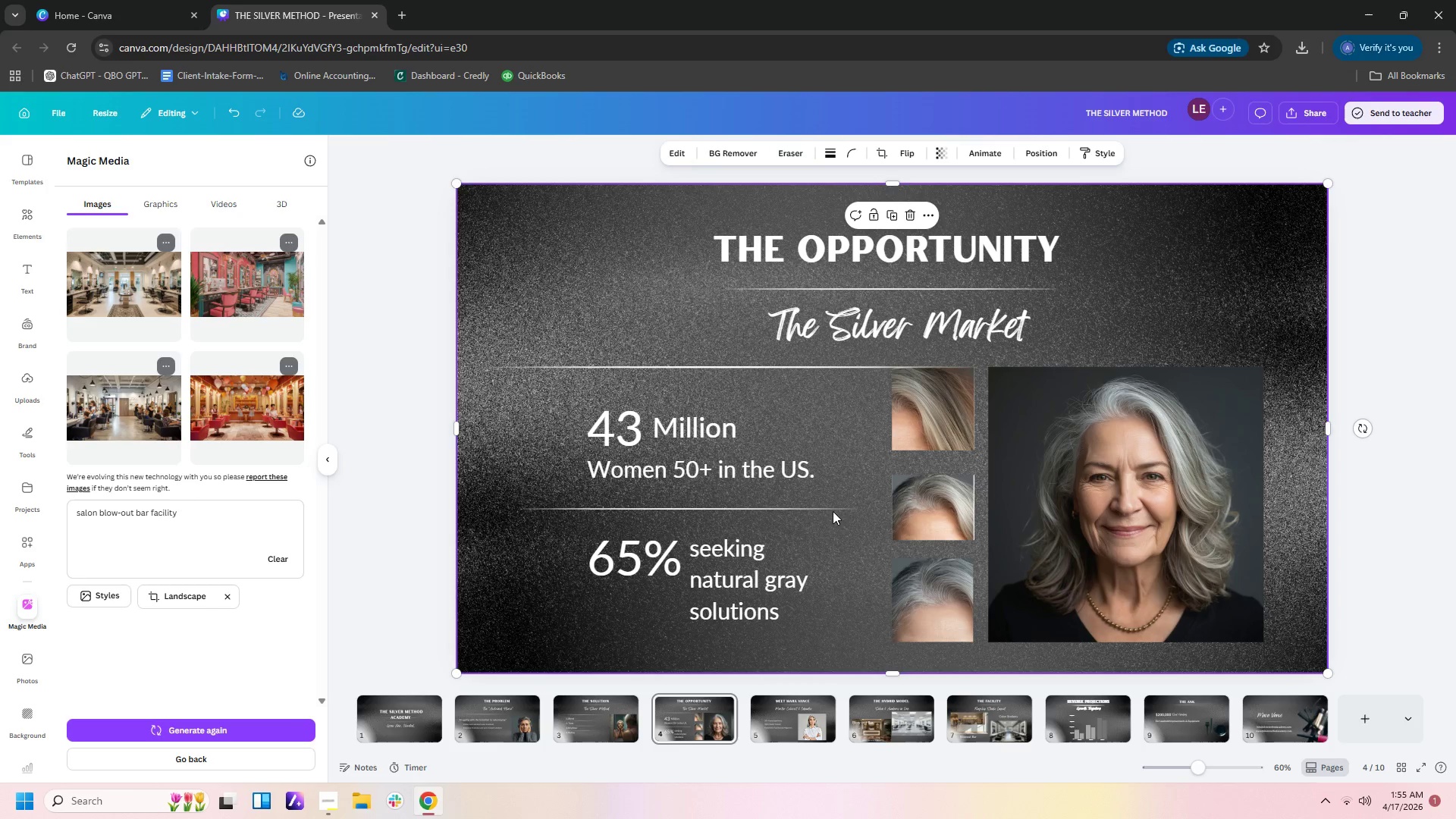 
left_click([830, 509])
 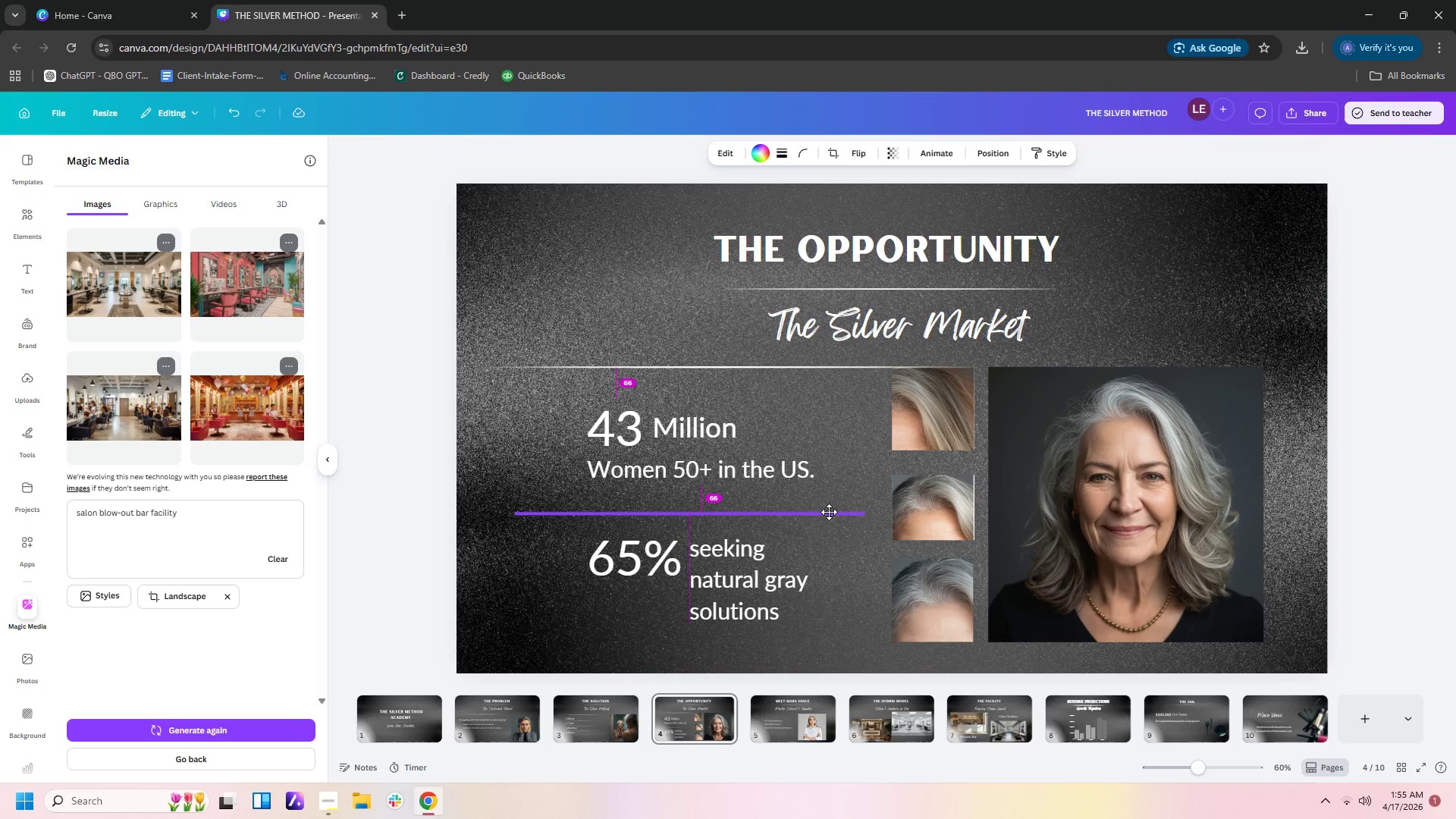 
left_click([836, 438])
 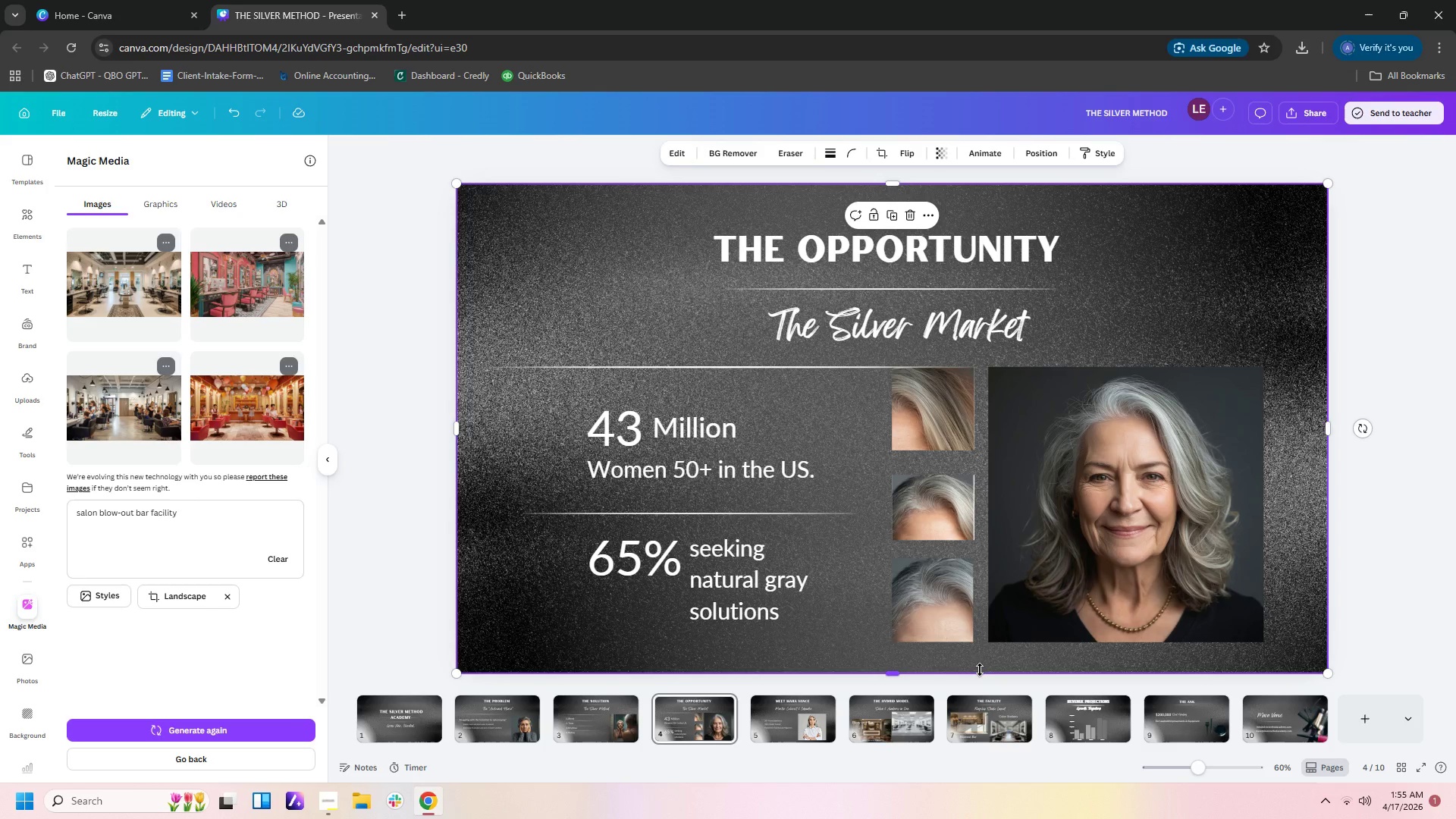 
left_click([825, 726])
 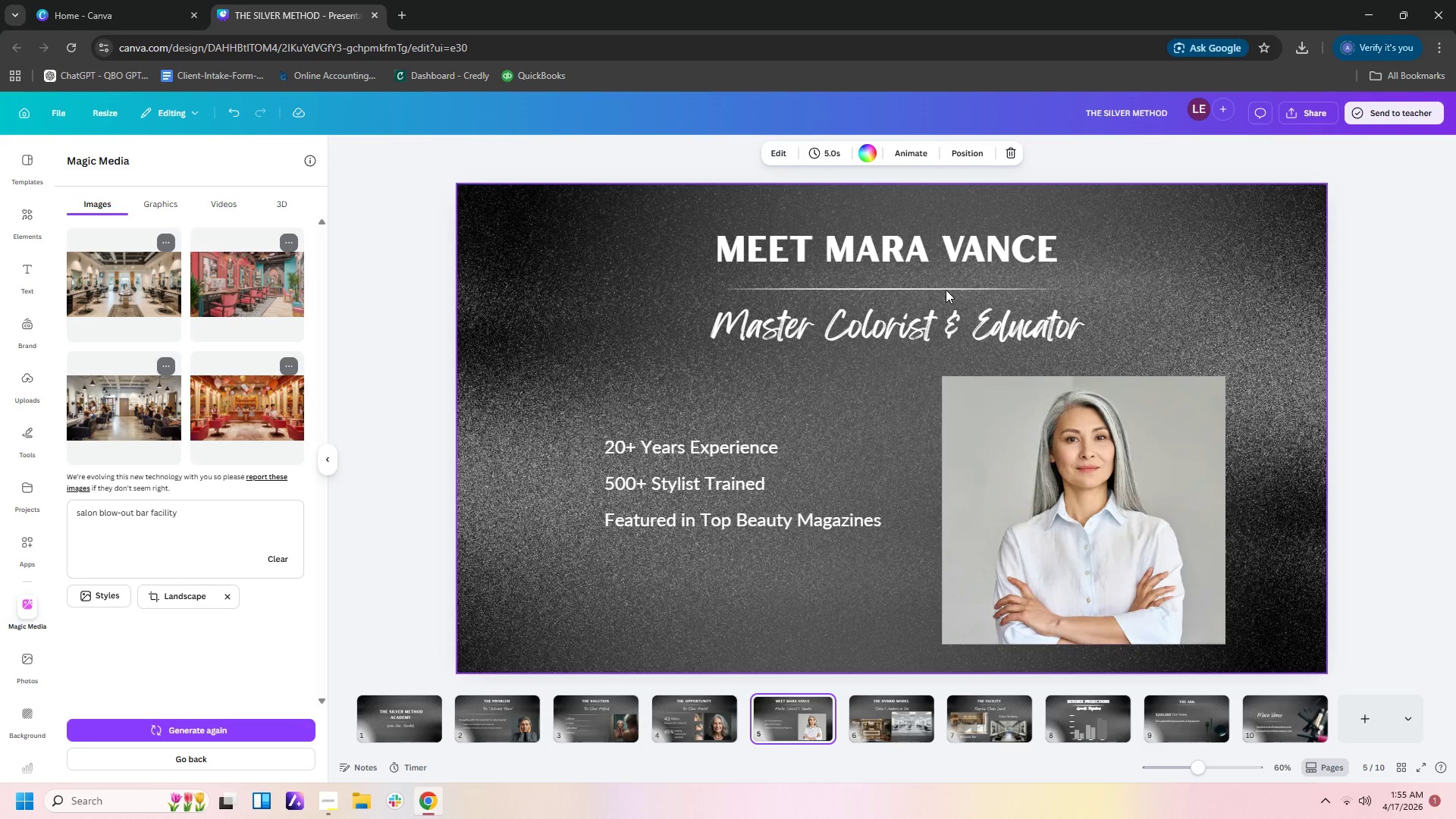 
left_click([946, 287])
 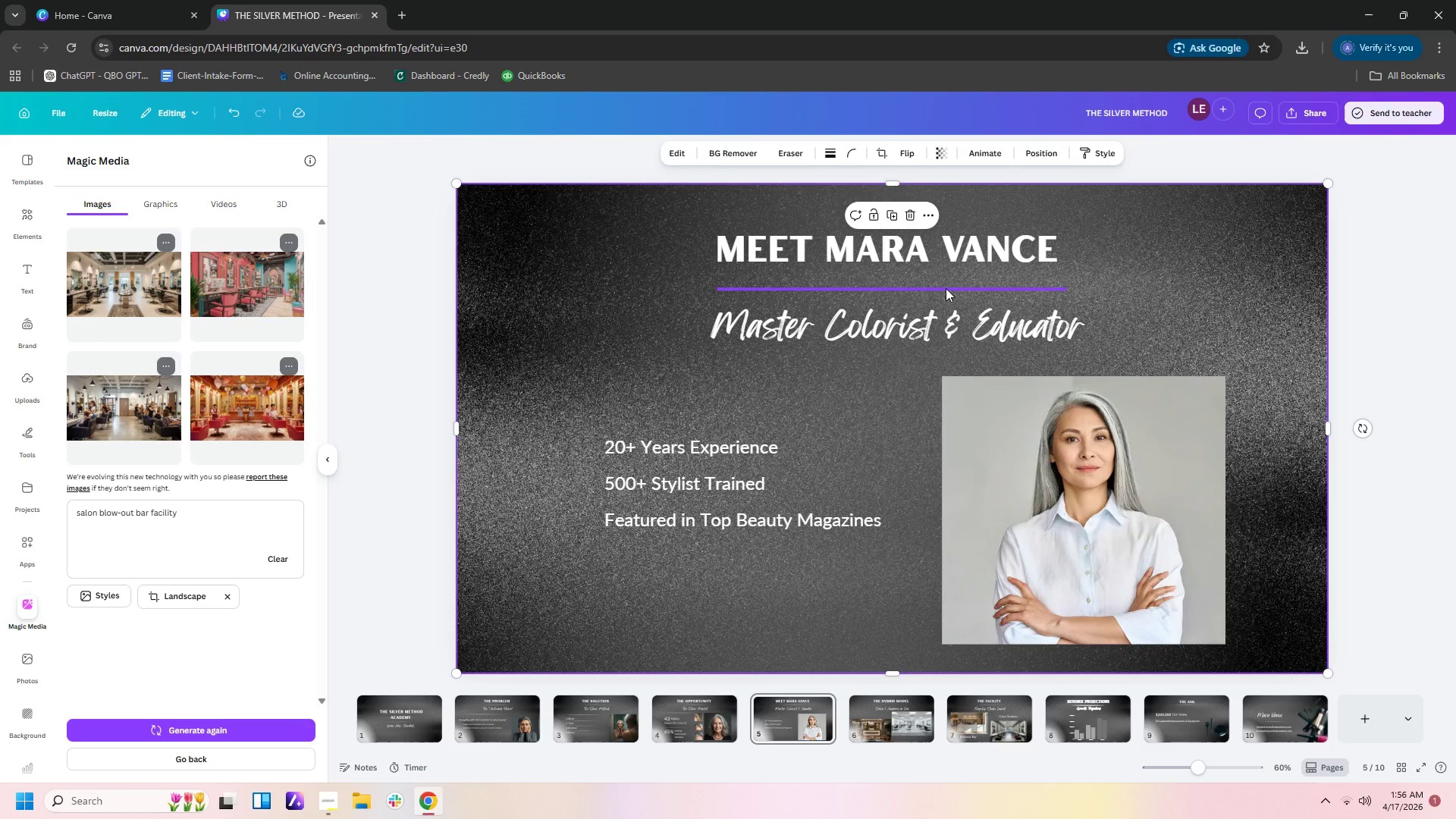 
left_click([946, 288])
 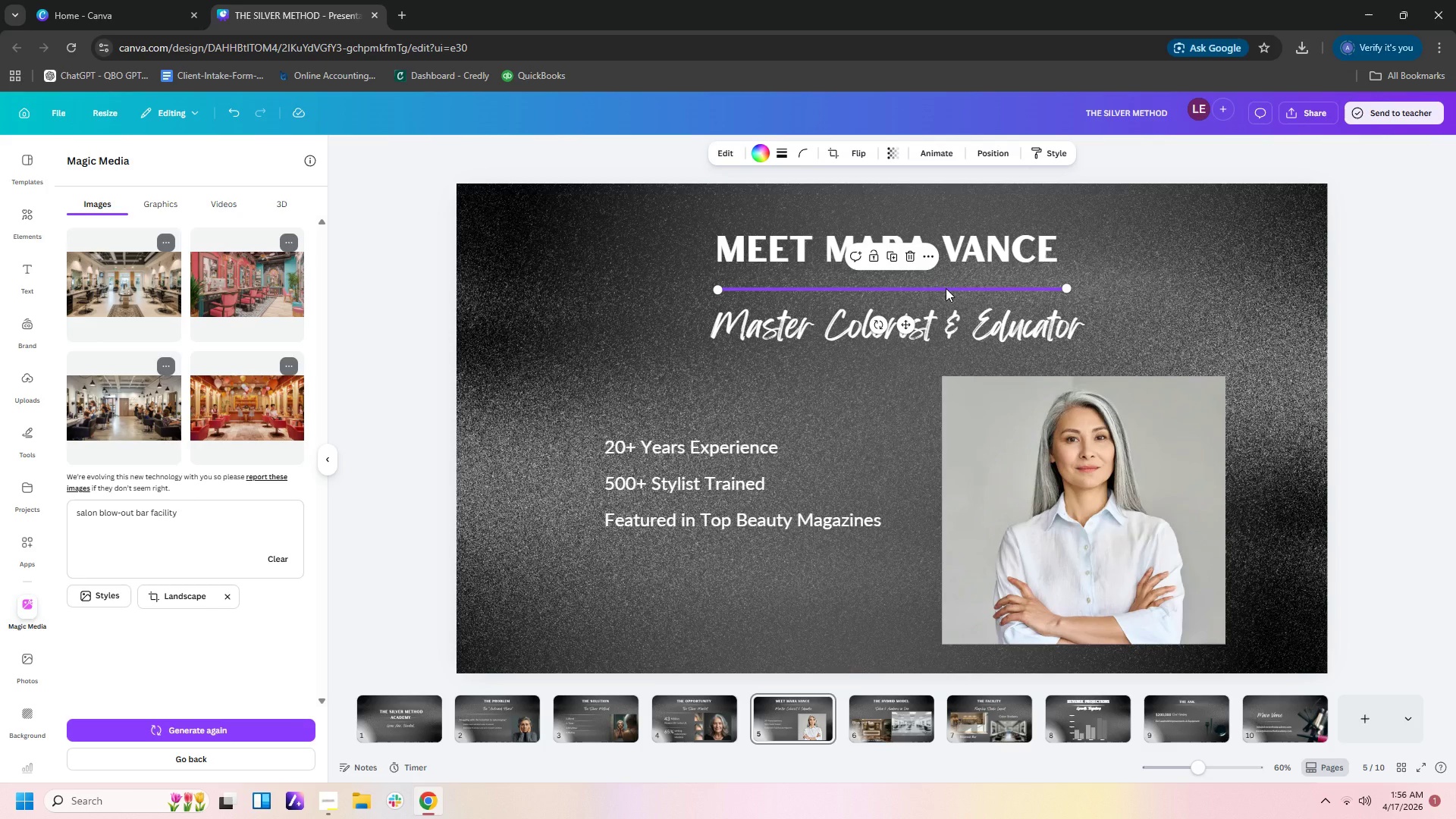 
key(Control+C)
 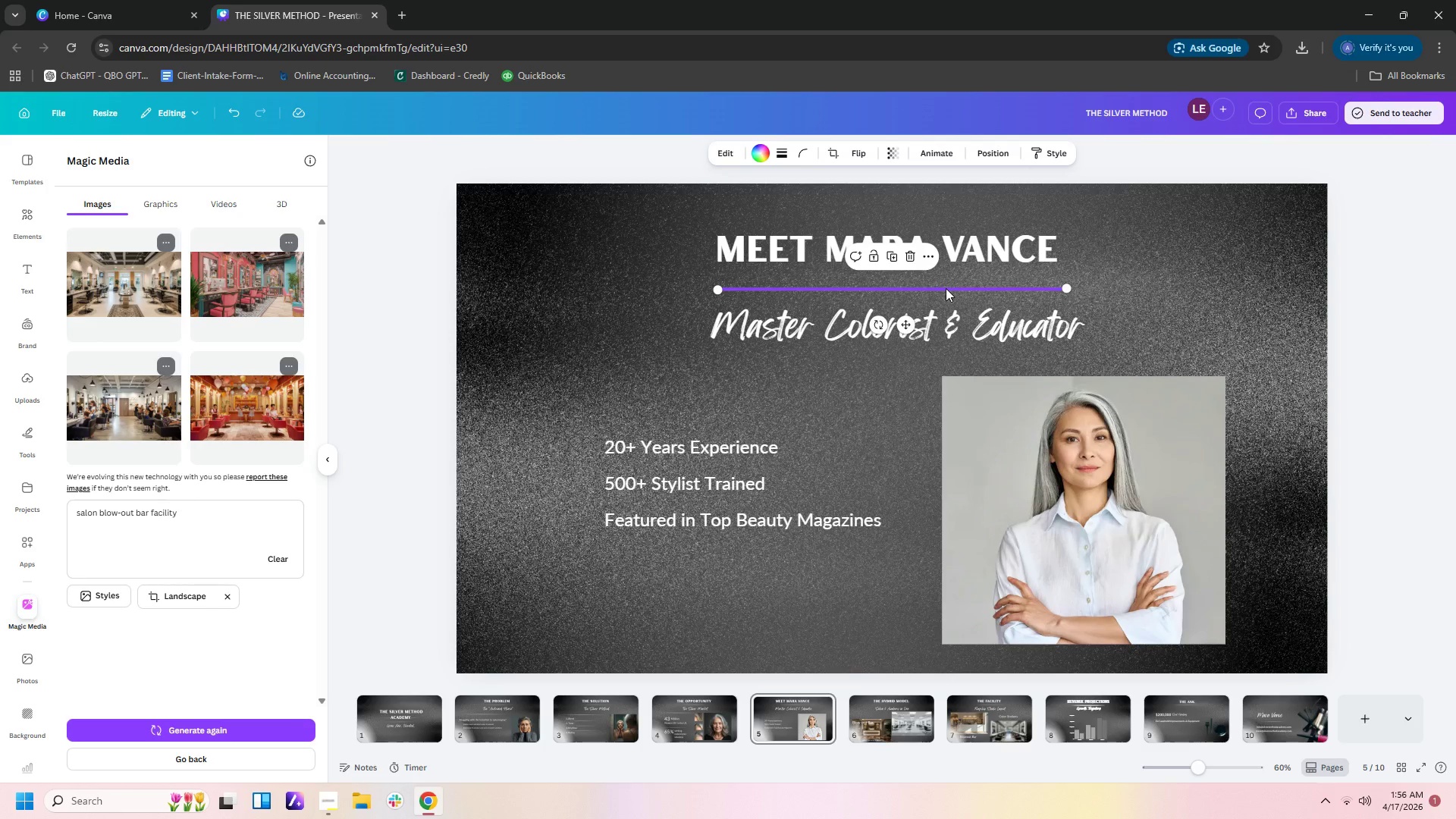 
key(Control+V)
 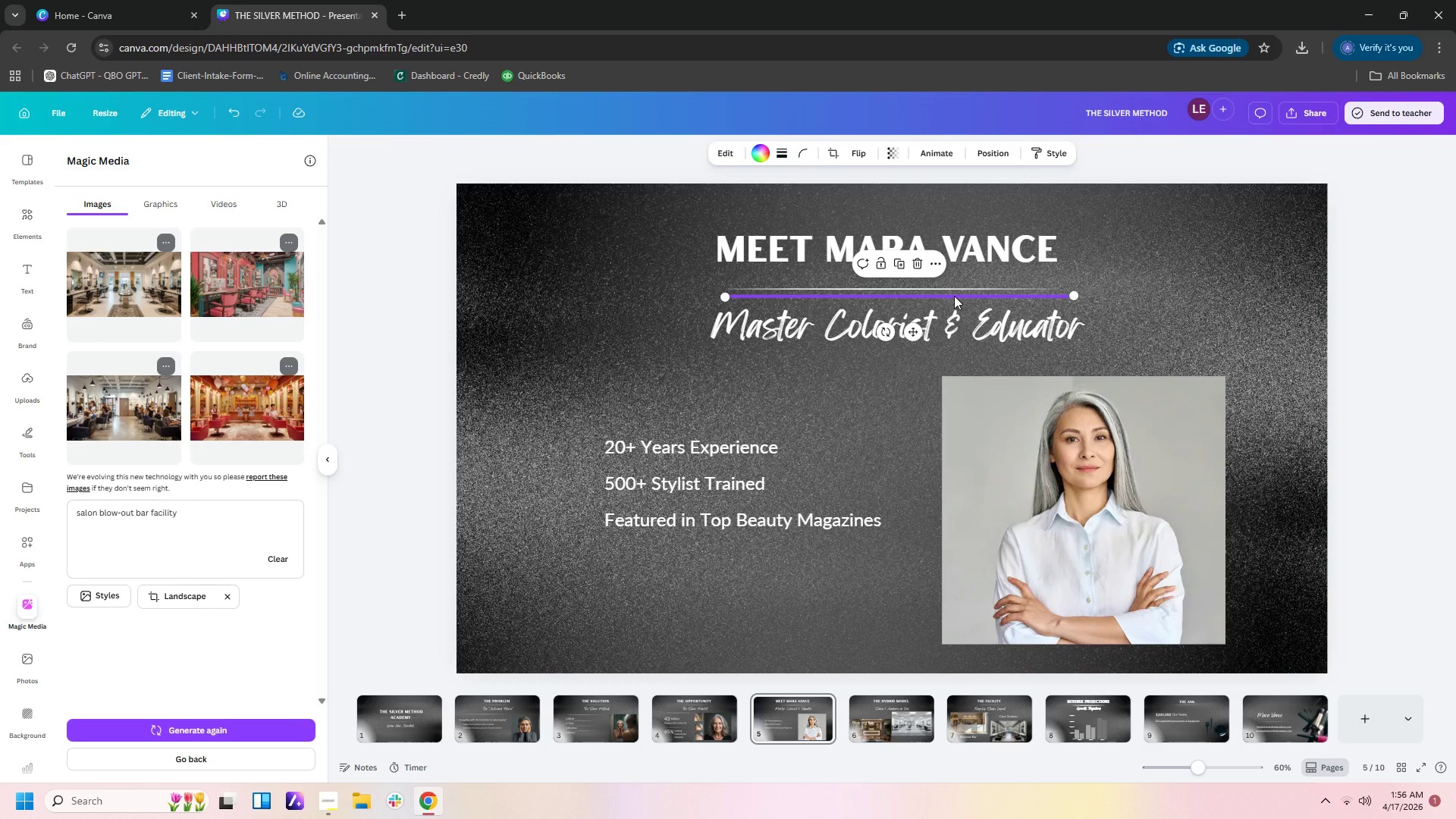 
left_click_drag(start_coordinate=[954, 296], to_coordinate=[820, 381])
 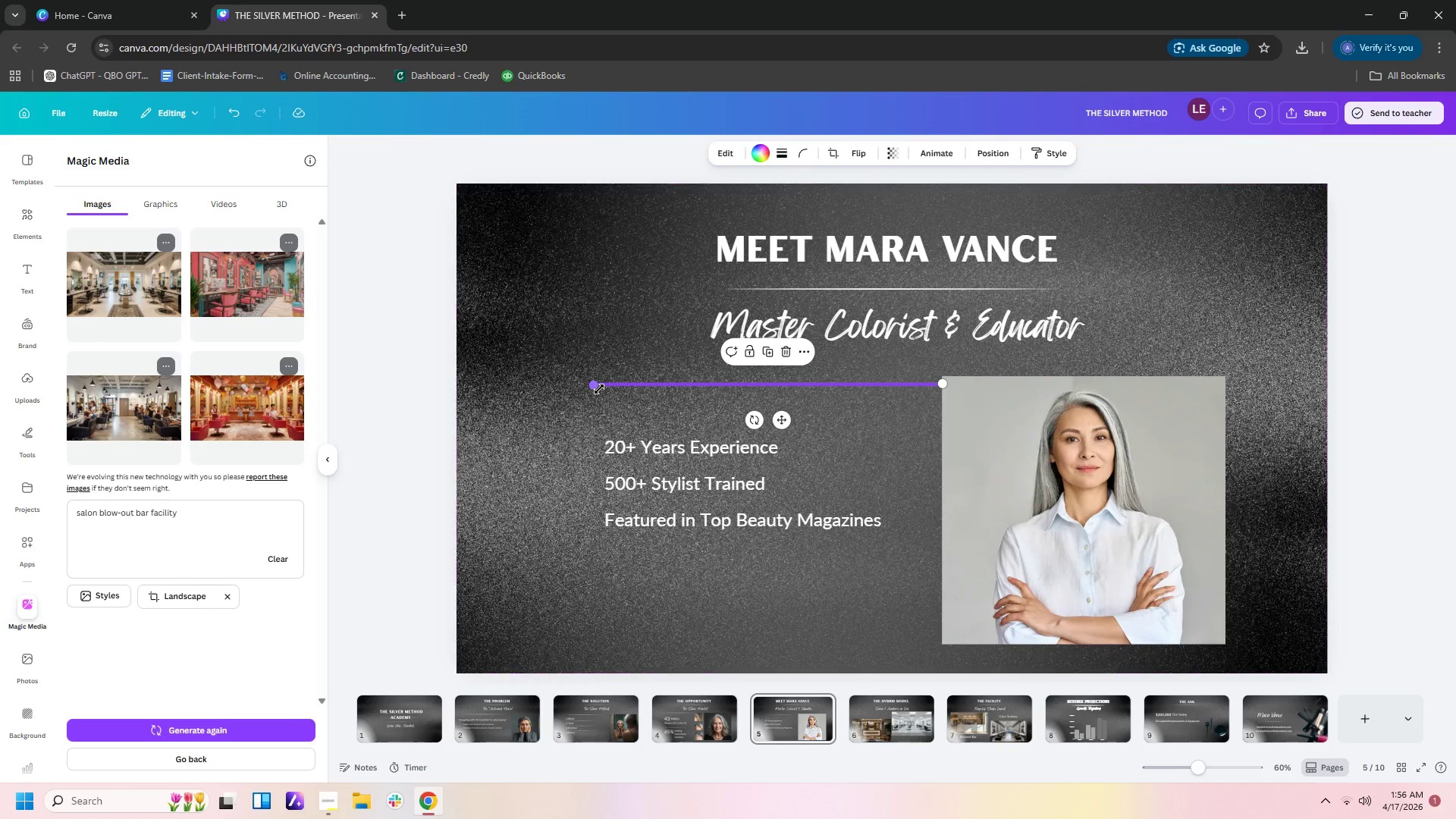 
left_click_drag(start_coordinate=[592, 388], to_coordinate=[510, 389])
 